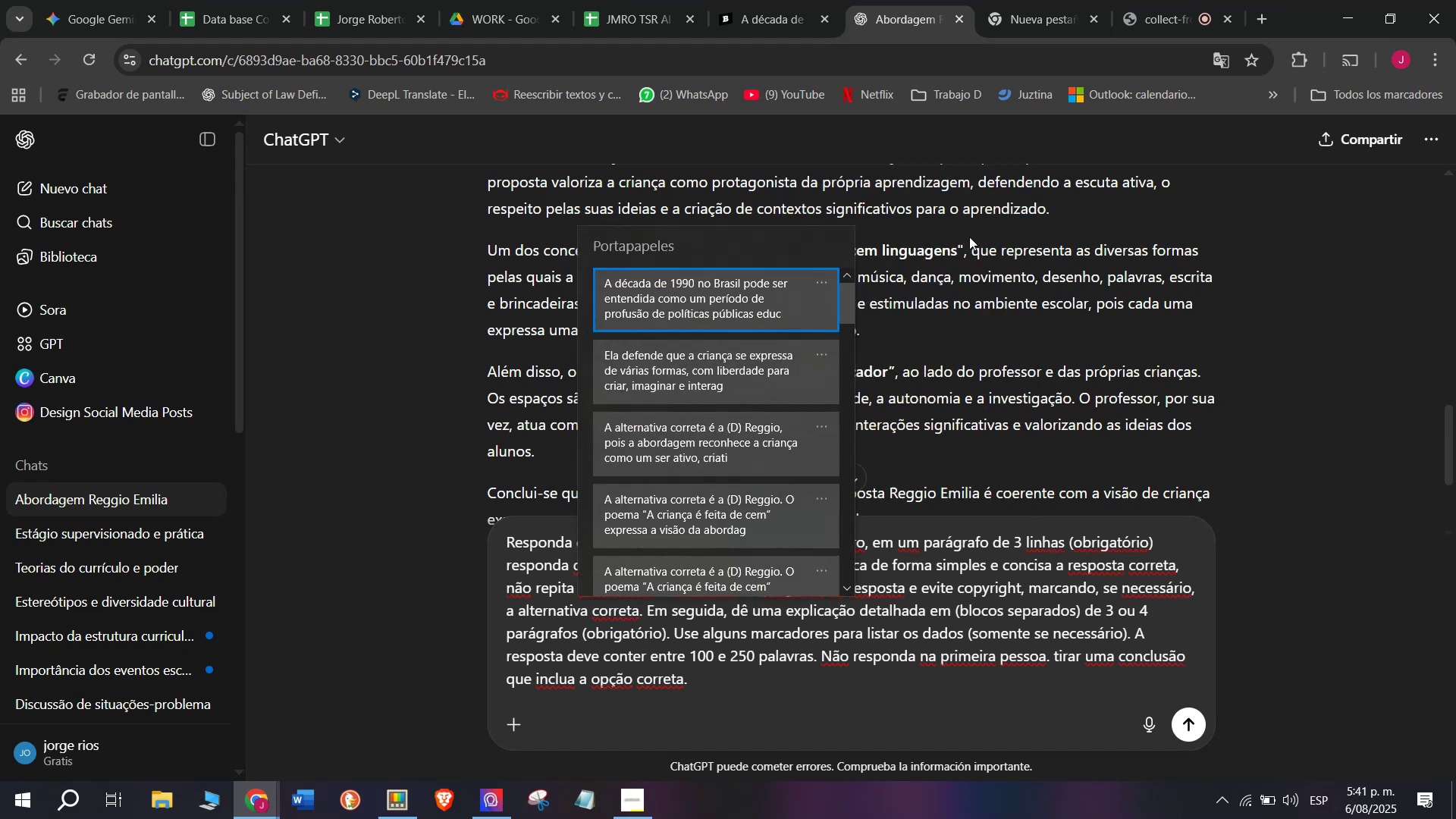 
key(Control+V)
 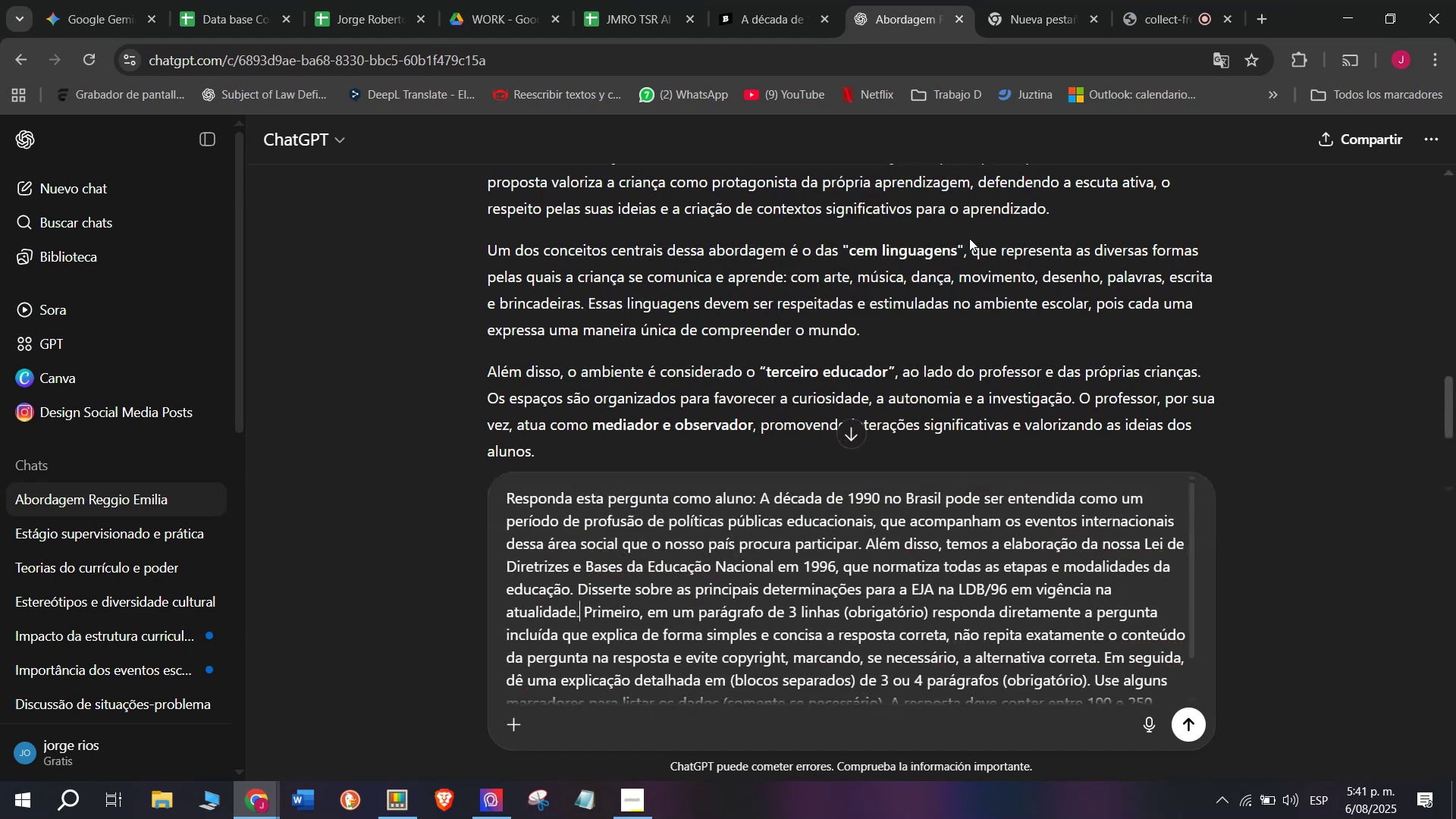 
key(Enter)
 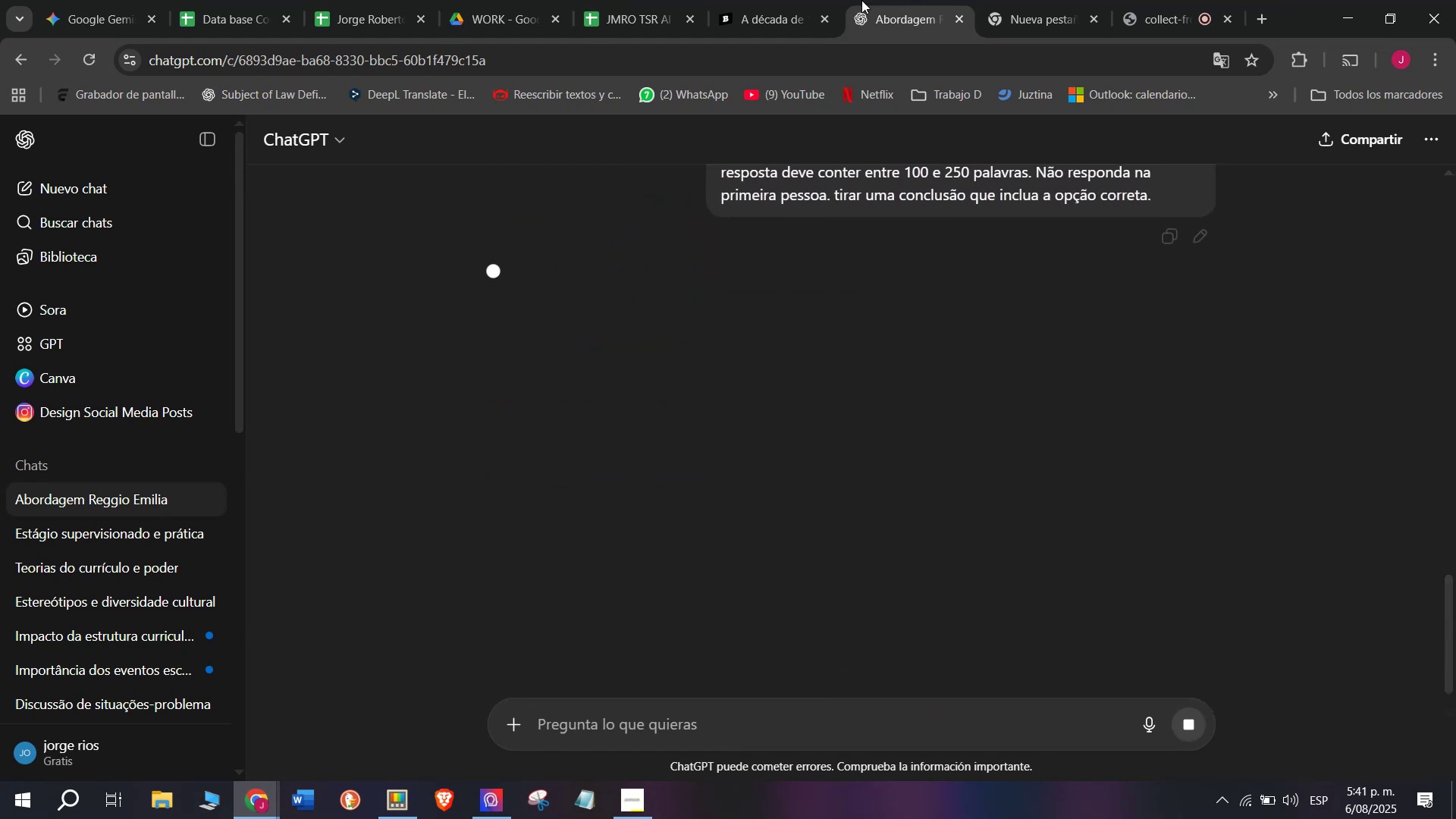 
left_click([761, 0])
 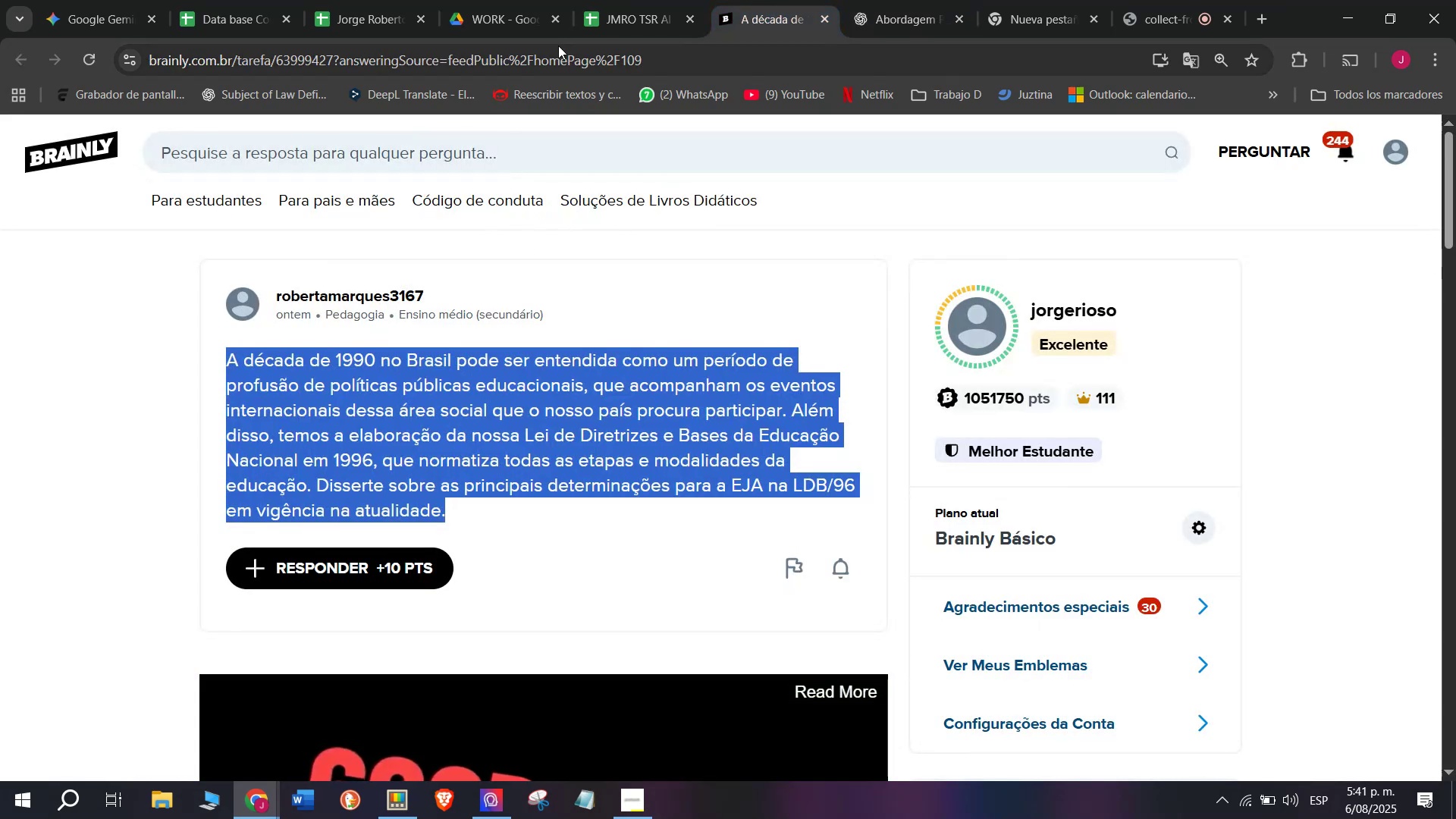 
left_click([642, 0])
 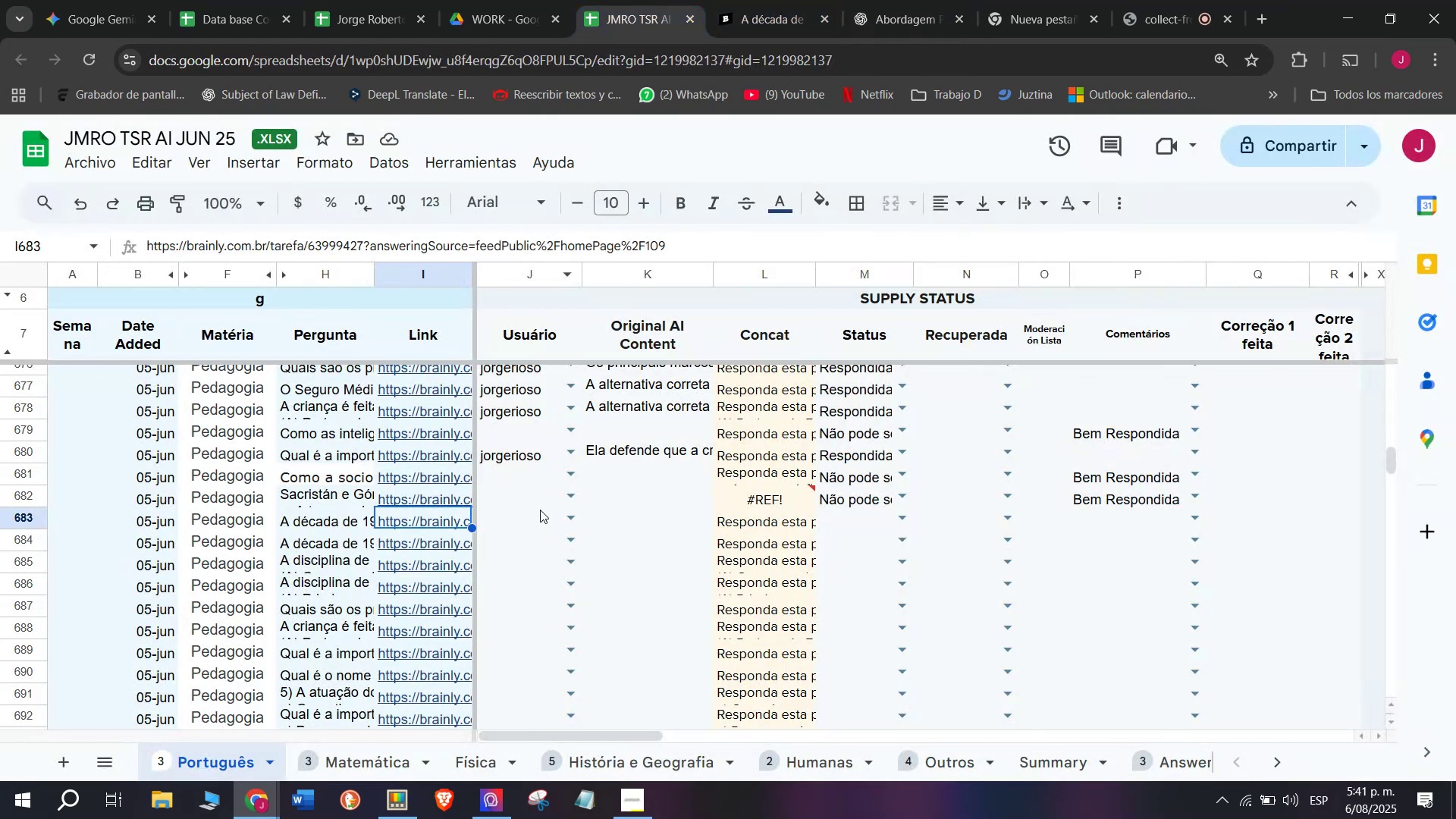 
left_click([535, 520])
 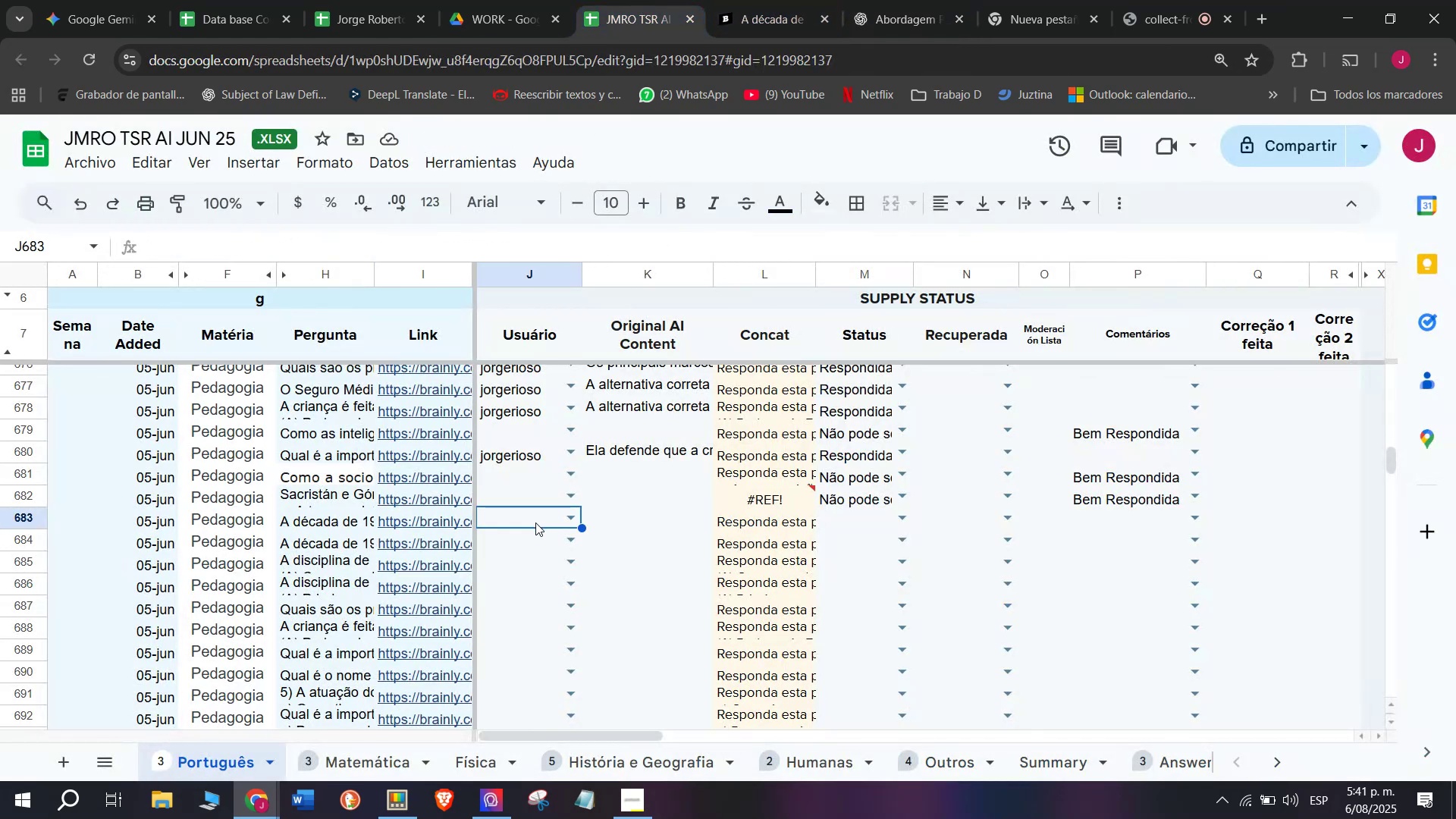 
key(J)
 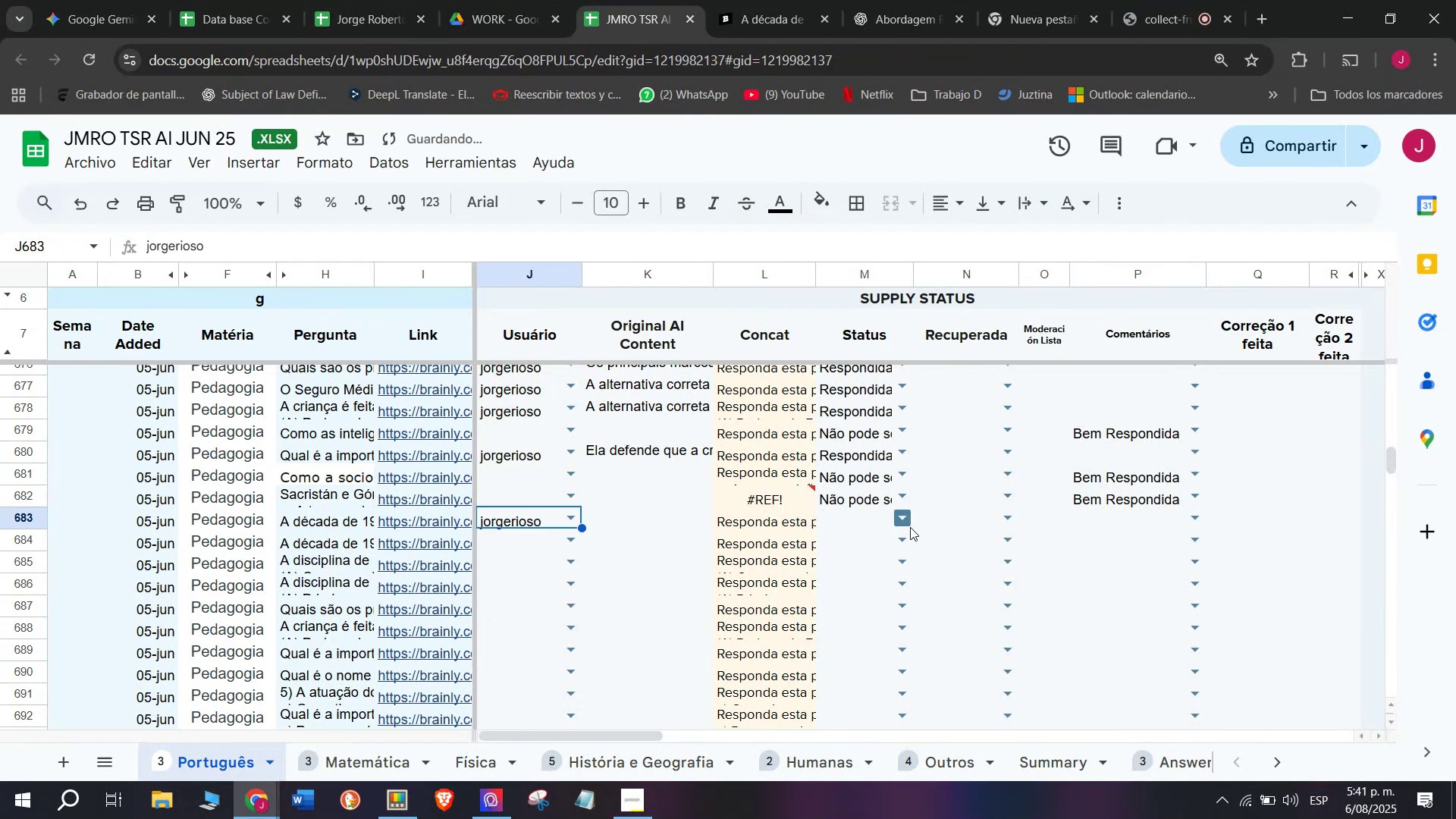 
left_click([911, 524])
 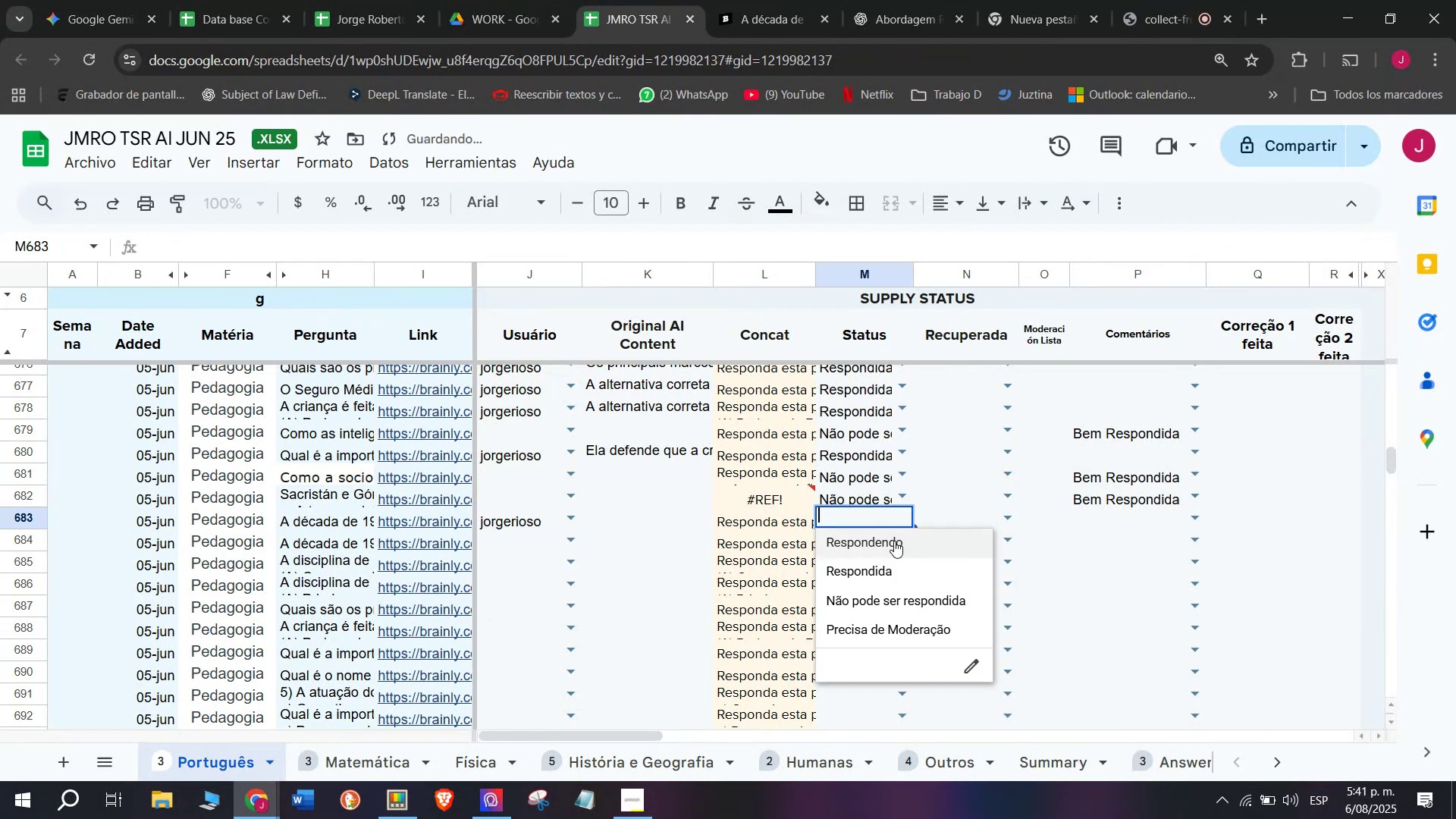 
left_click([894, 541])
 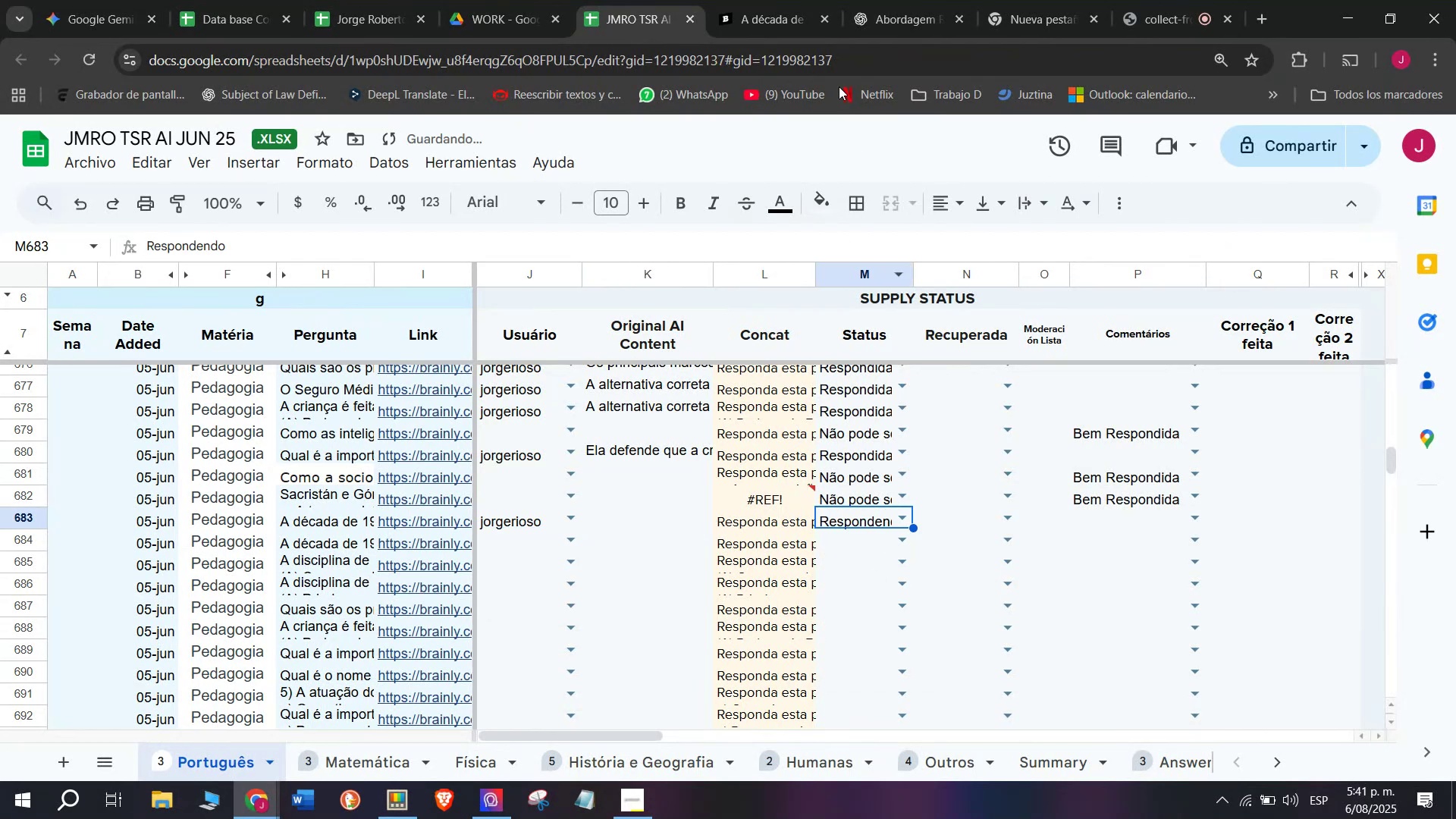 
left_click([899, 0])
 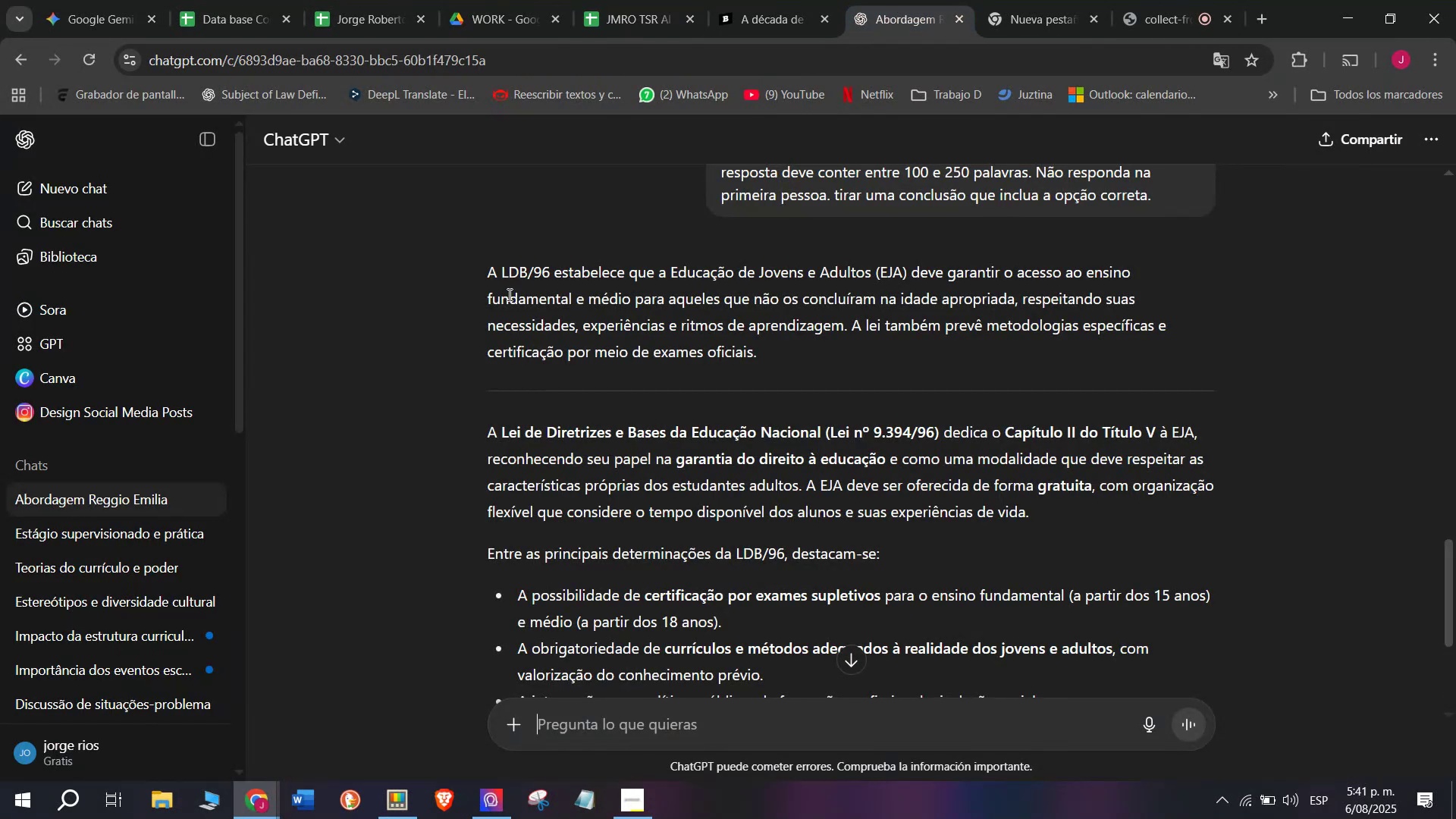 
left_click_drag(start_coordinate=[487, 274], to_coordinate=[1045, 563])
 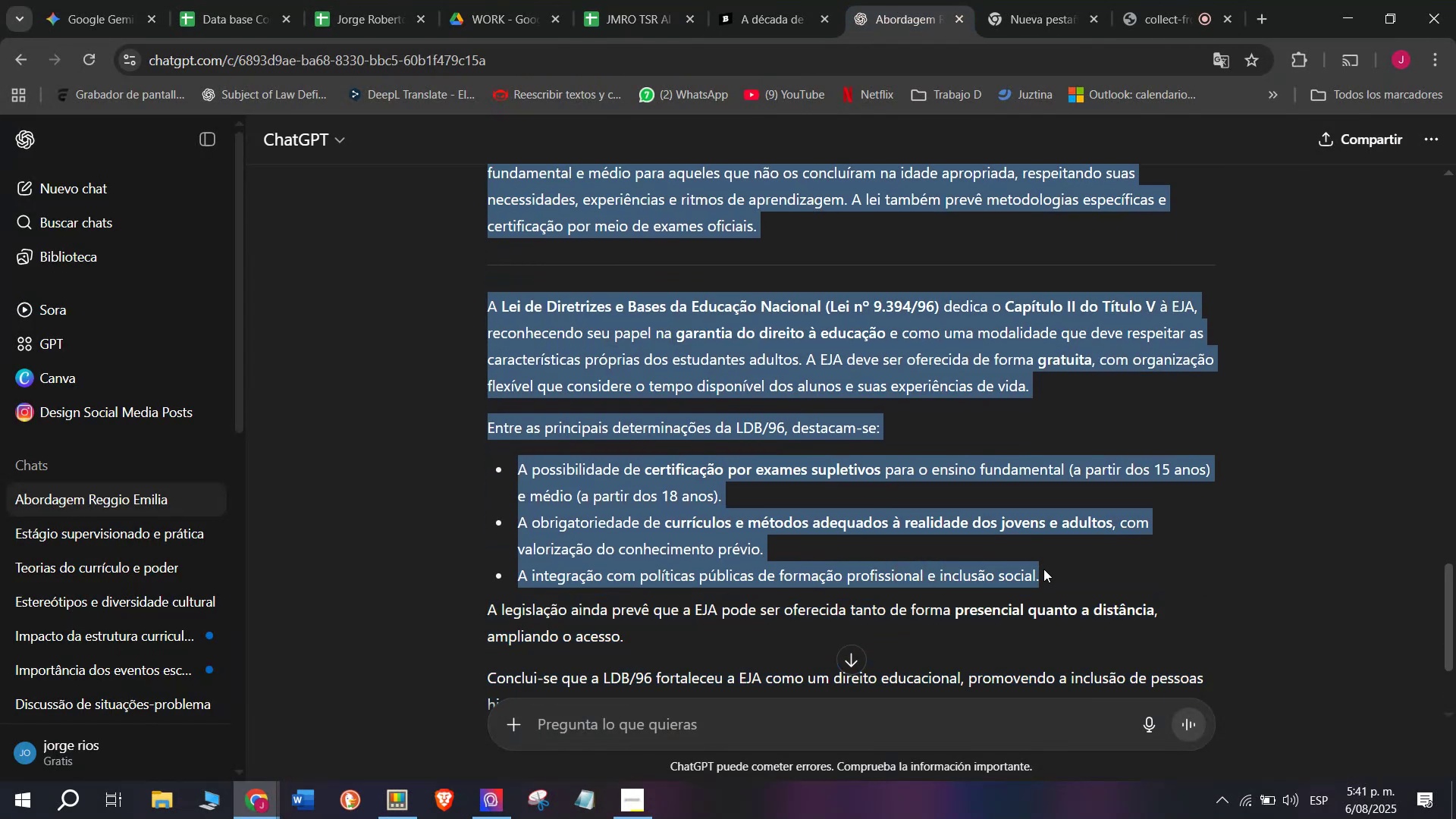 
key(Break)
 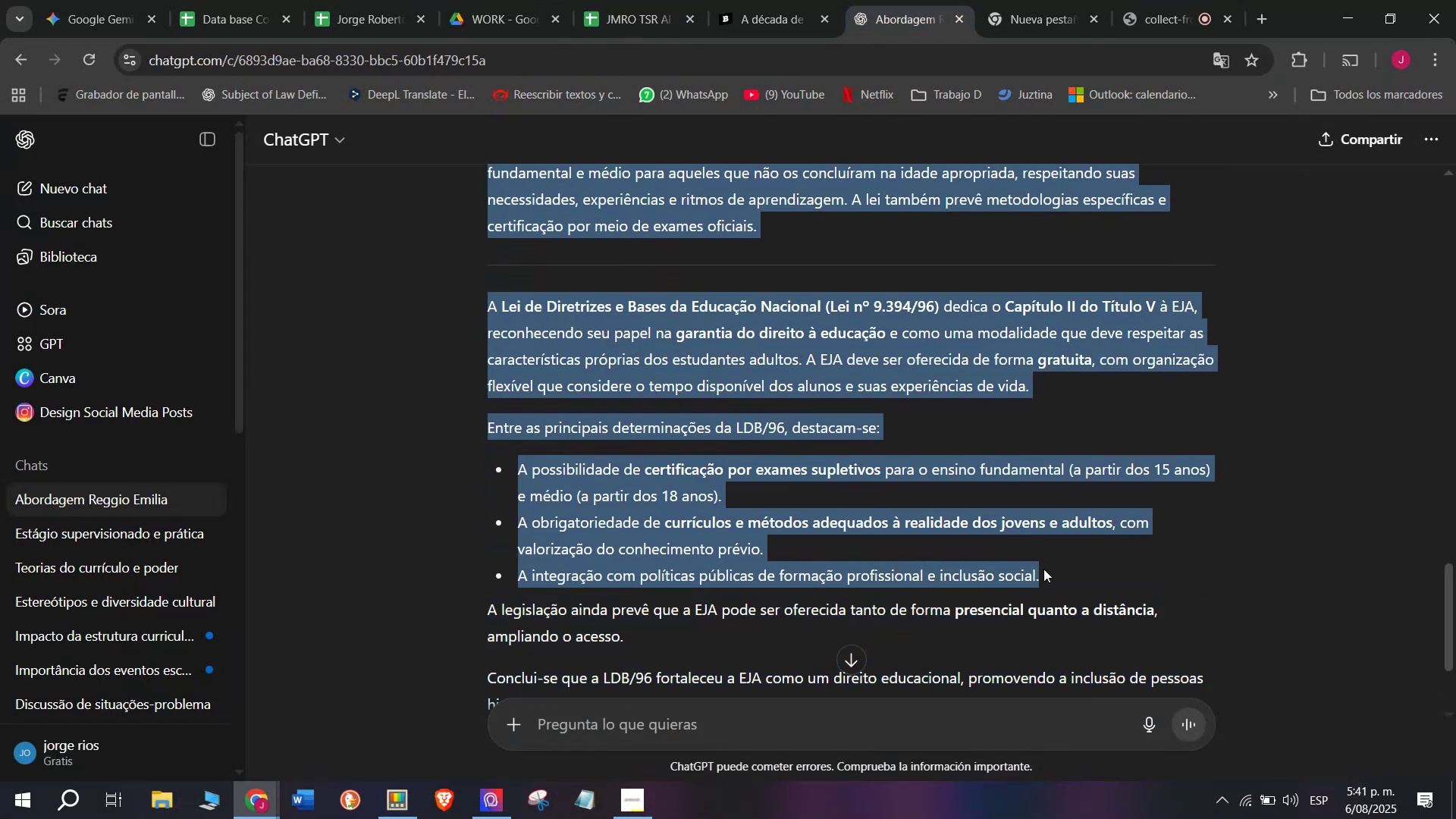 
key(Control+ControlLeft)
 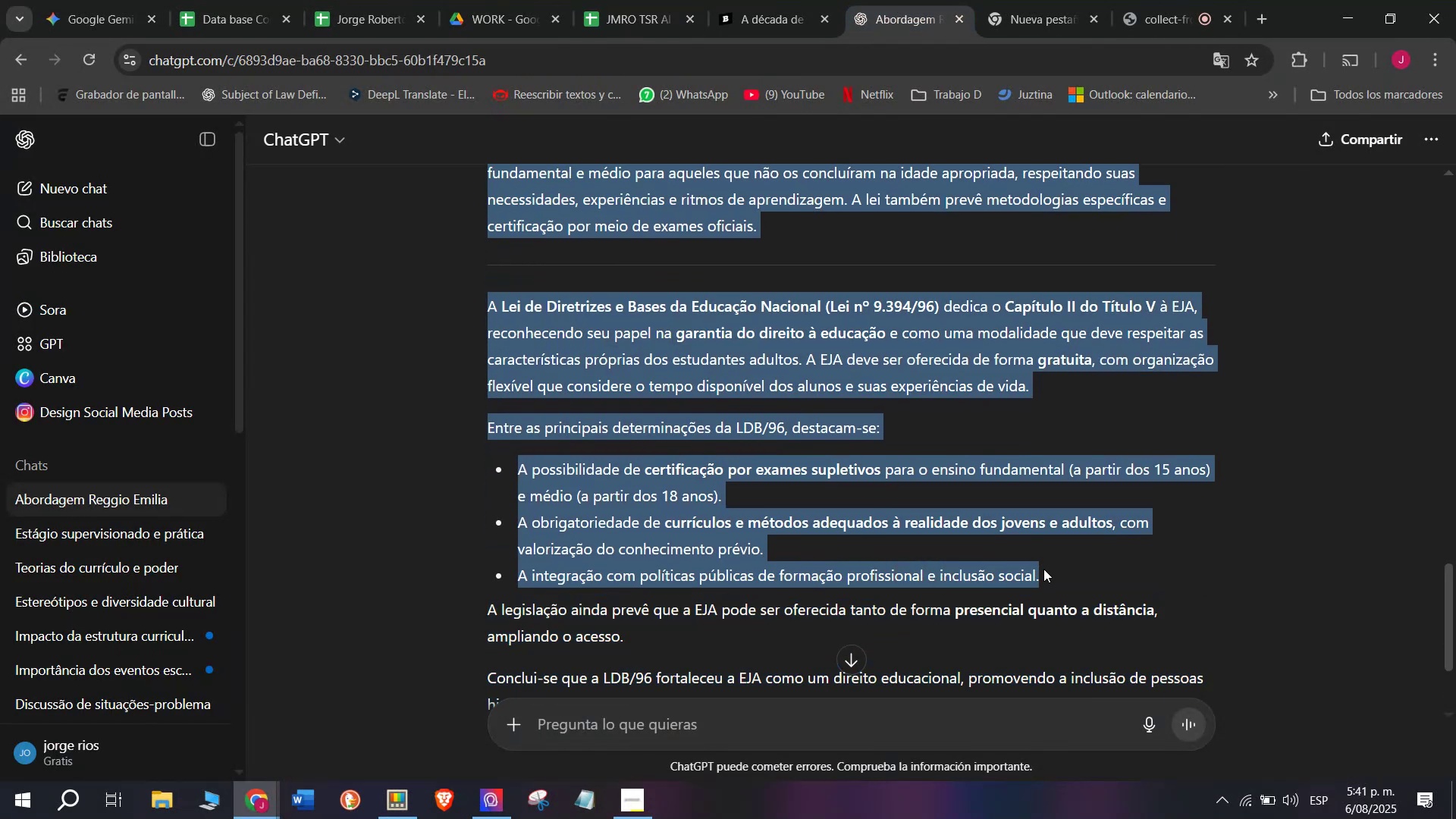 
key(Control+C)
 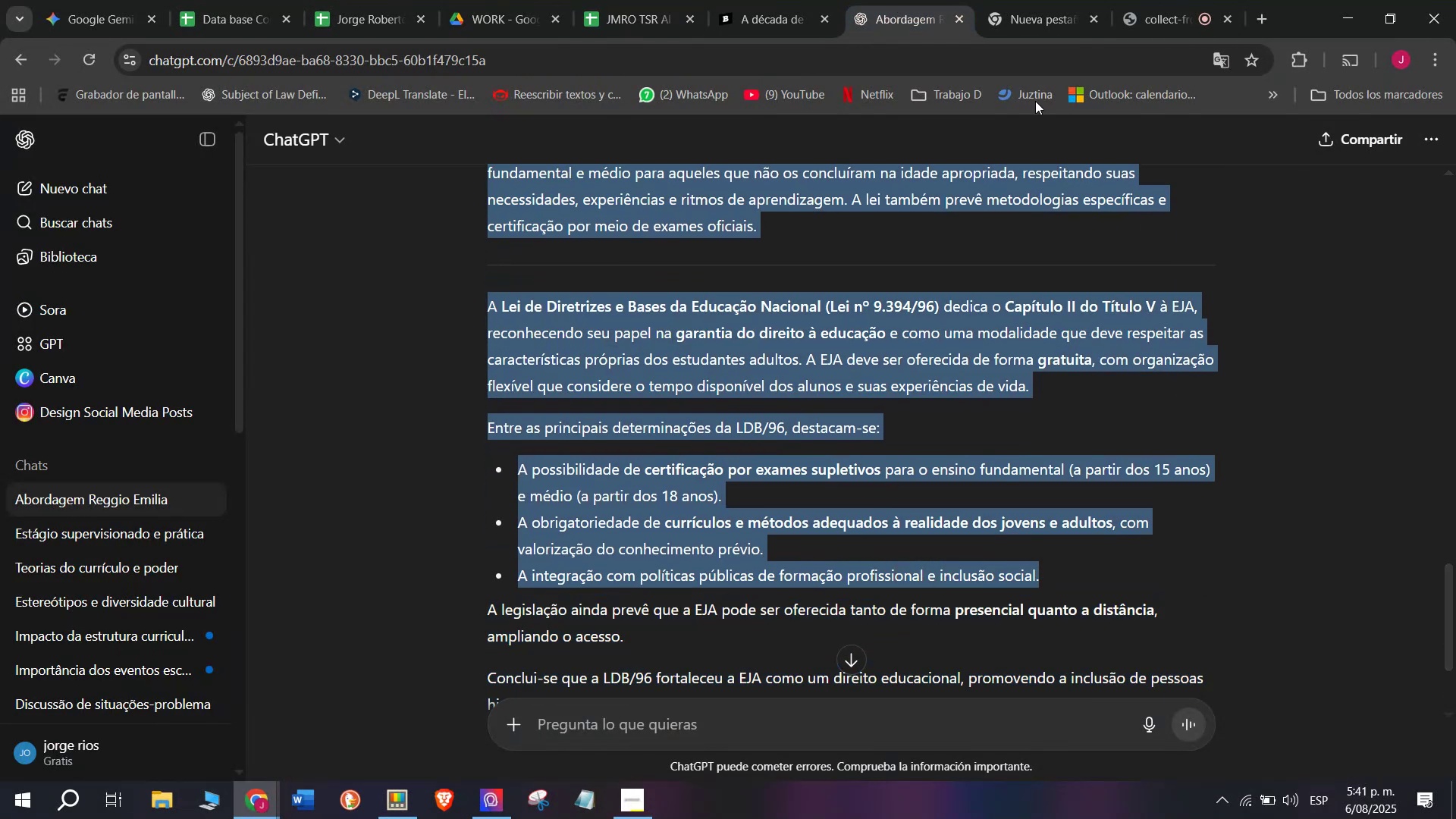 
left_click([794, 0])
 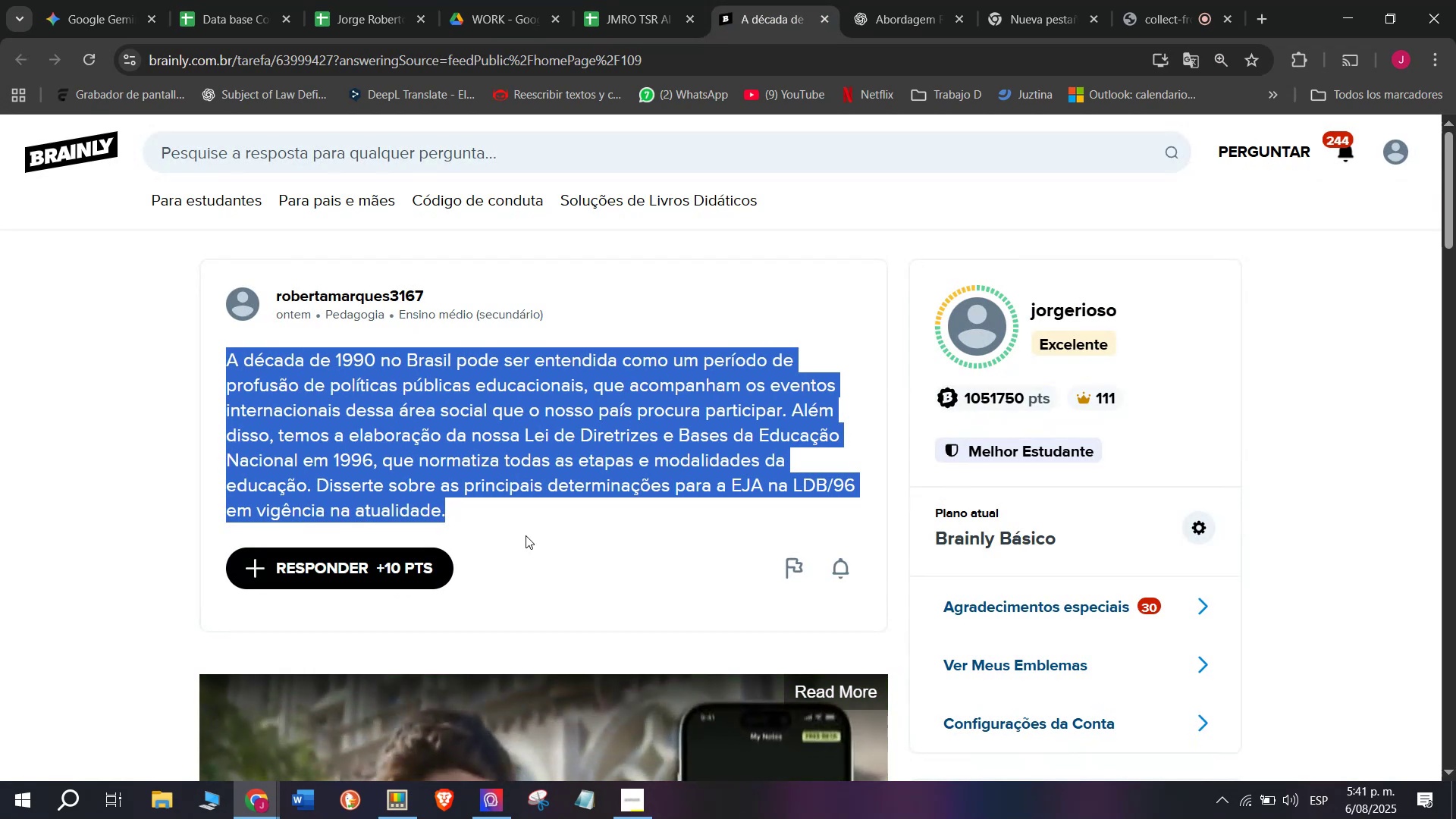 
left_click_drag(start_coordinate=[748, 483], to_coordinate=[470, 171])
 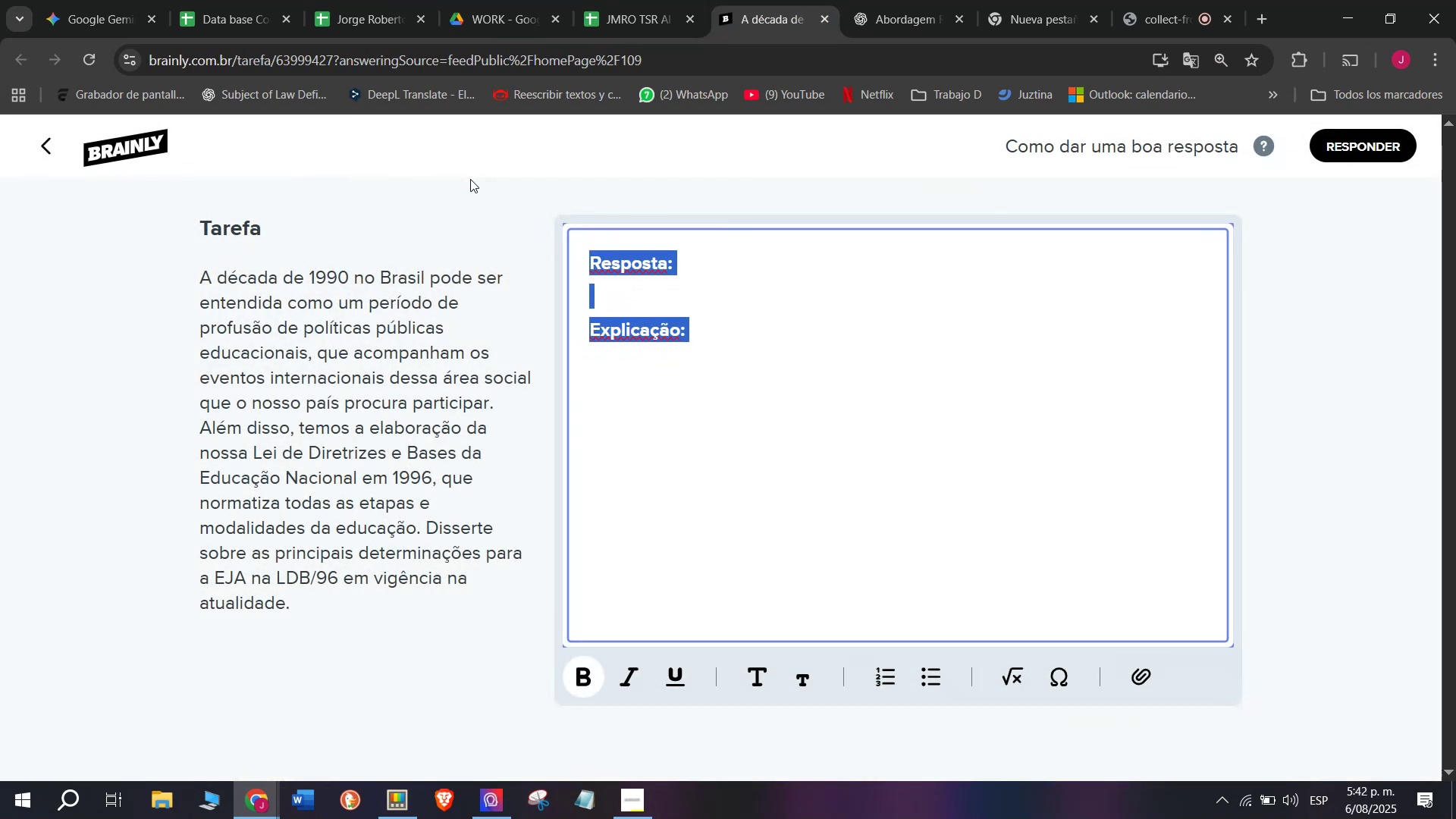 
key(Control+ControlLeft)
 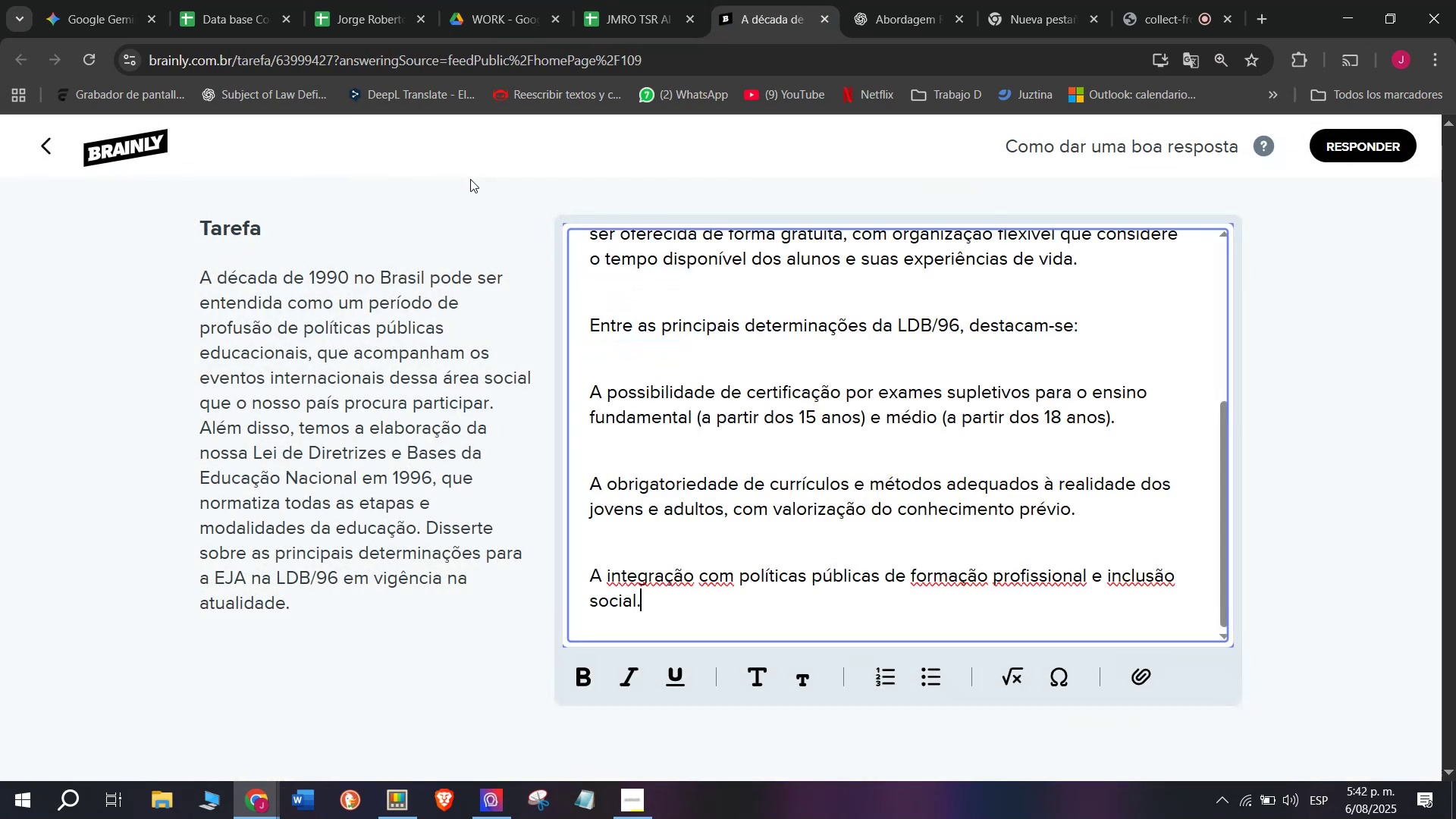 
key(Z)
 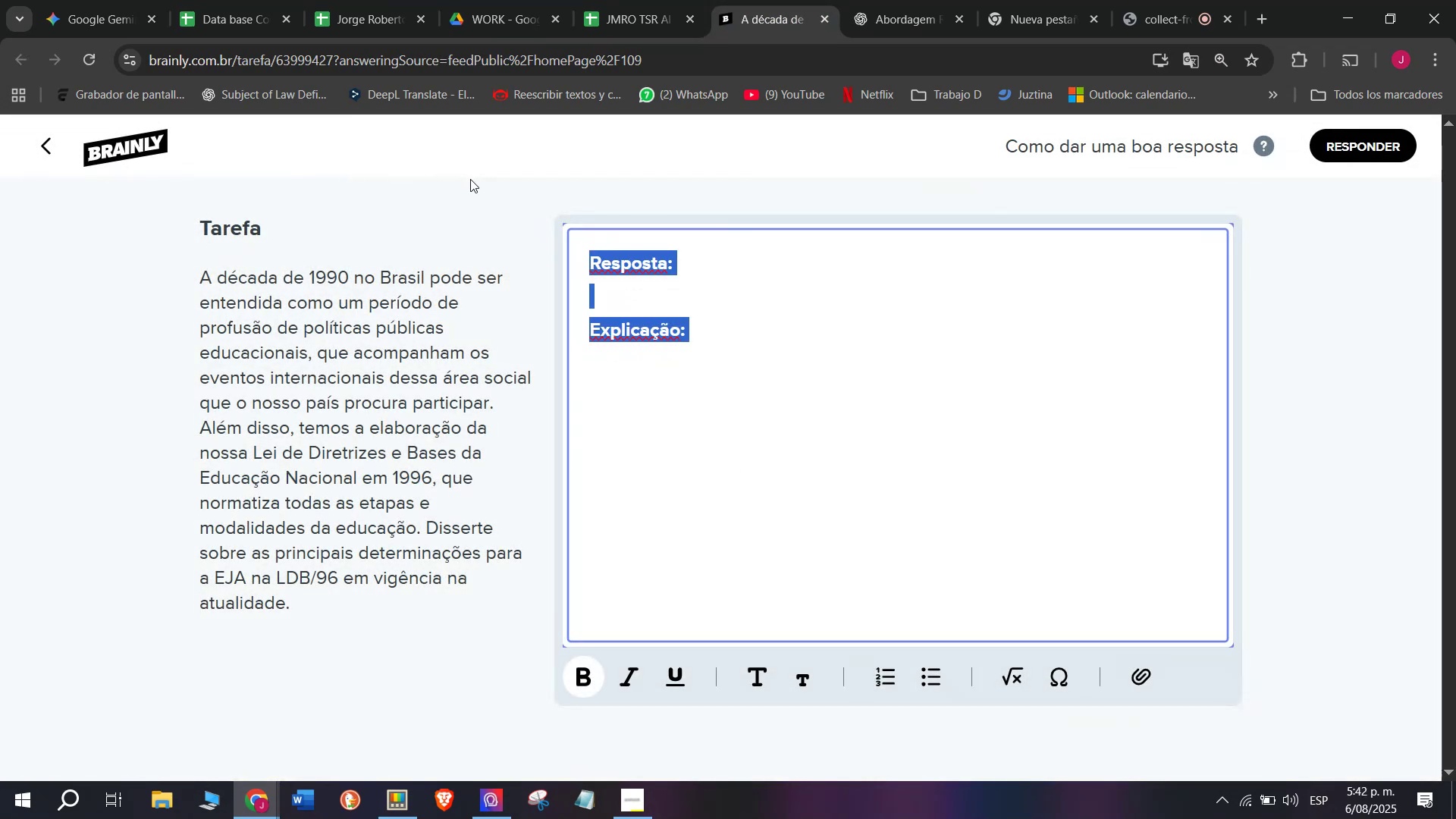 
key(Control+V)
 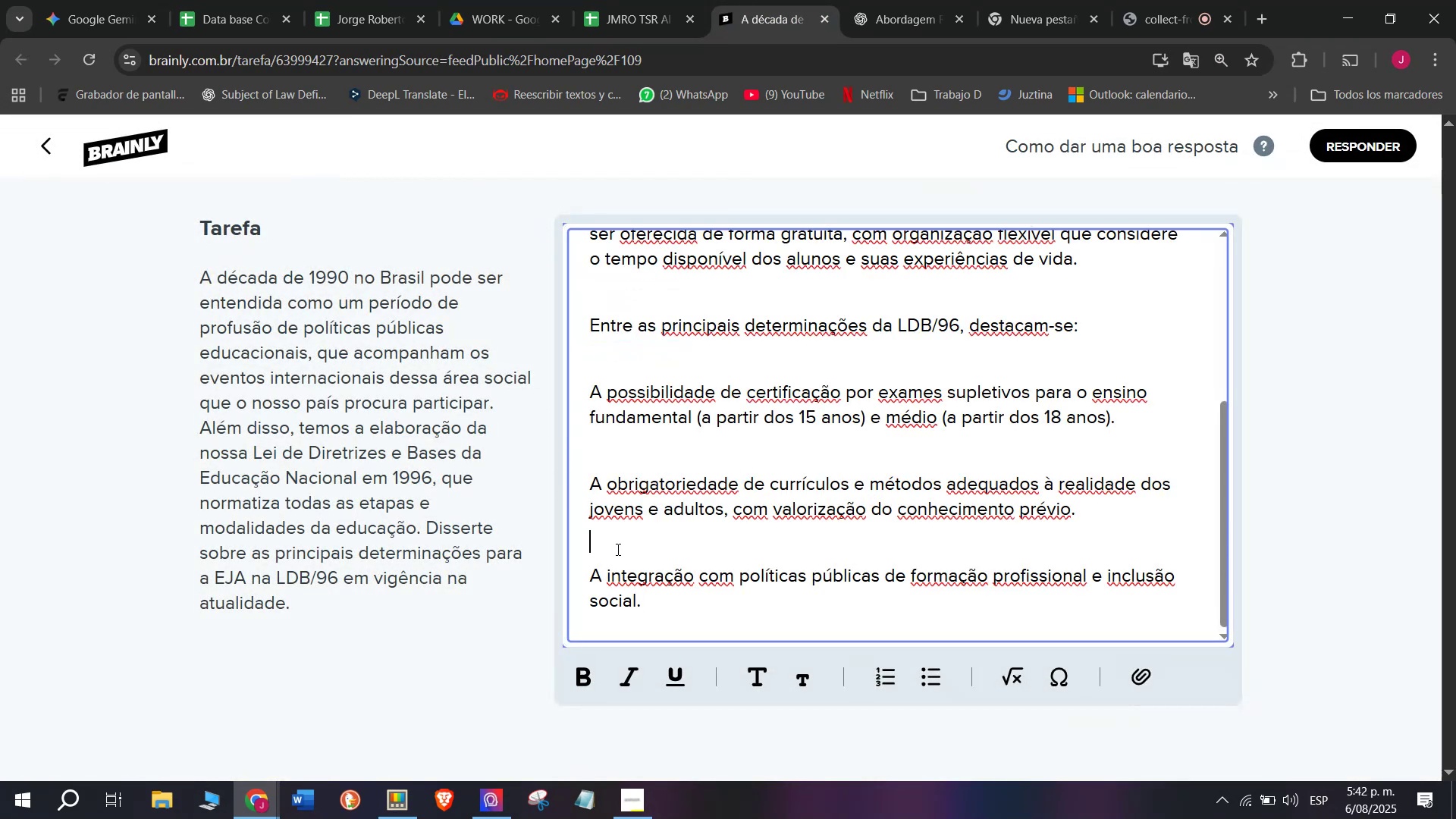 
key(Backspace)
 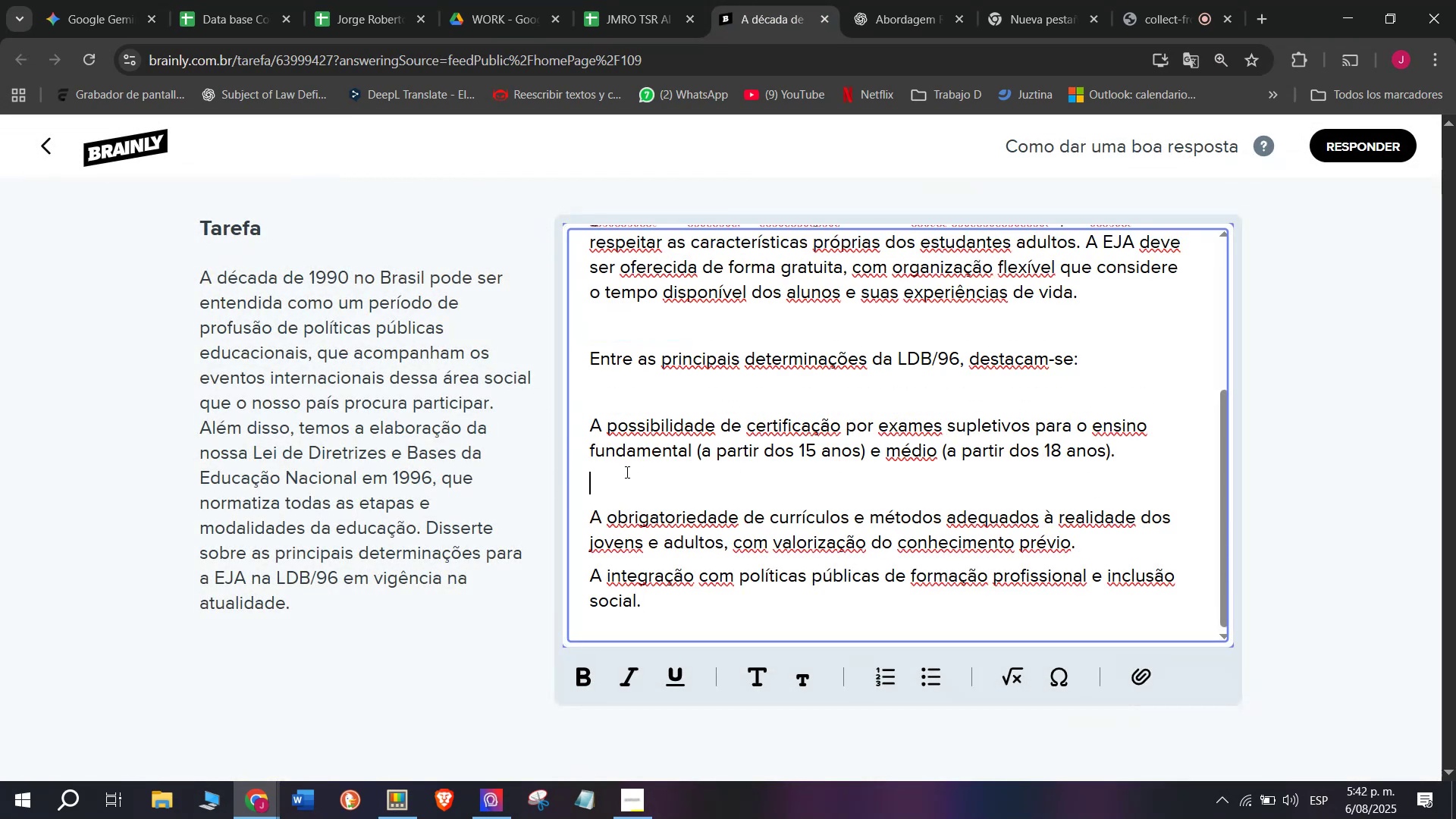 
key(Backspace)
 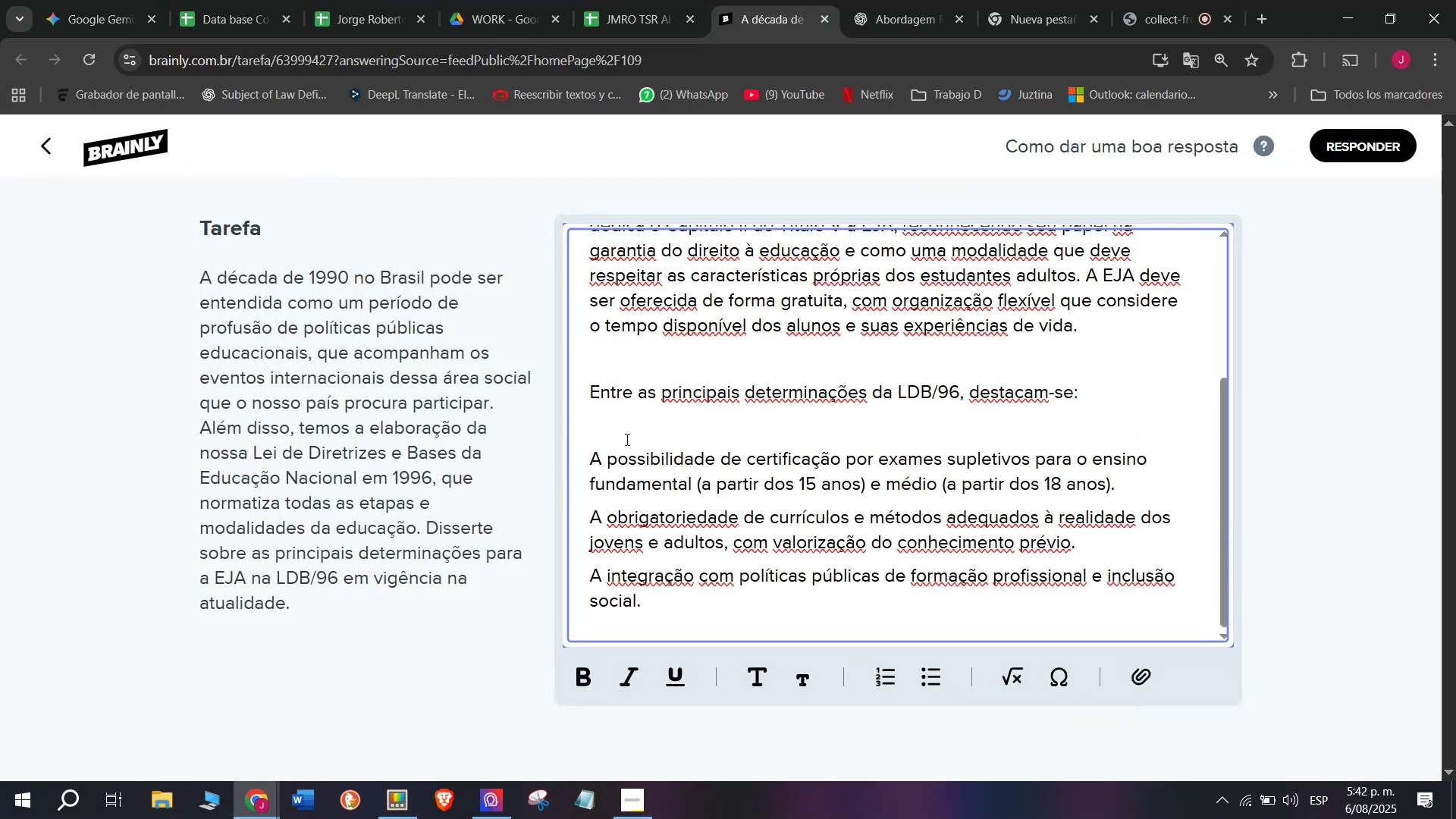 
left_click([626, 436])
 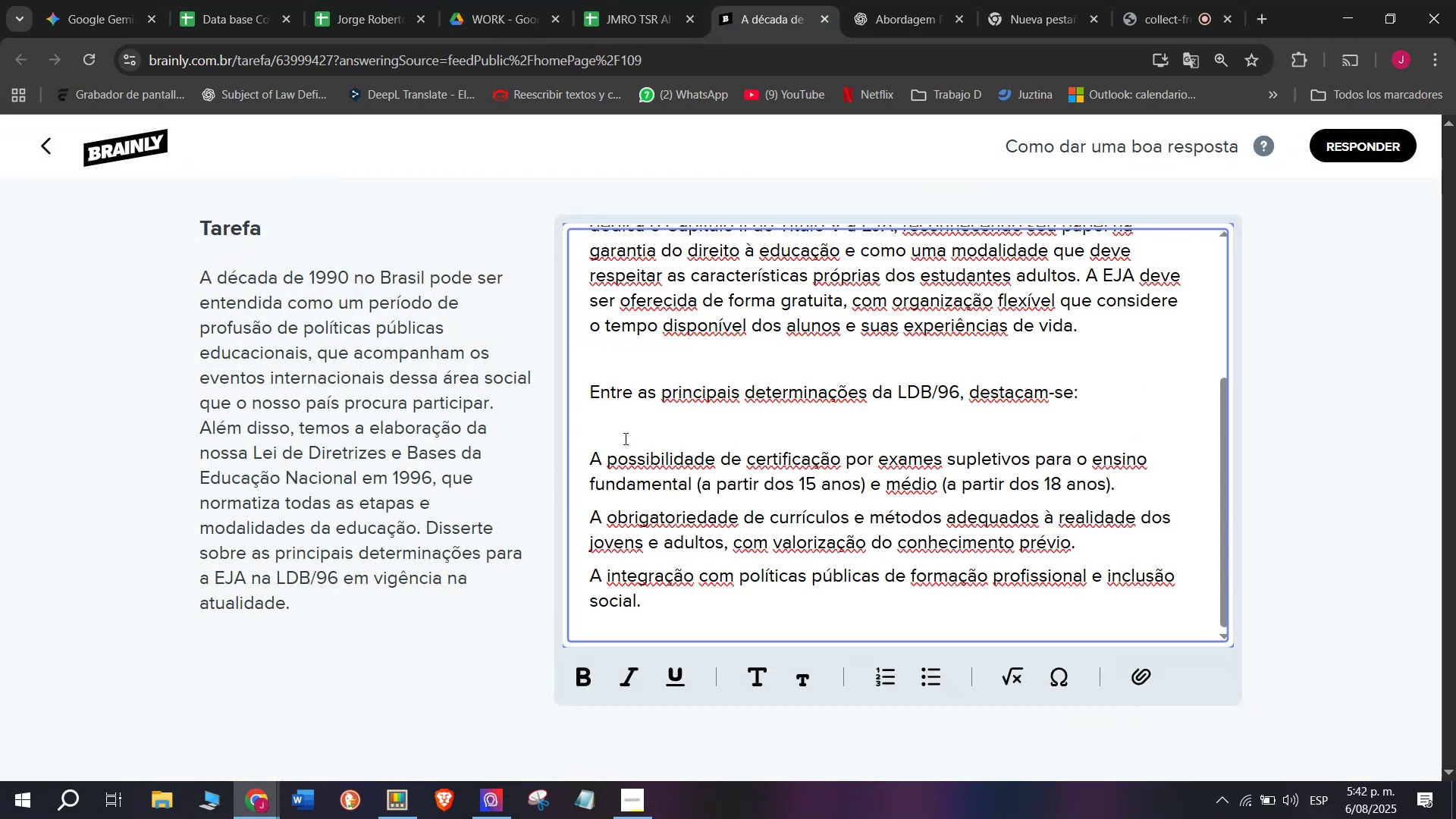 
key(Backspace)
 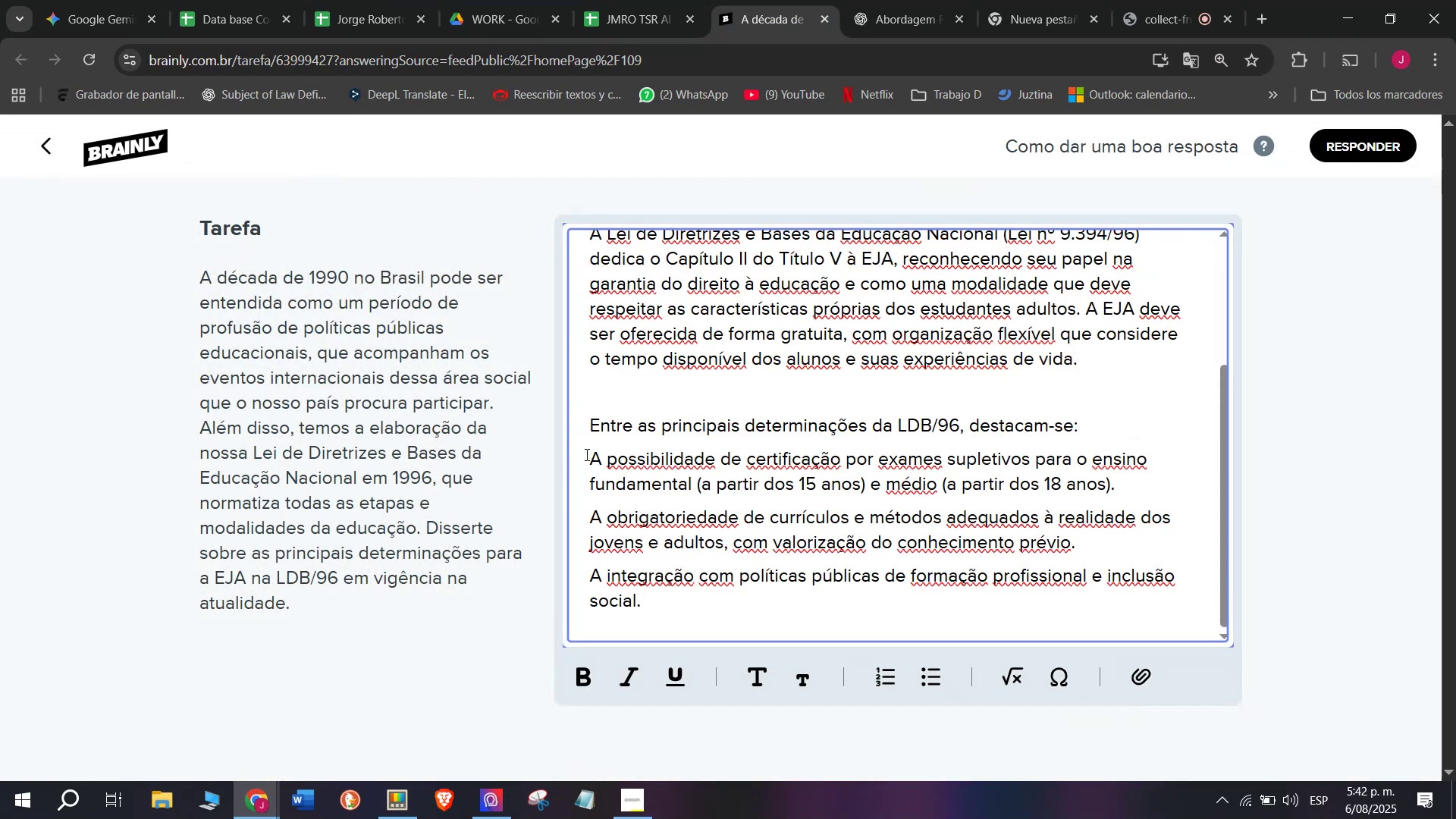 
left_click_drag(start_coordinate=[619, 457], to_coordinate=[645, 573])
 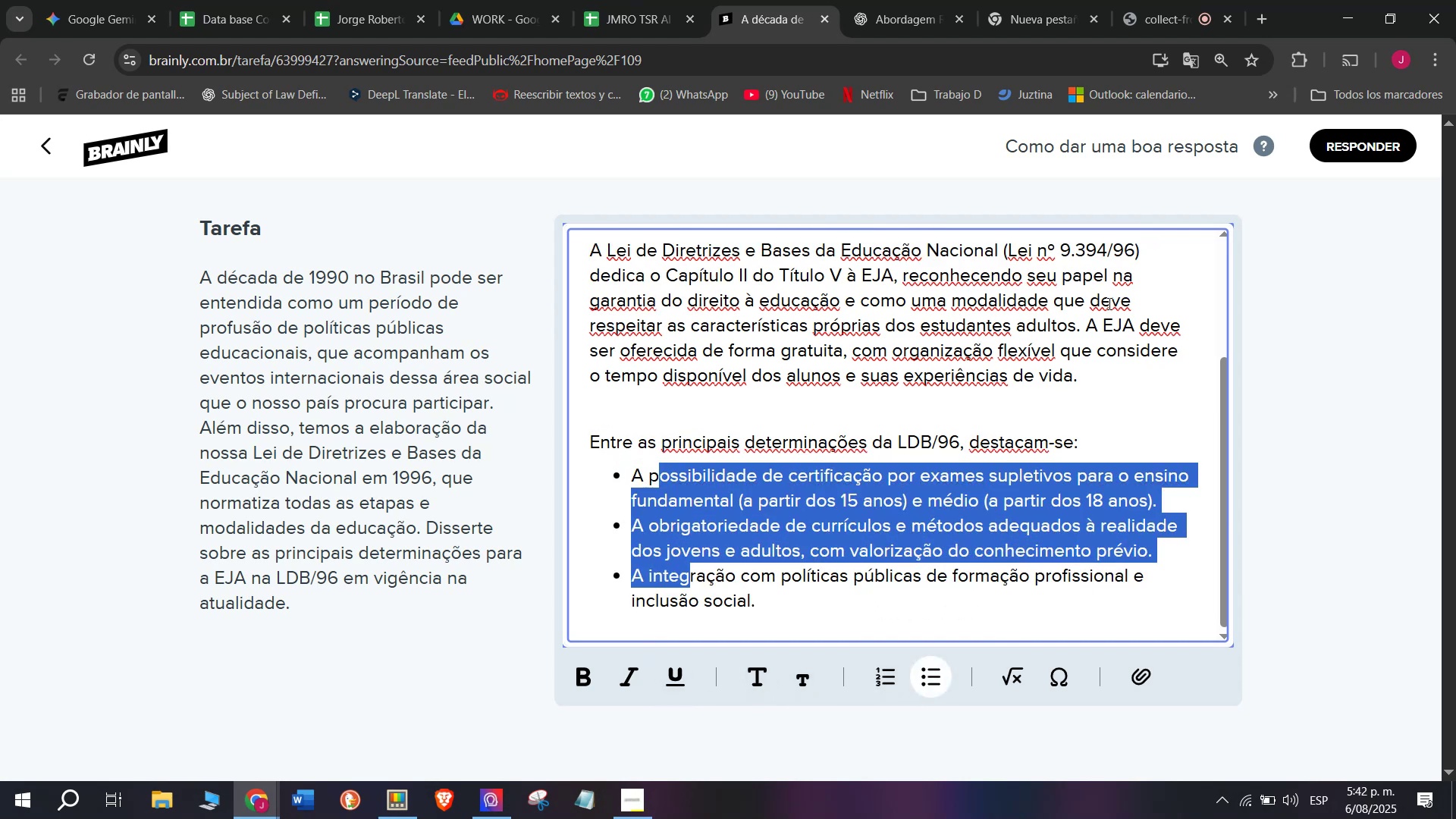 
left_click_drag(start_coordinate=[1084, 331], to_coordinate=[1100, 372])
 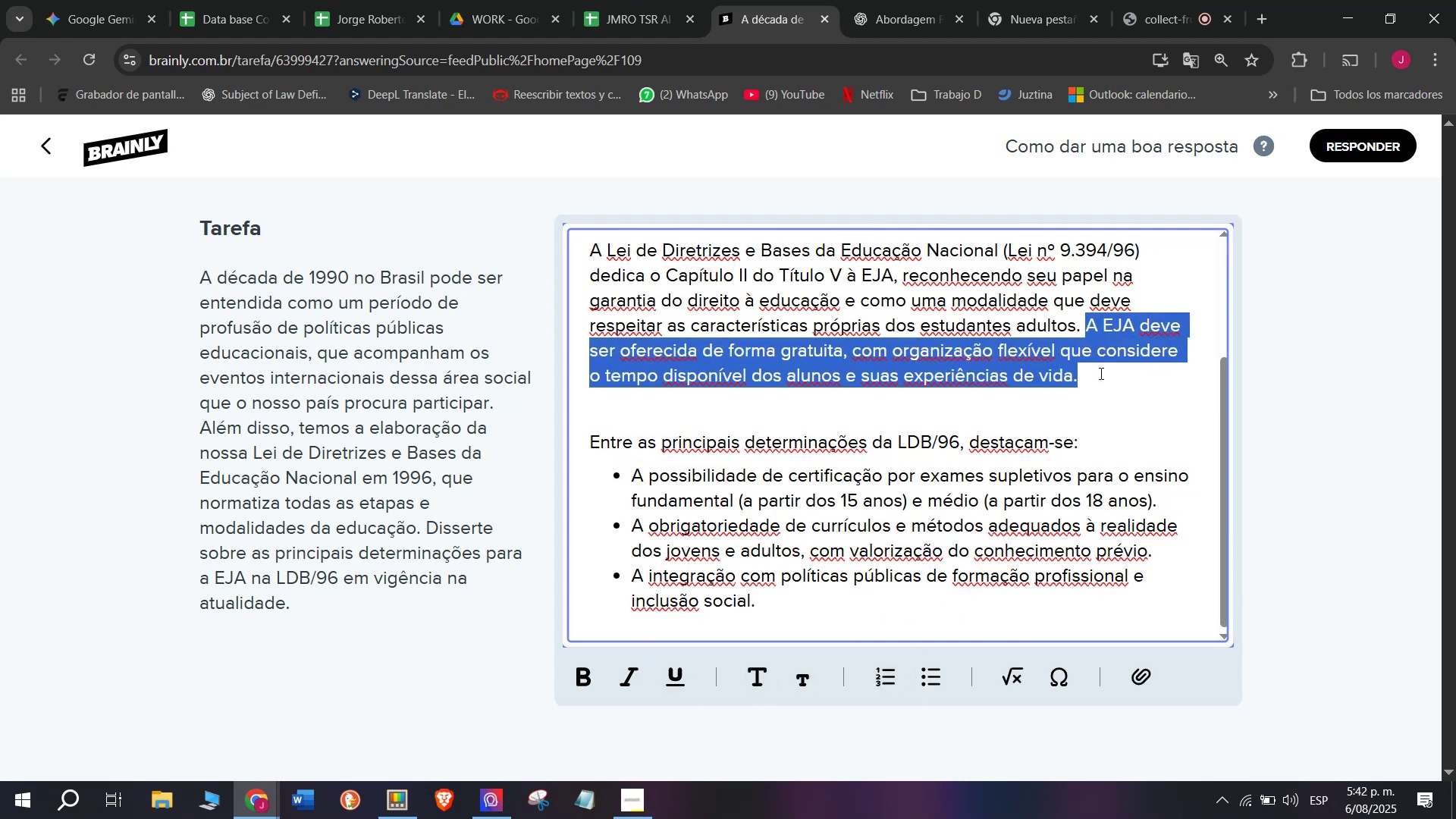 
key(Backspace)
 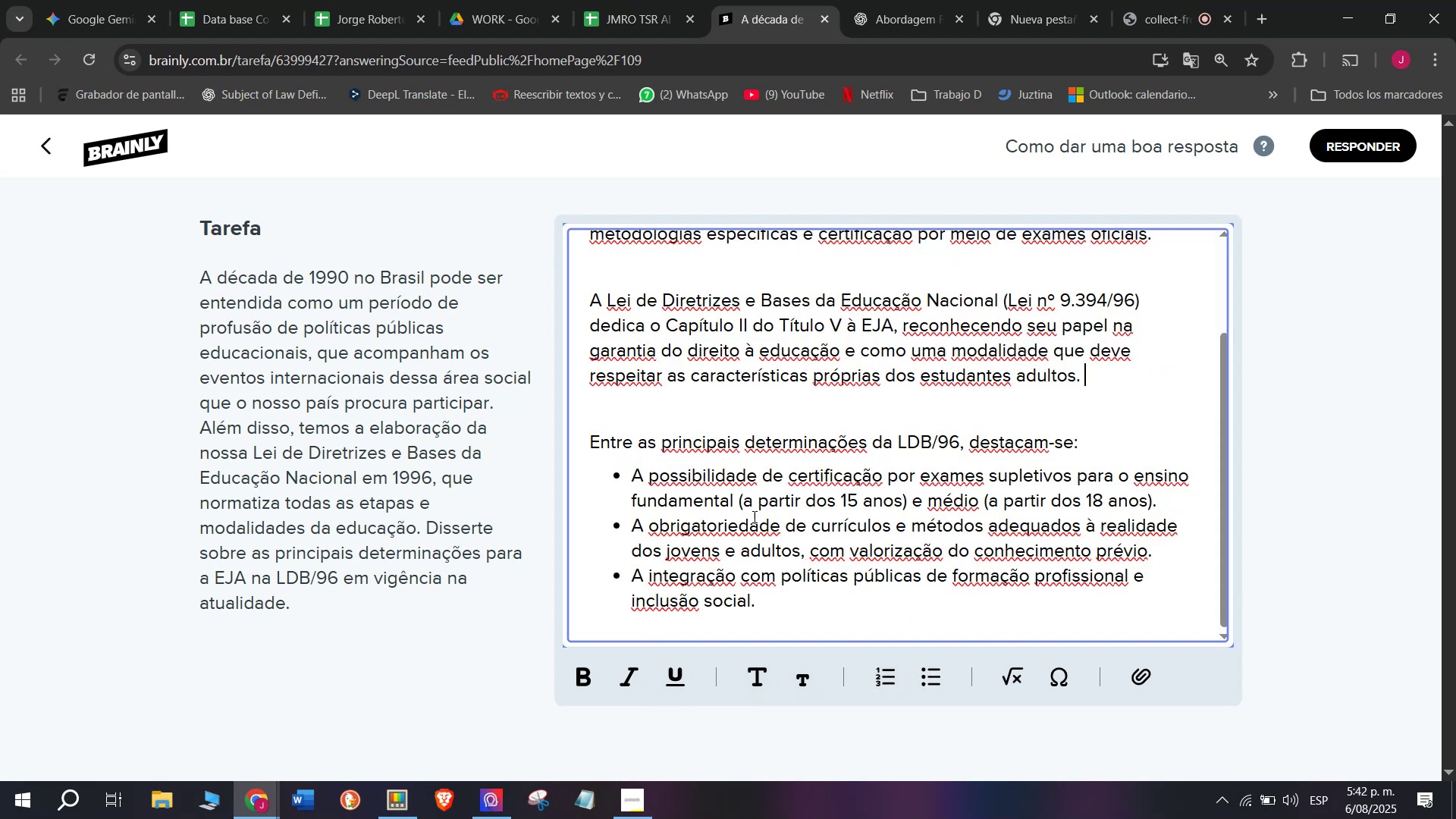 
left_click_drag(start_coordinate=[777, 606], to_coordinate=[411, 141])
 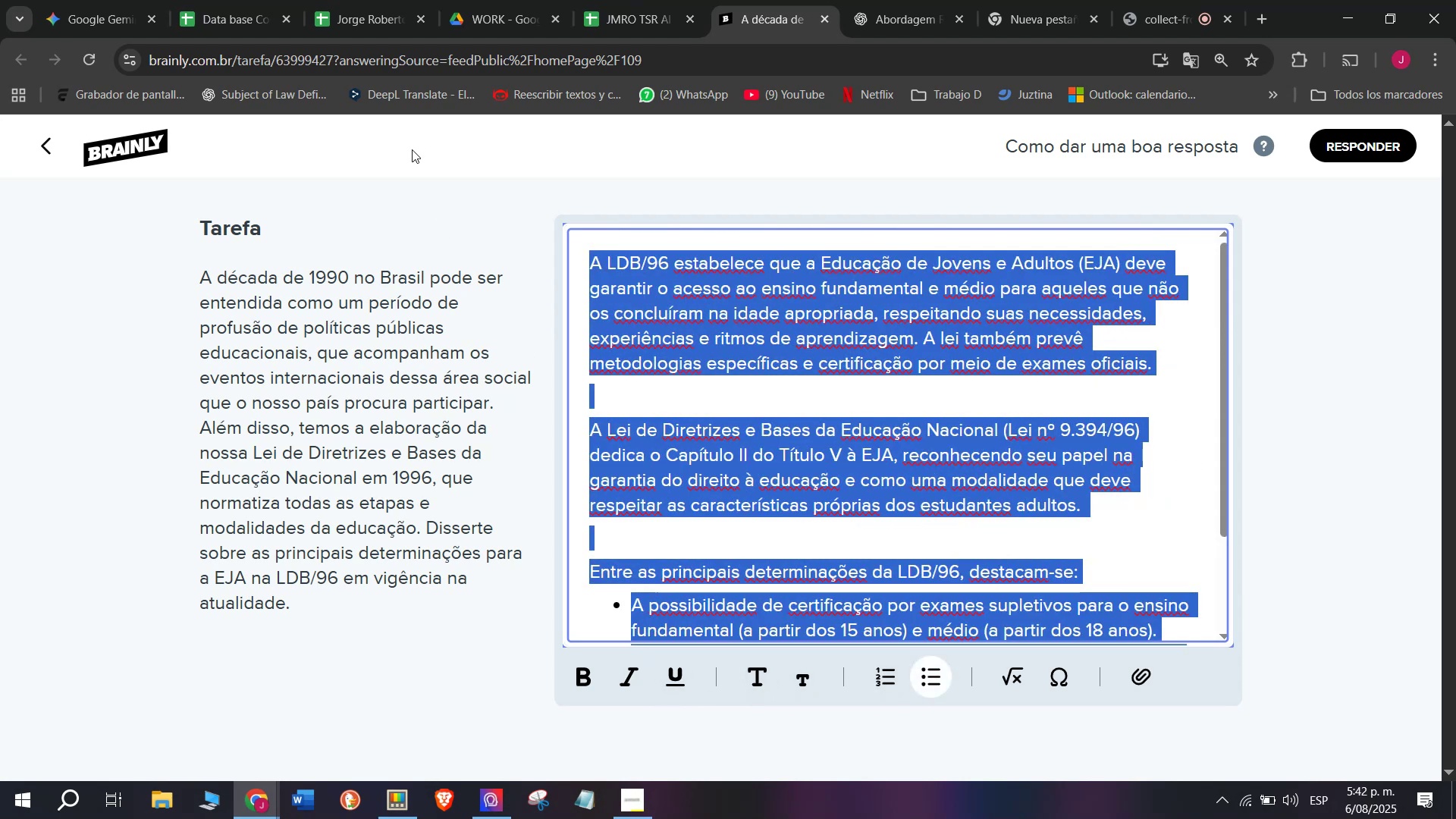 
key(Control+ControlLeft)
 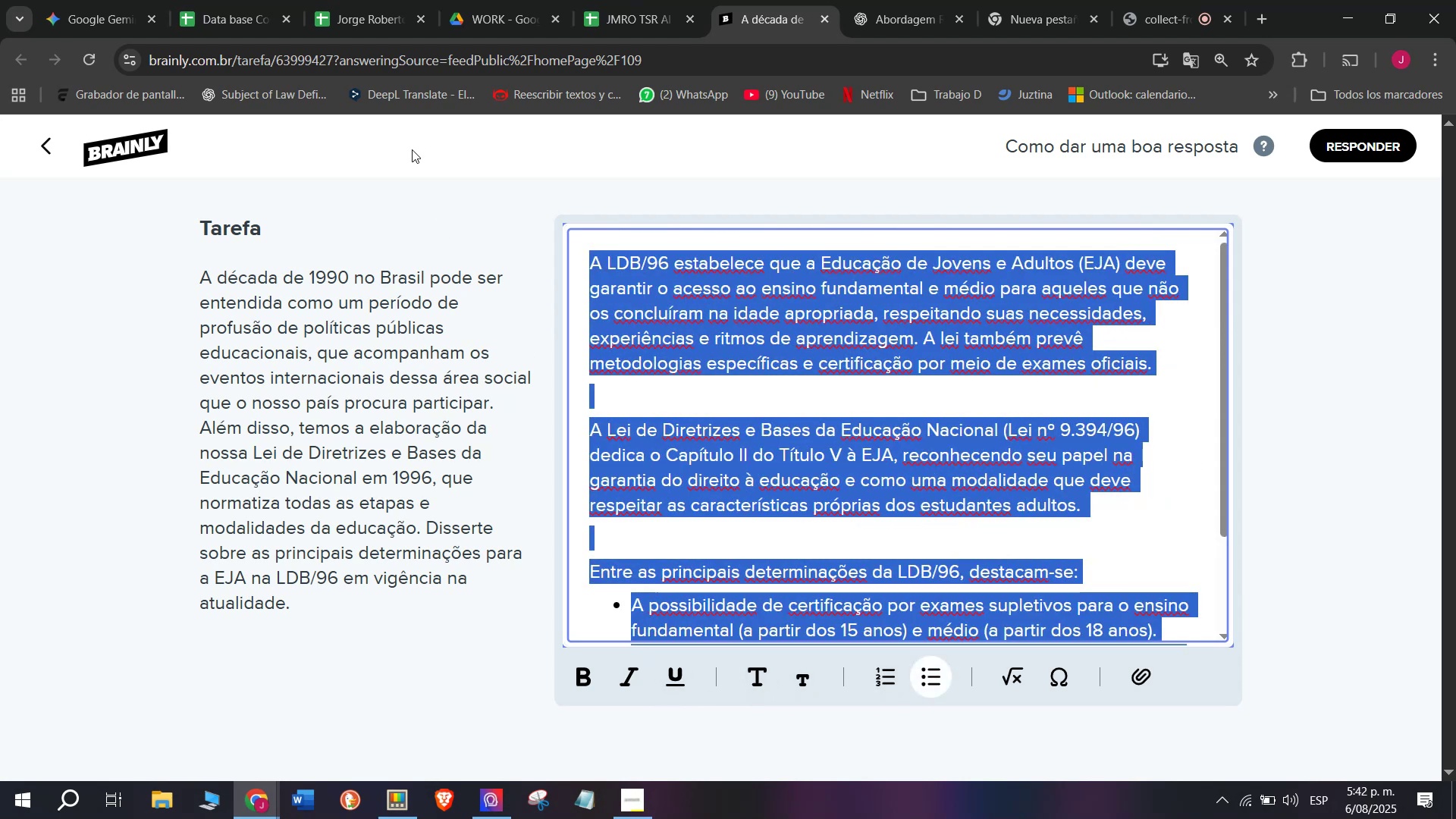 
key(Break)
 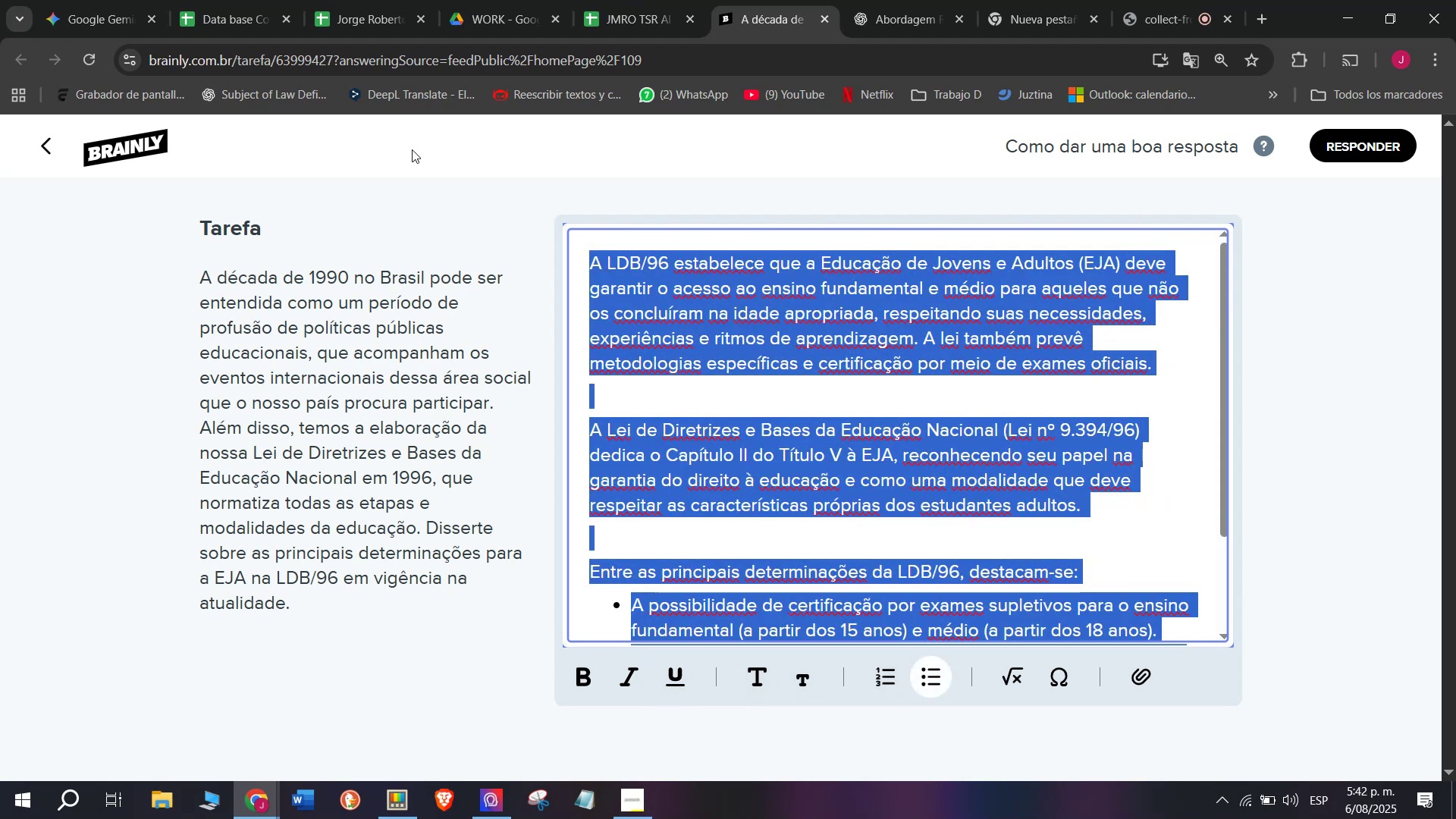 
key(Control+C)
 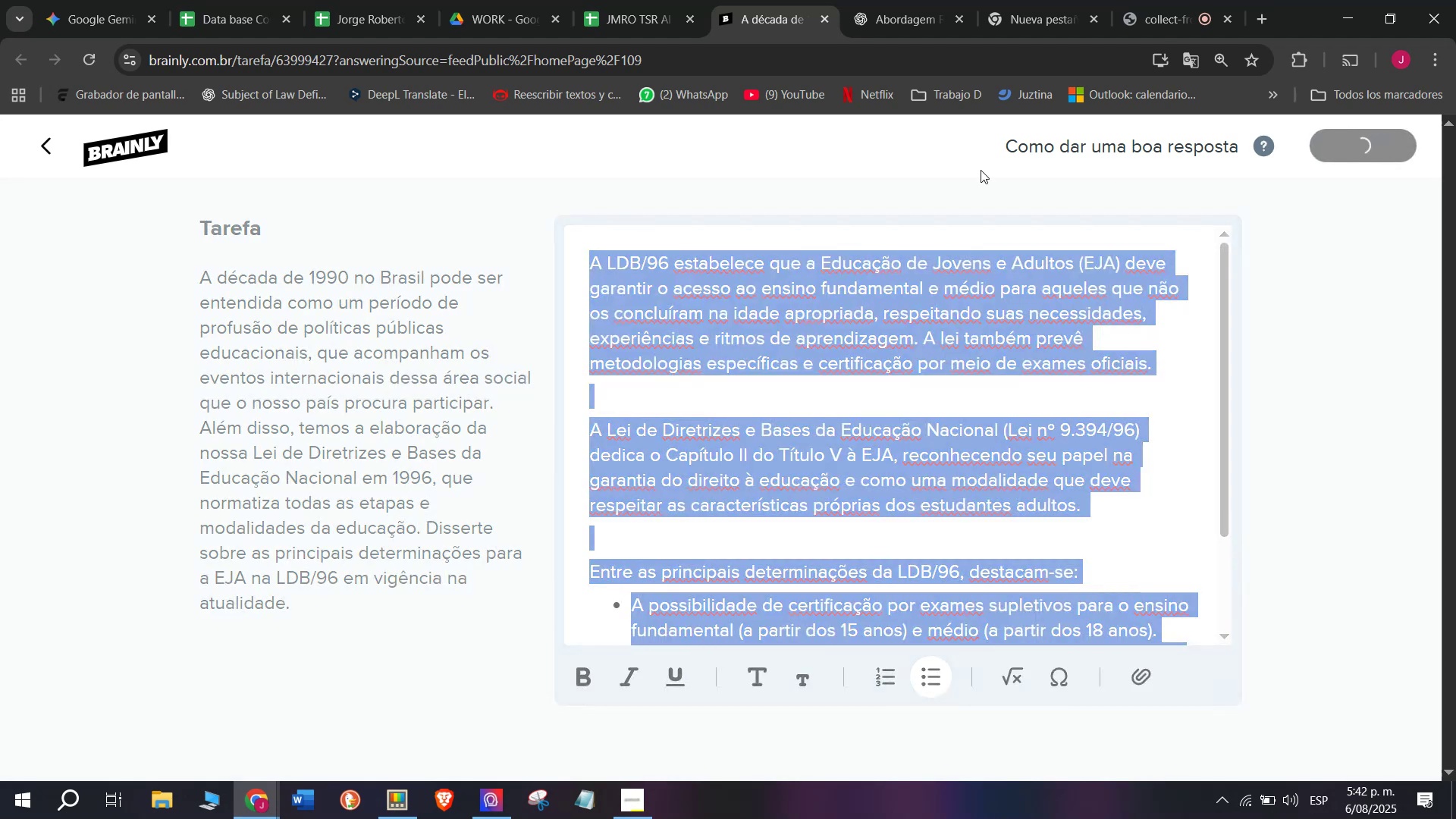 
left_click([634, 0])
 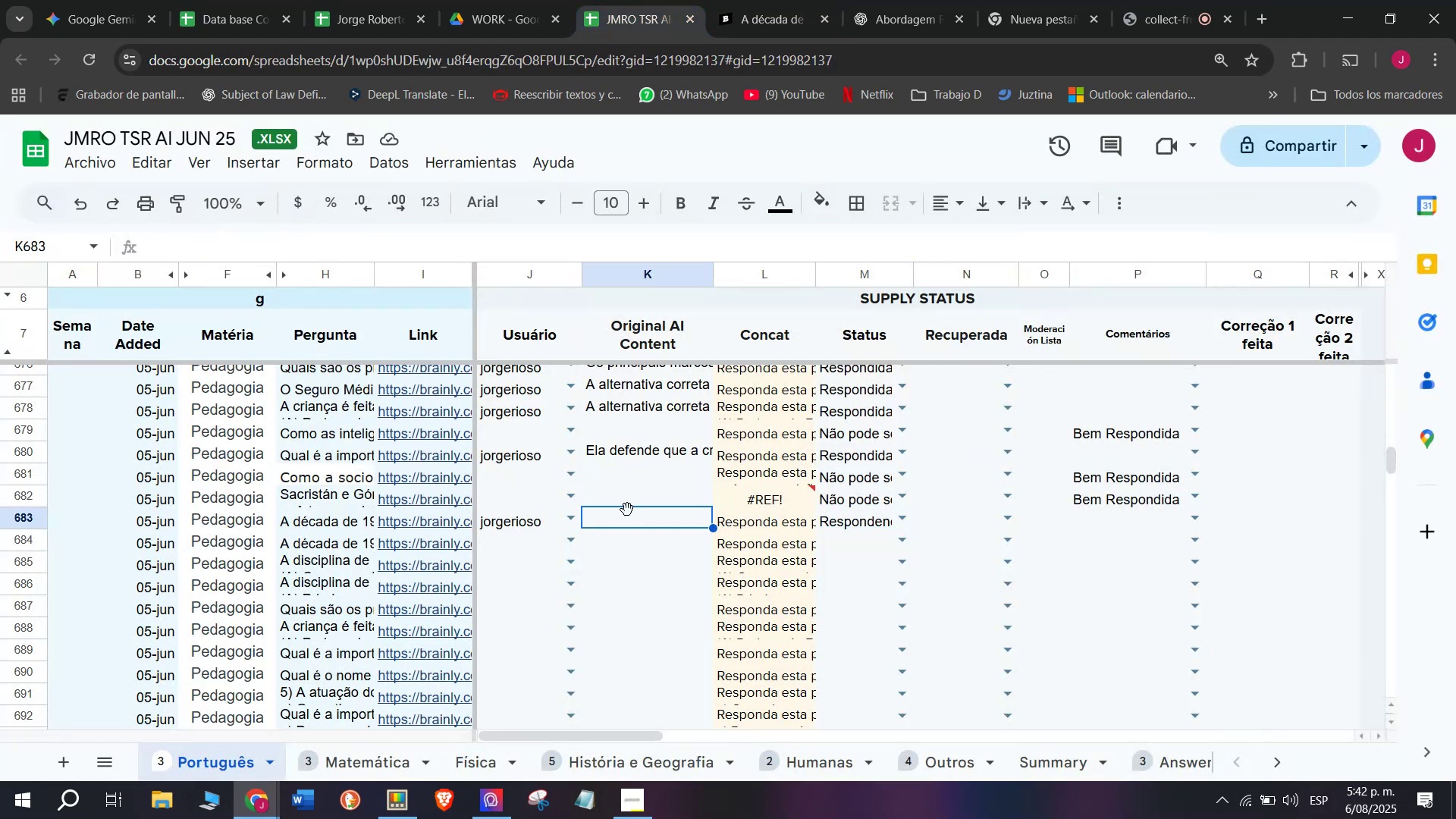 
double_click([620, 519])
 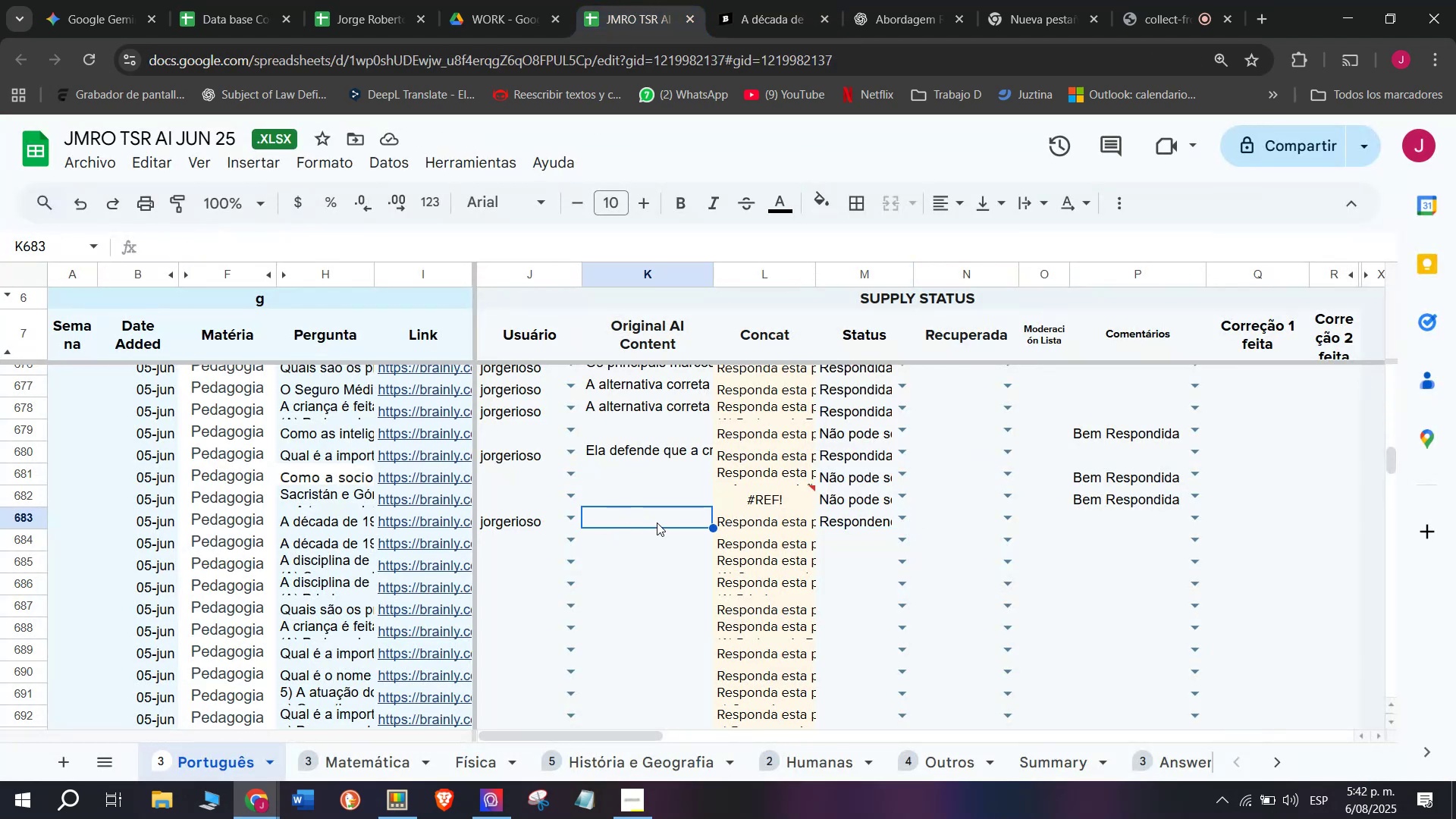 
double_click([657, 520])
 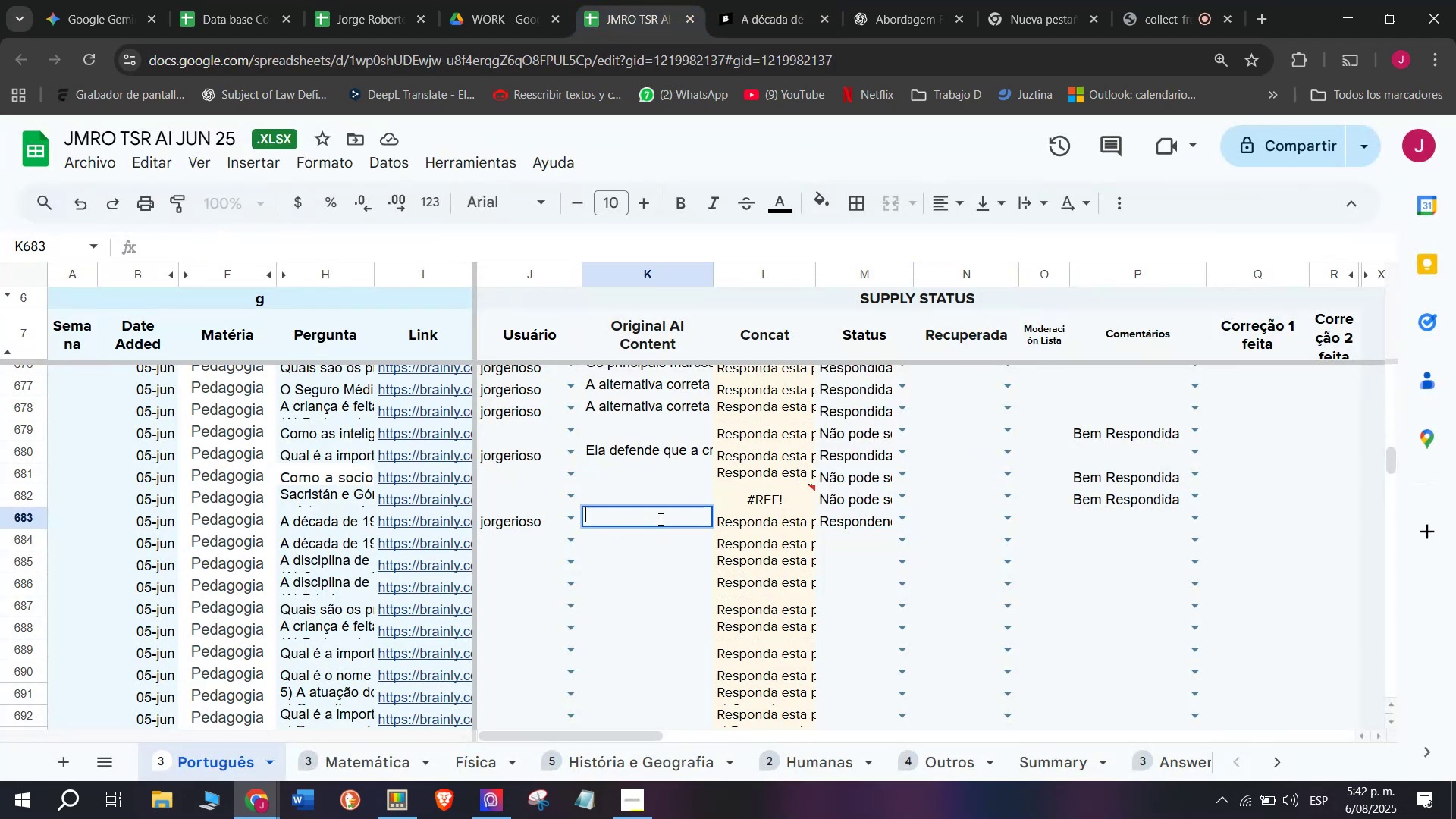 
key(Control+ControlLeft)
 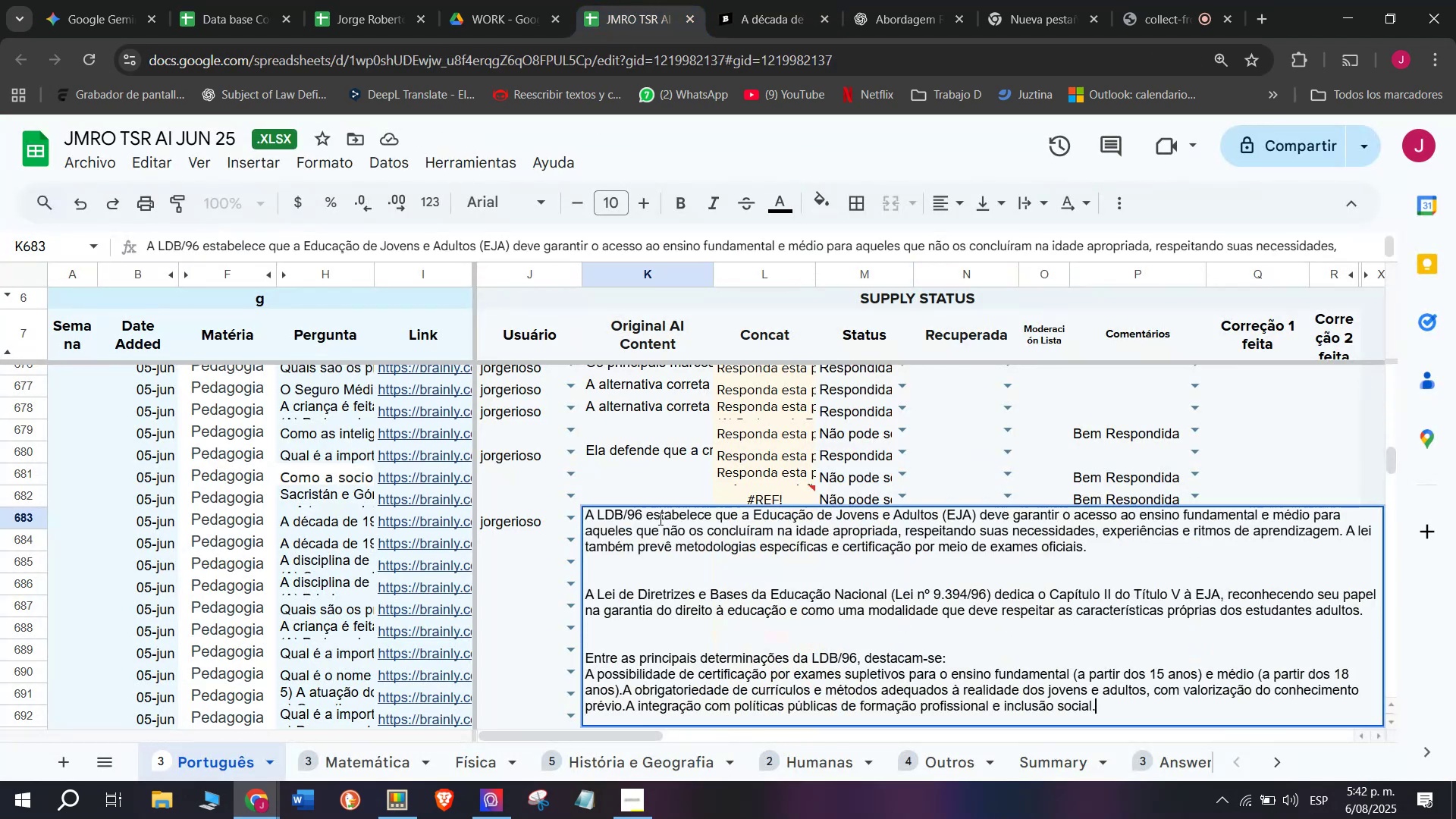 
key(Z)
 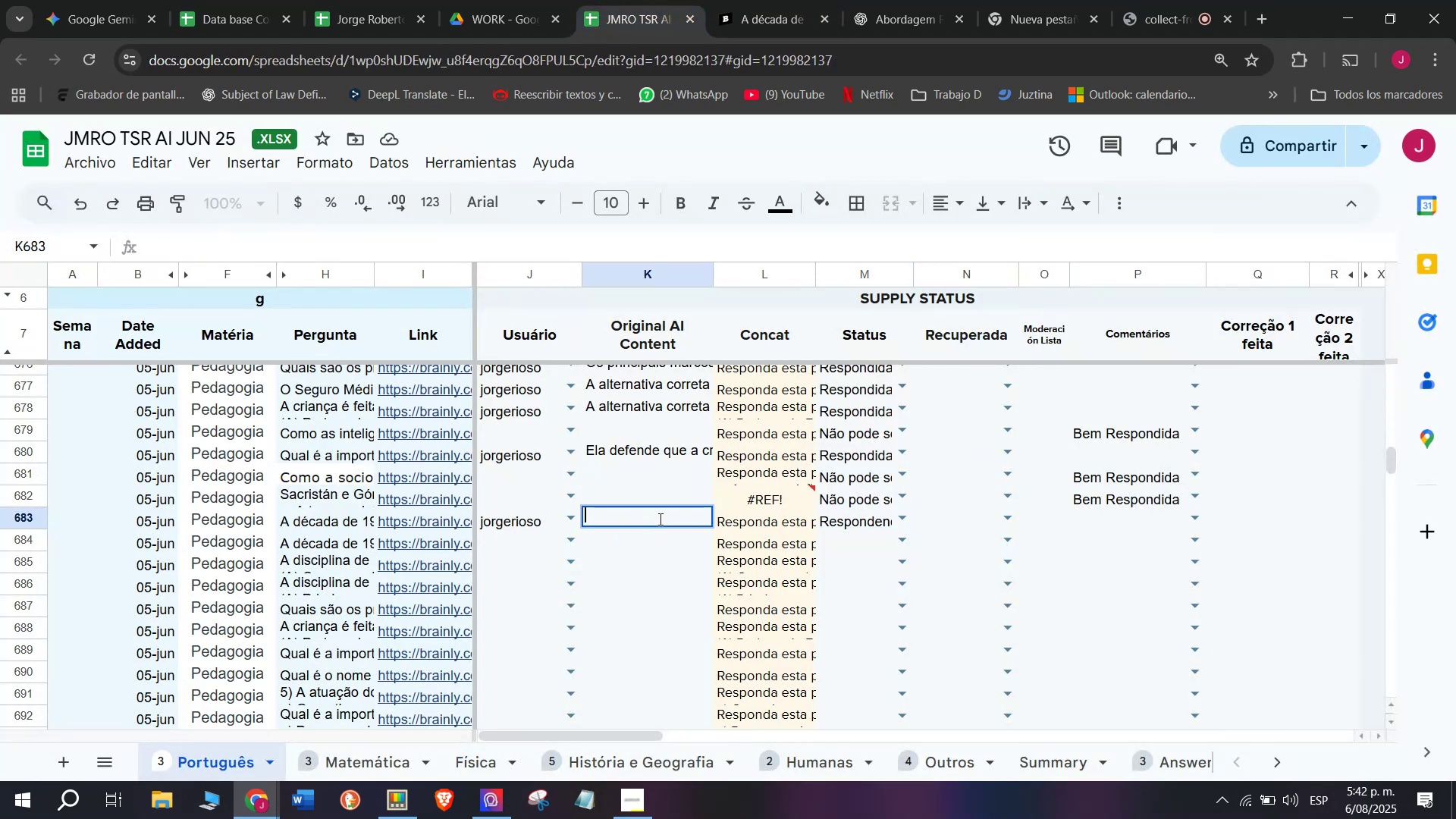 
key(Control+V)
 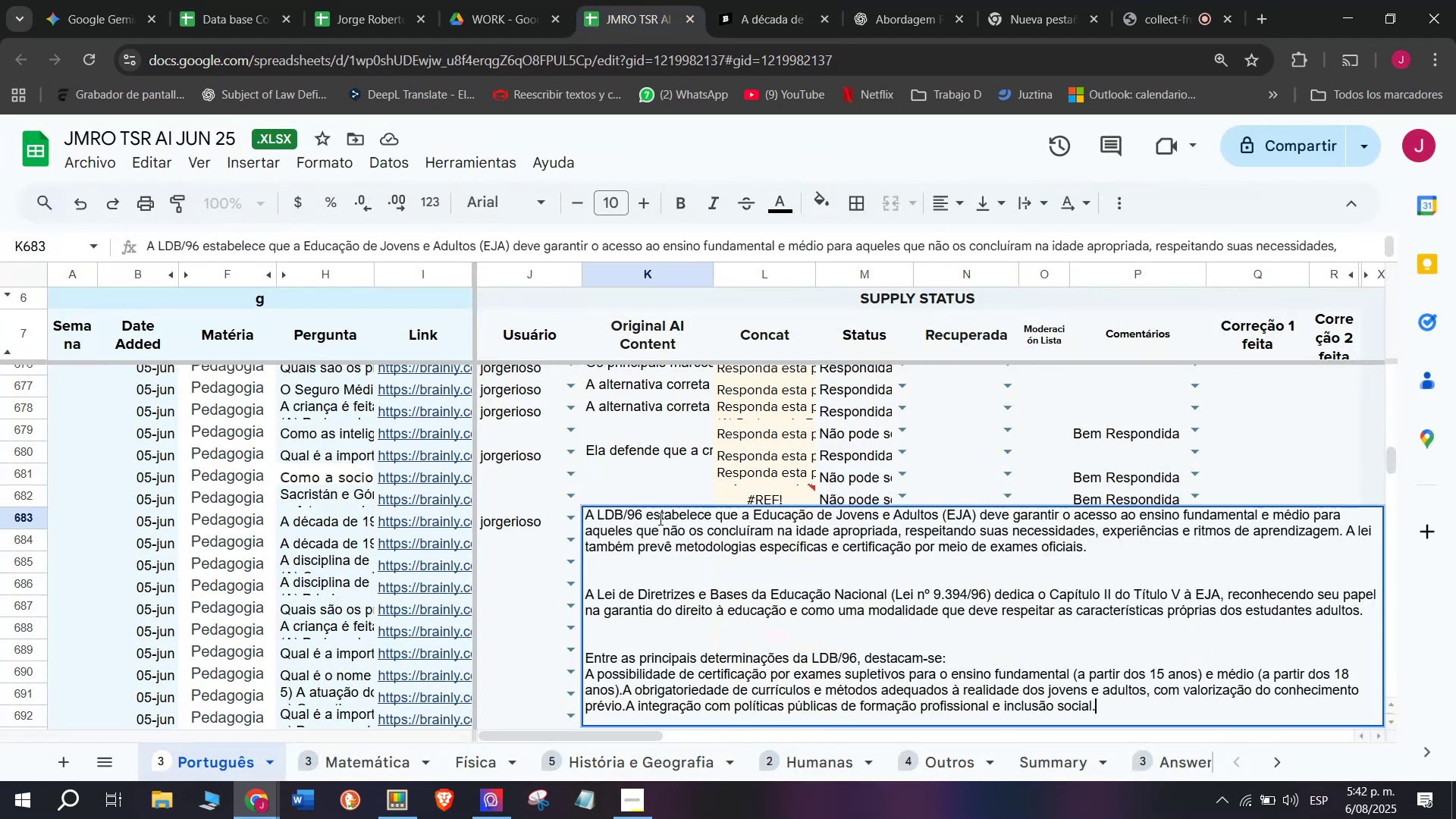 
key(Enter)
 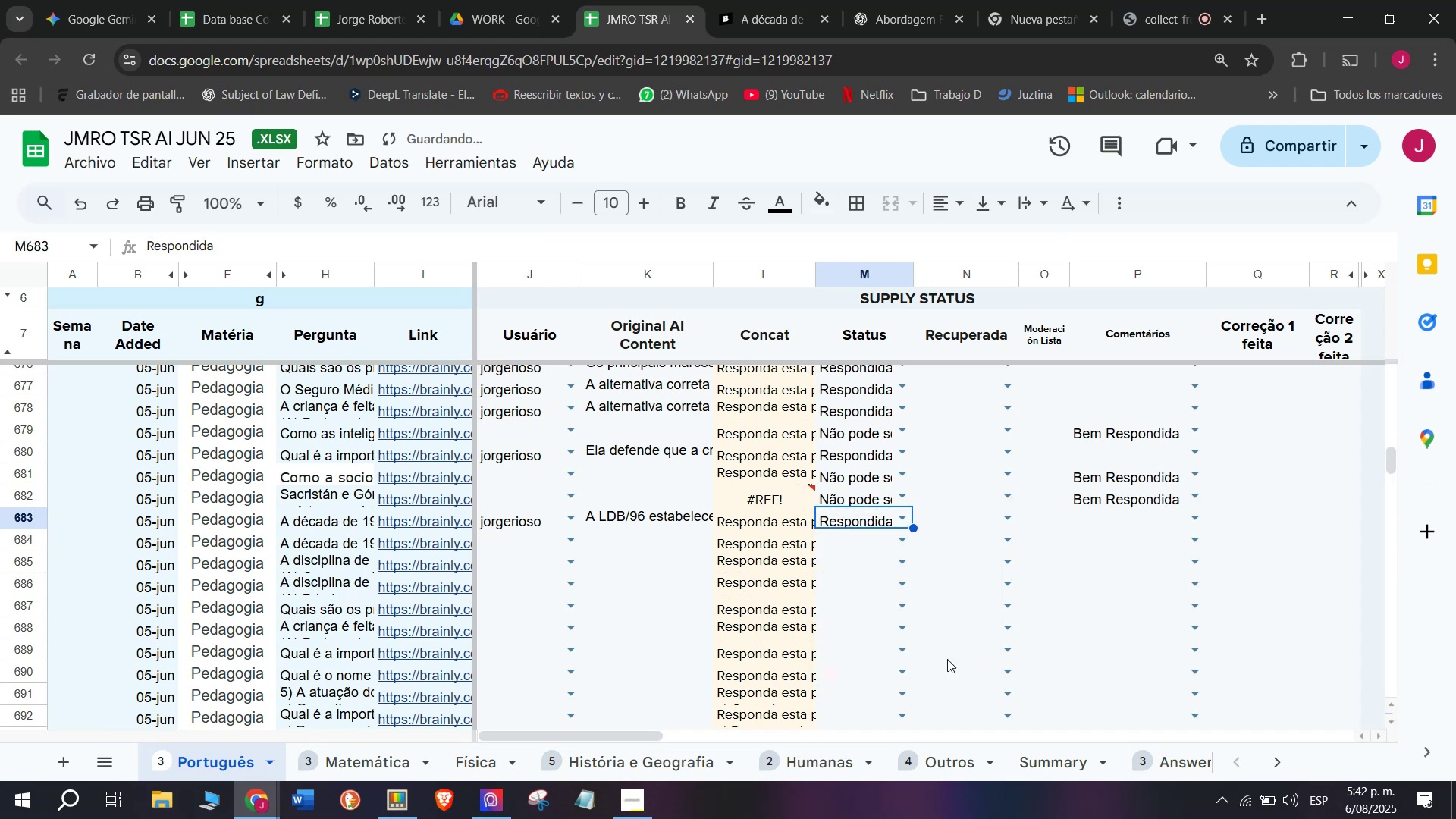 
left_click([767, 0])
 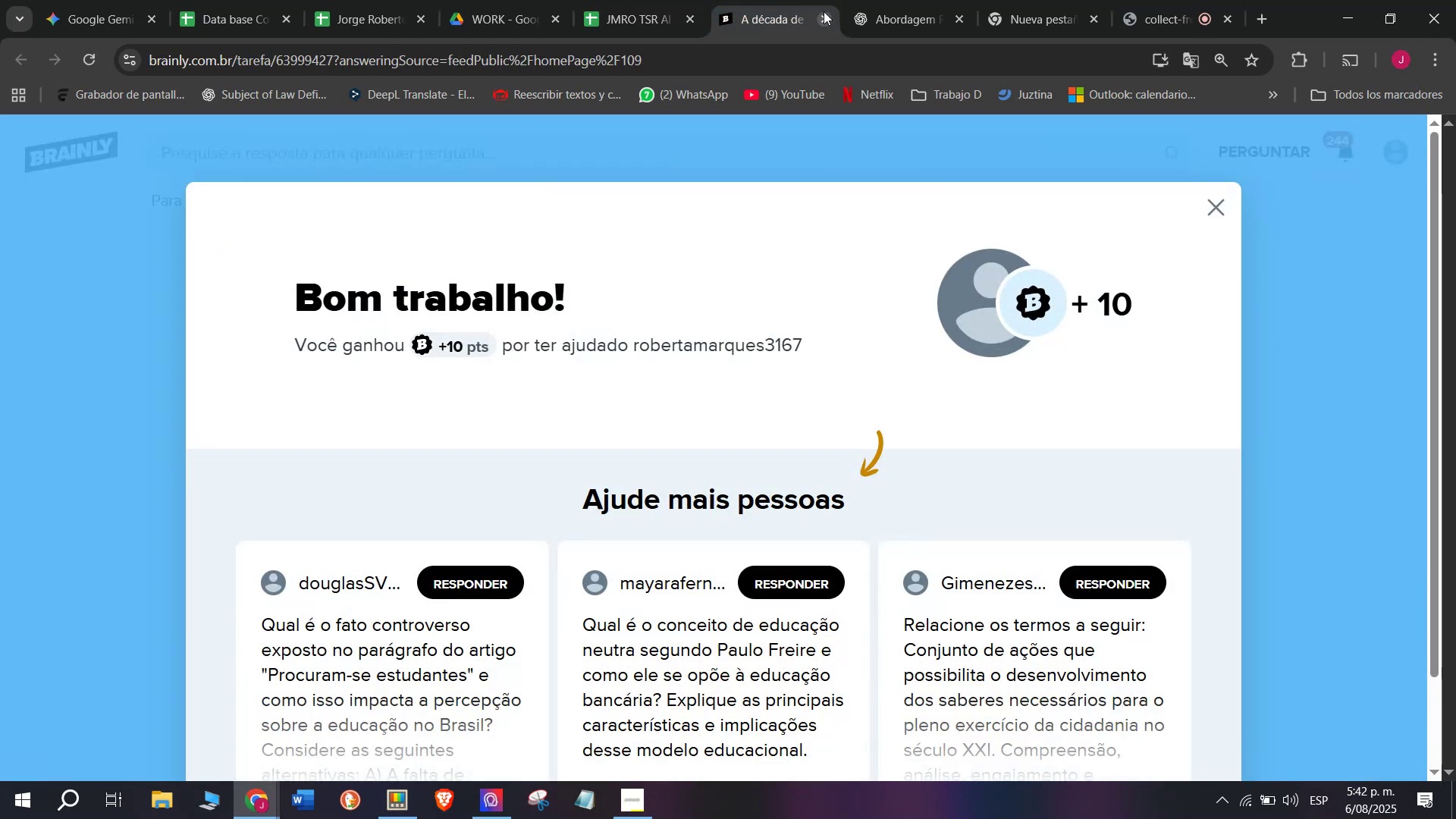 
left_click([822, 18])
 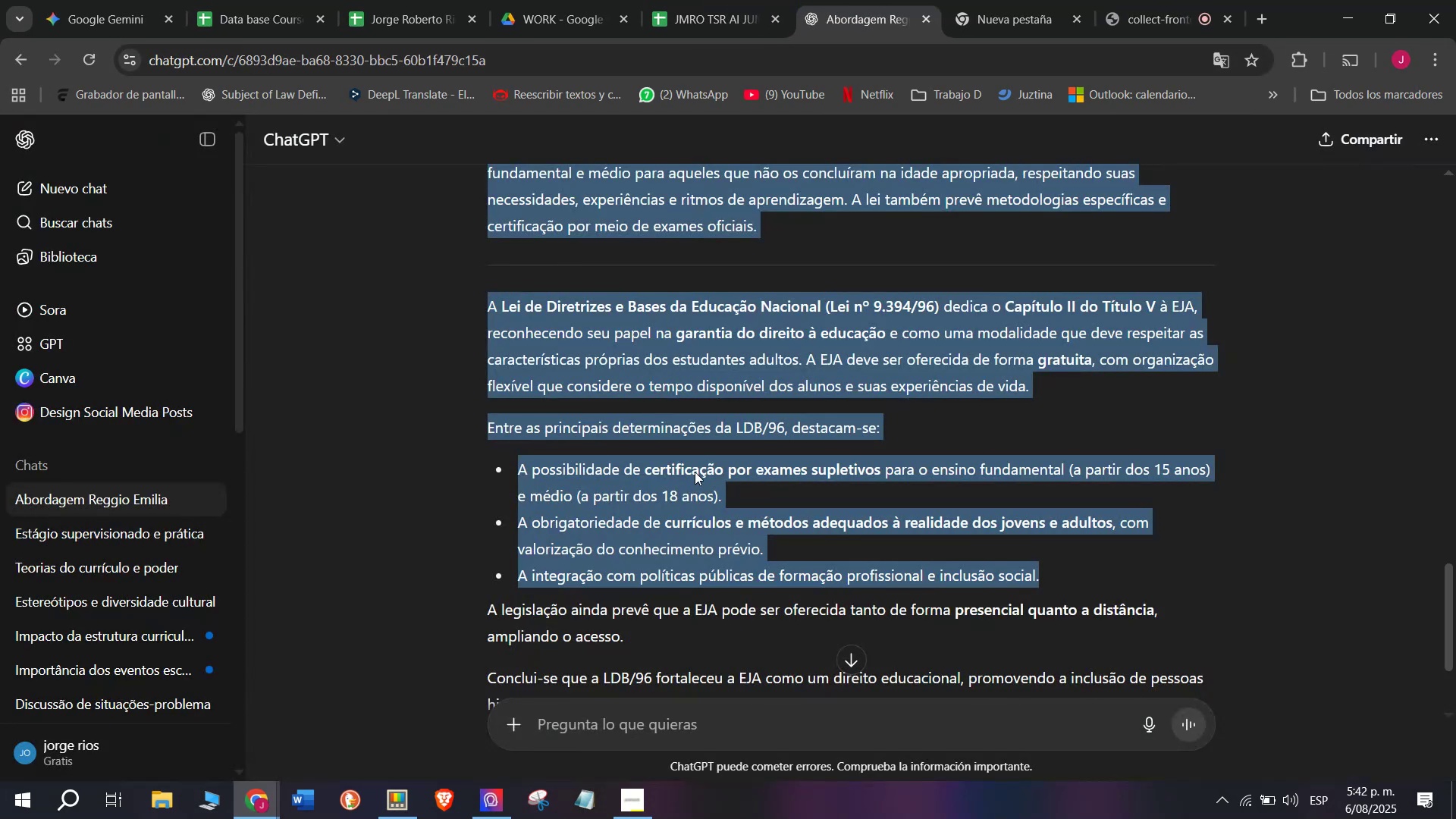 
left_click([575, 0])
 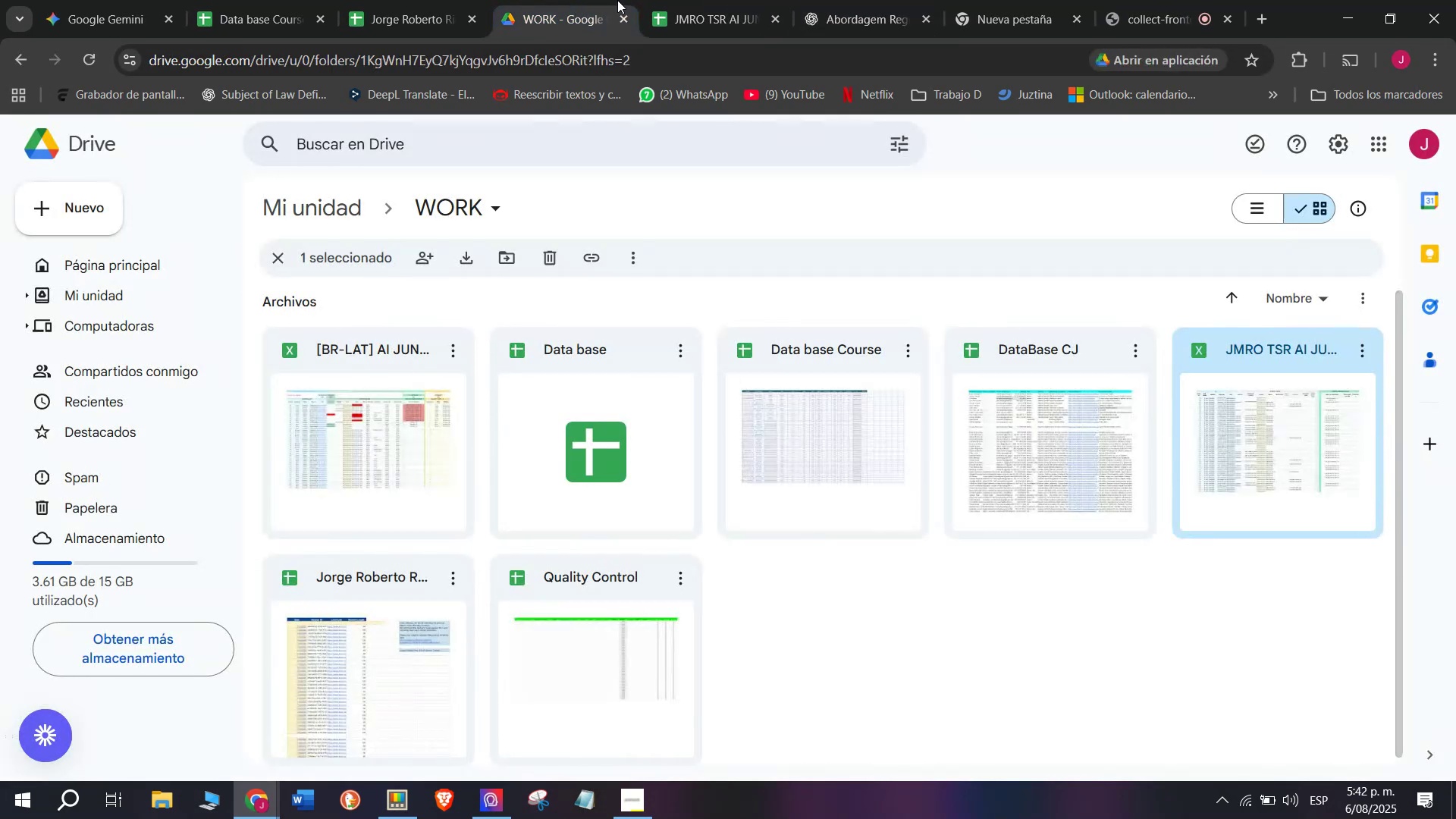 
left_click([718, 0])
 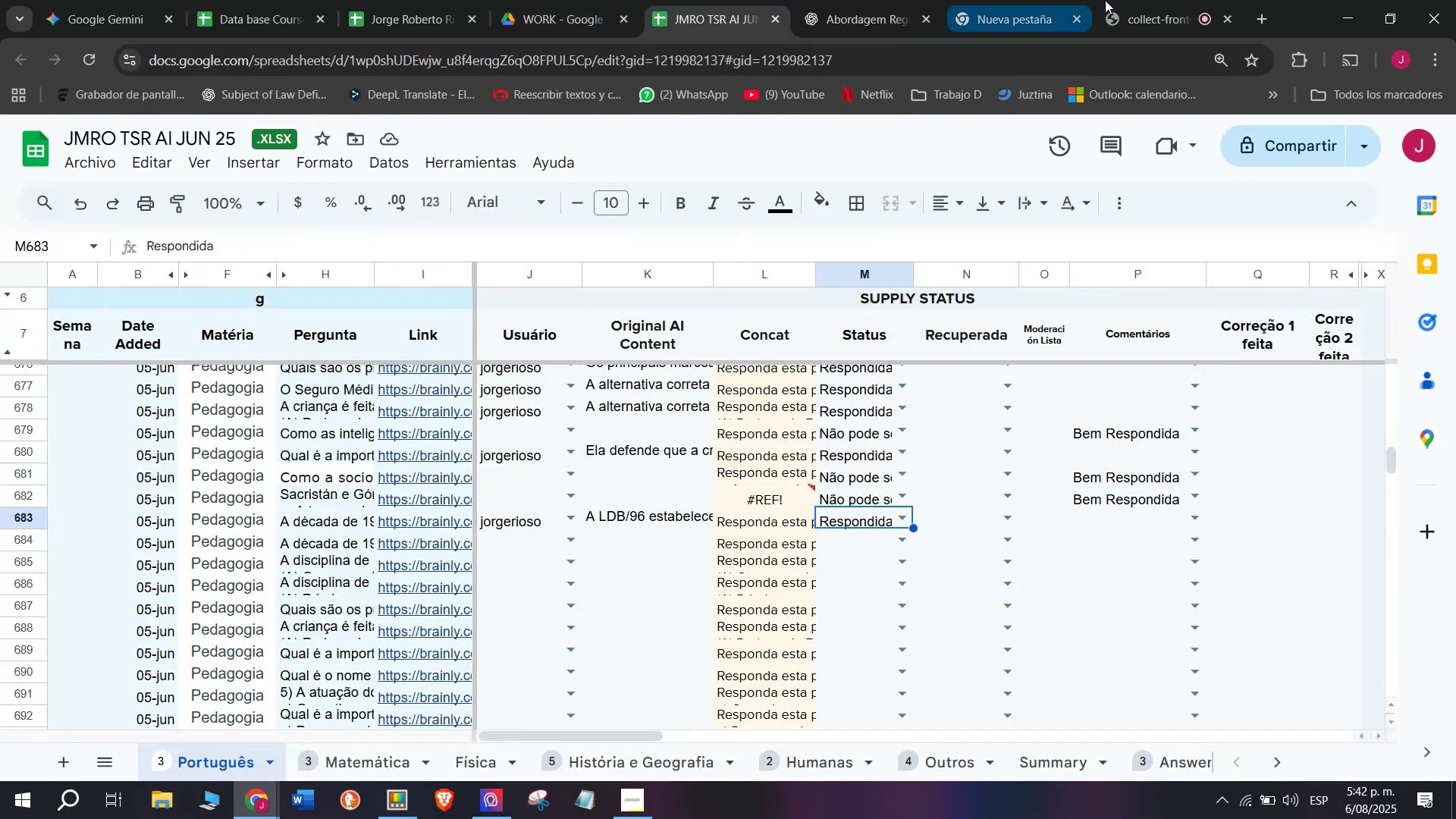 
left_click([1125, 0])
 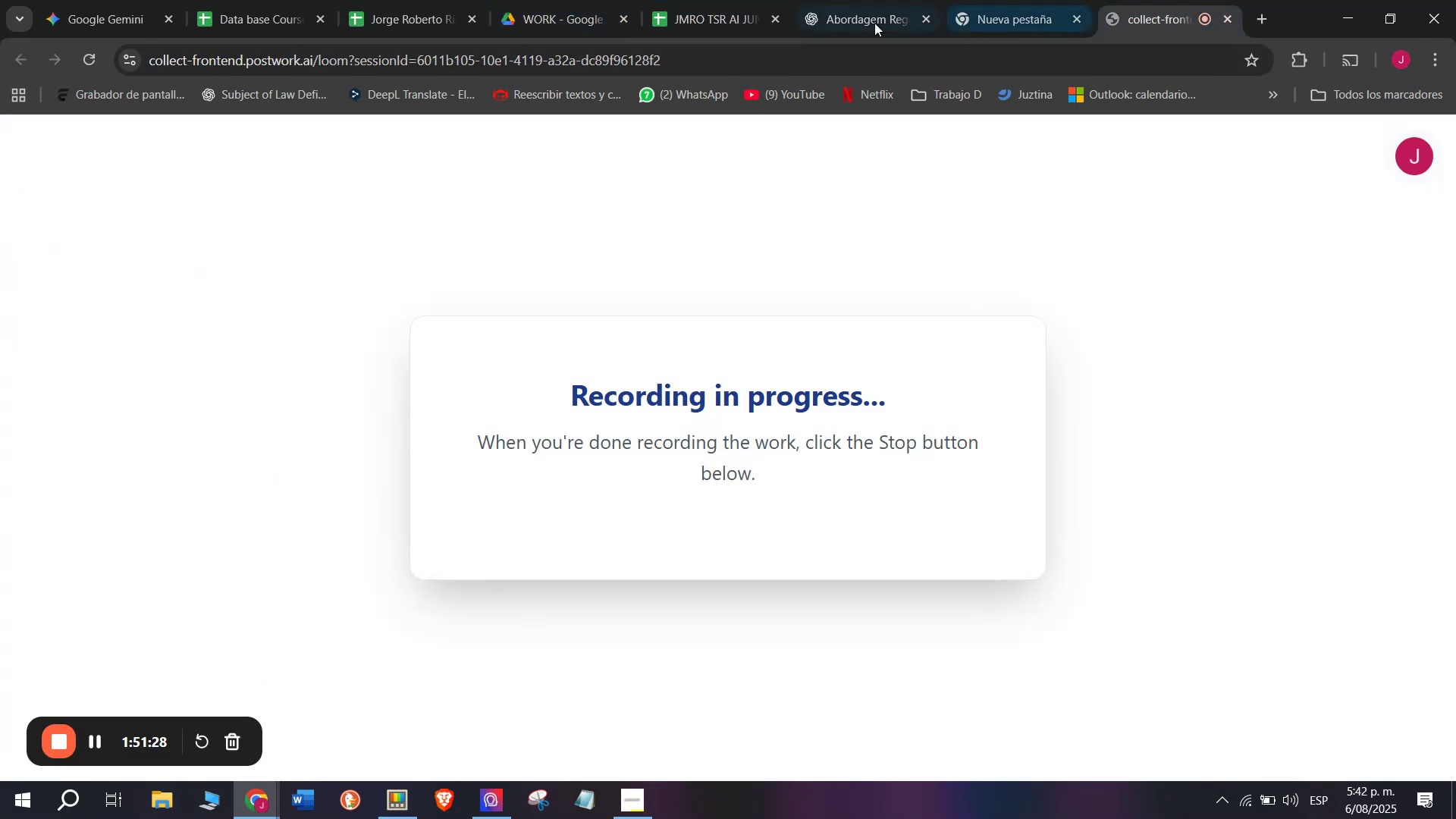 
left_click([704, 0])
 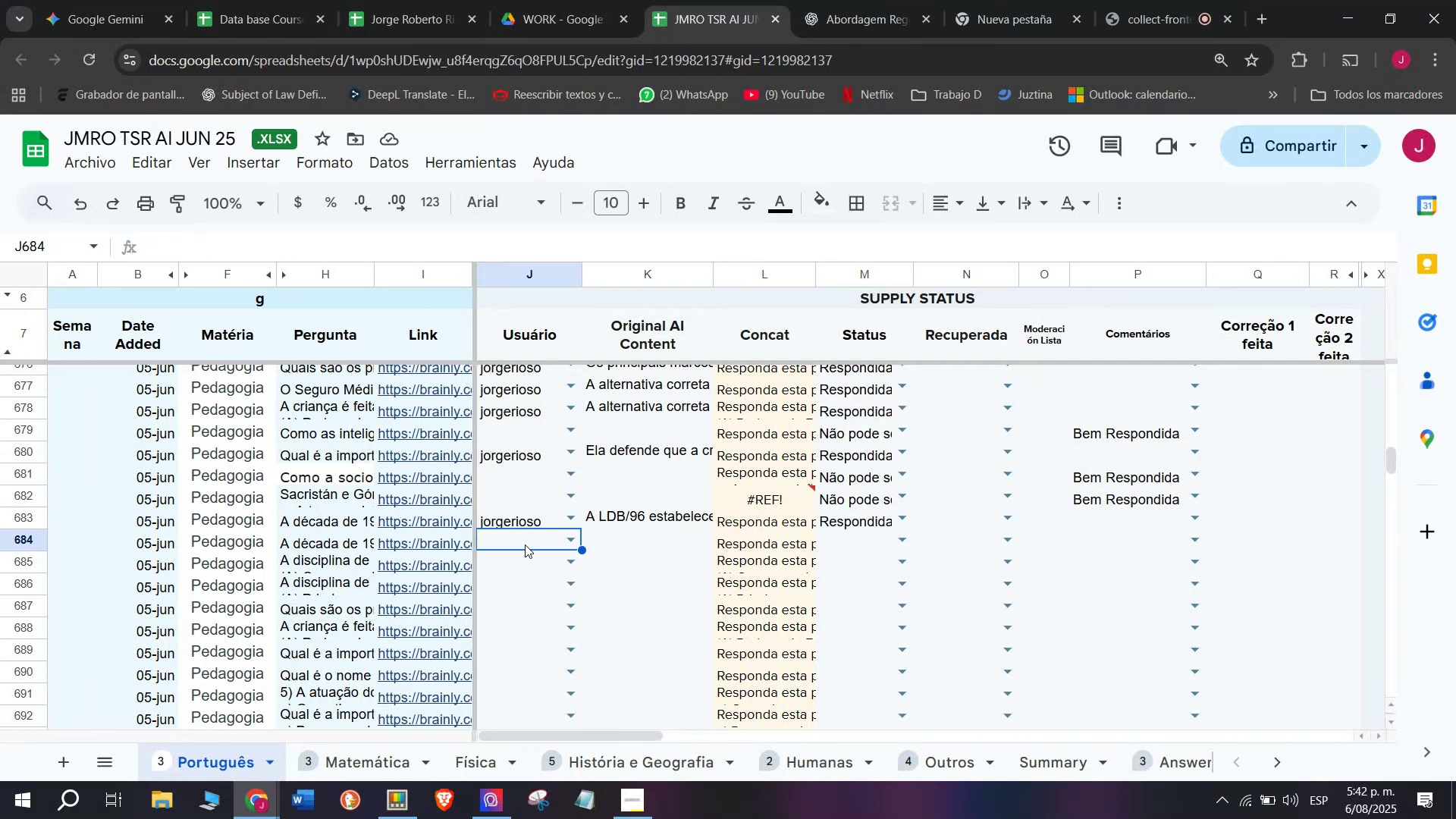 
key(J)
 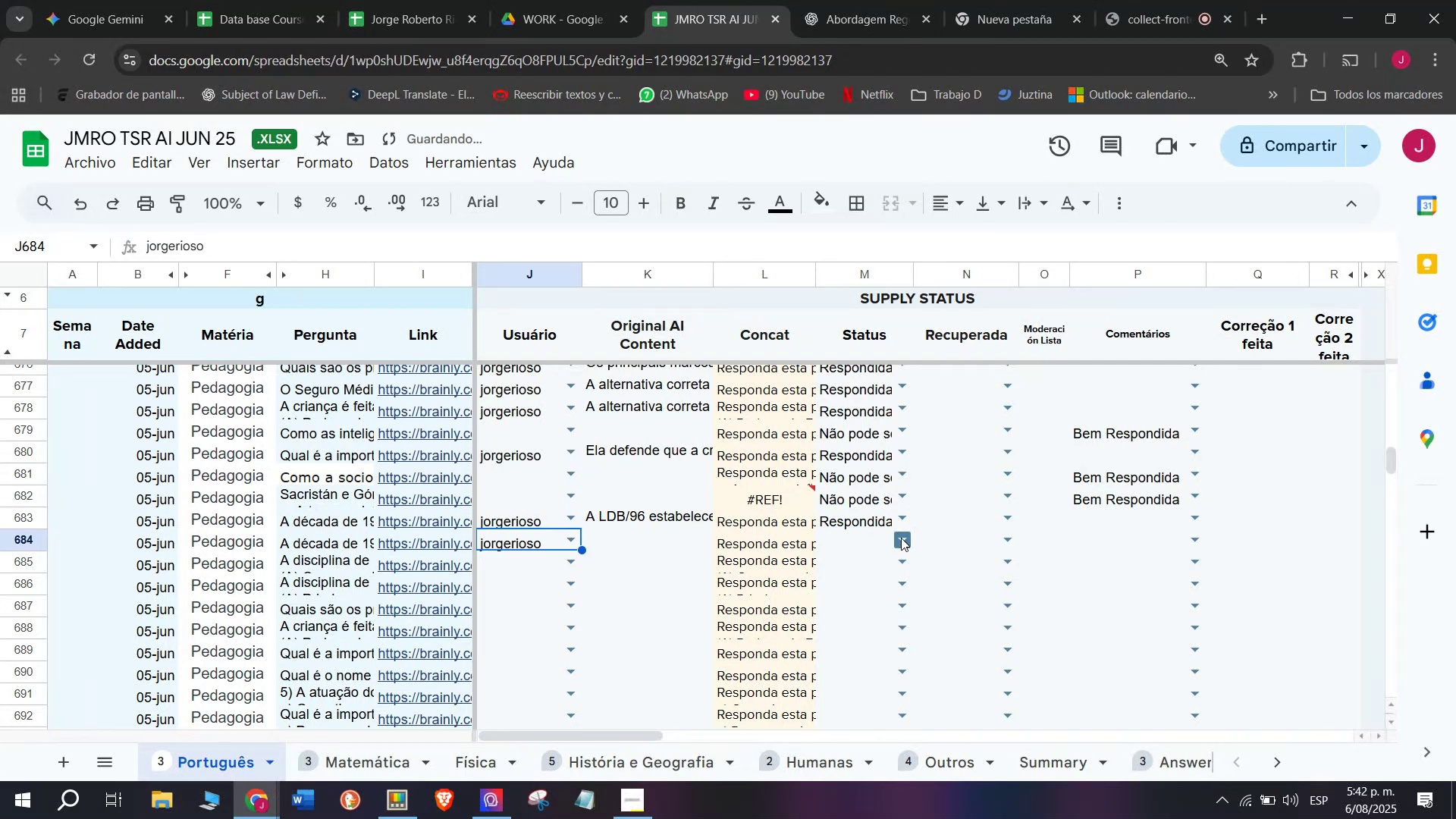 
left_click([897, 569])
 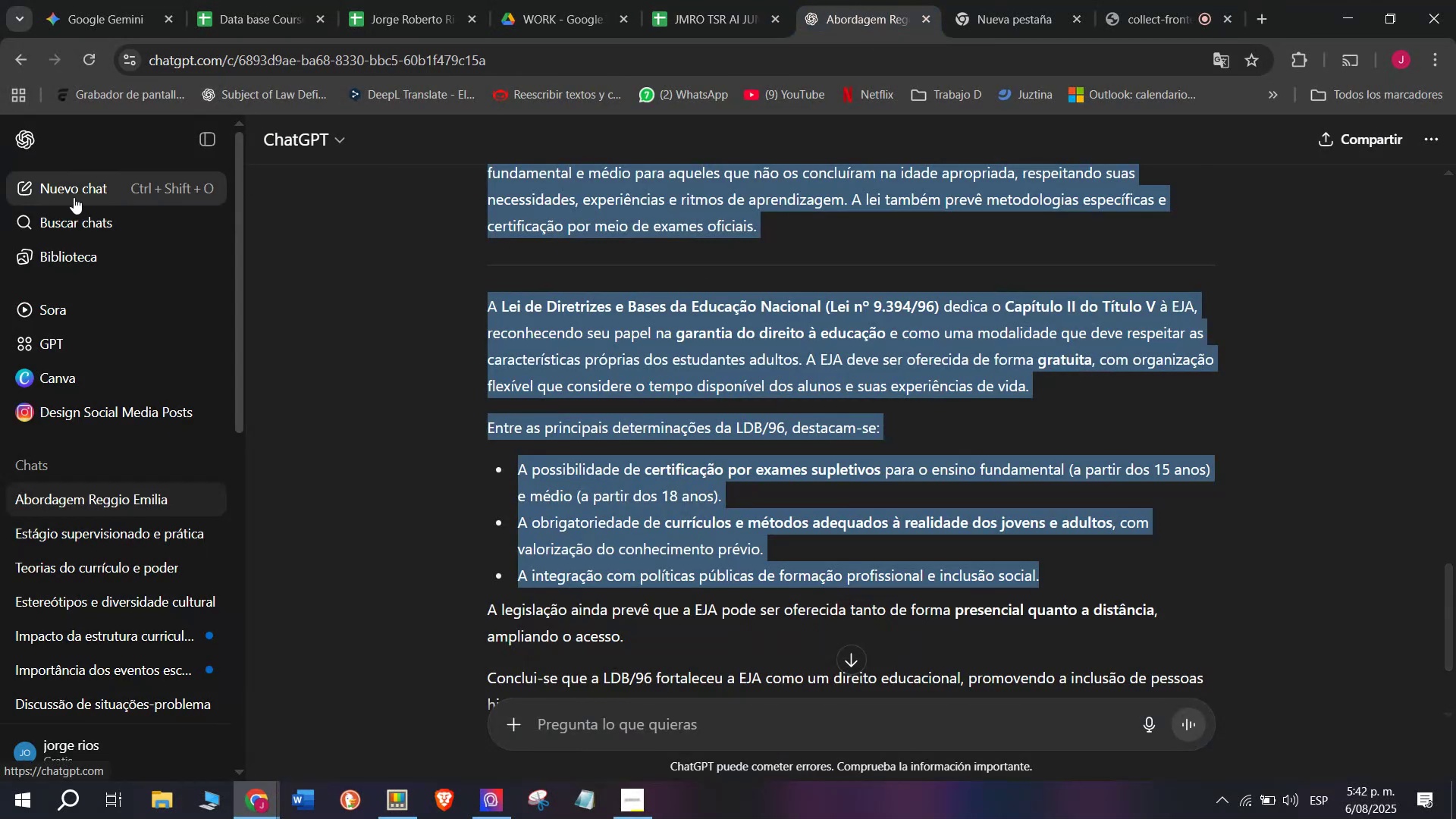 
left_click([695, 0])
 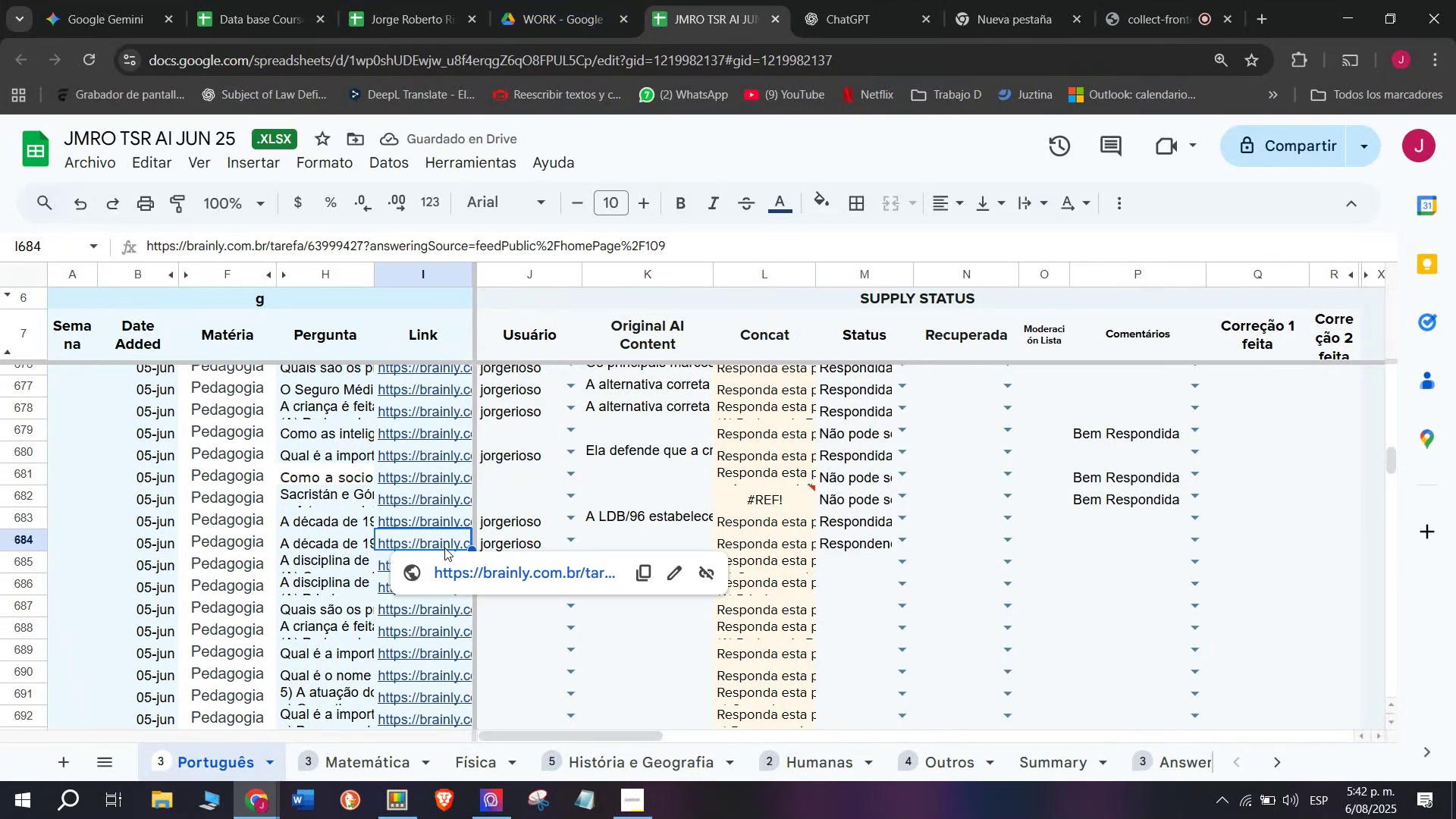 
left_click([453, 568])
 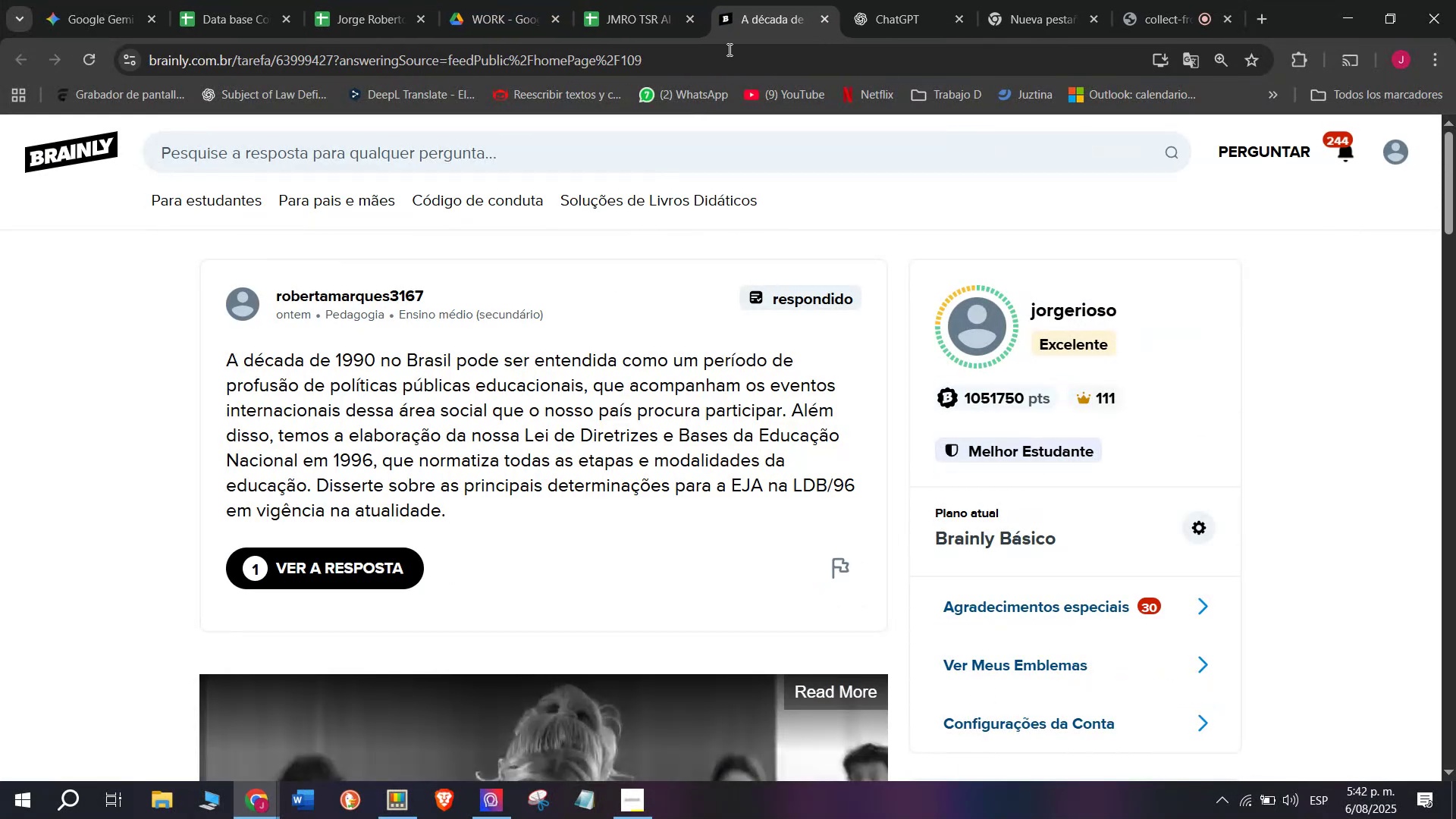 
wait(5.73)
 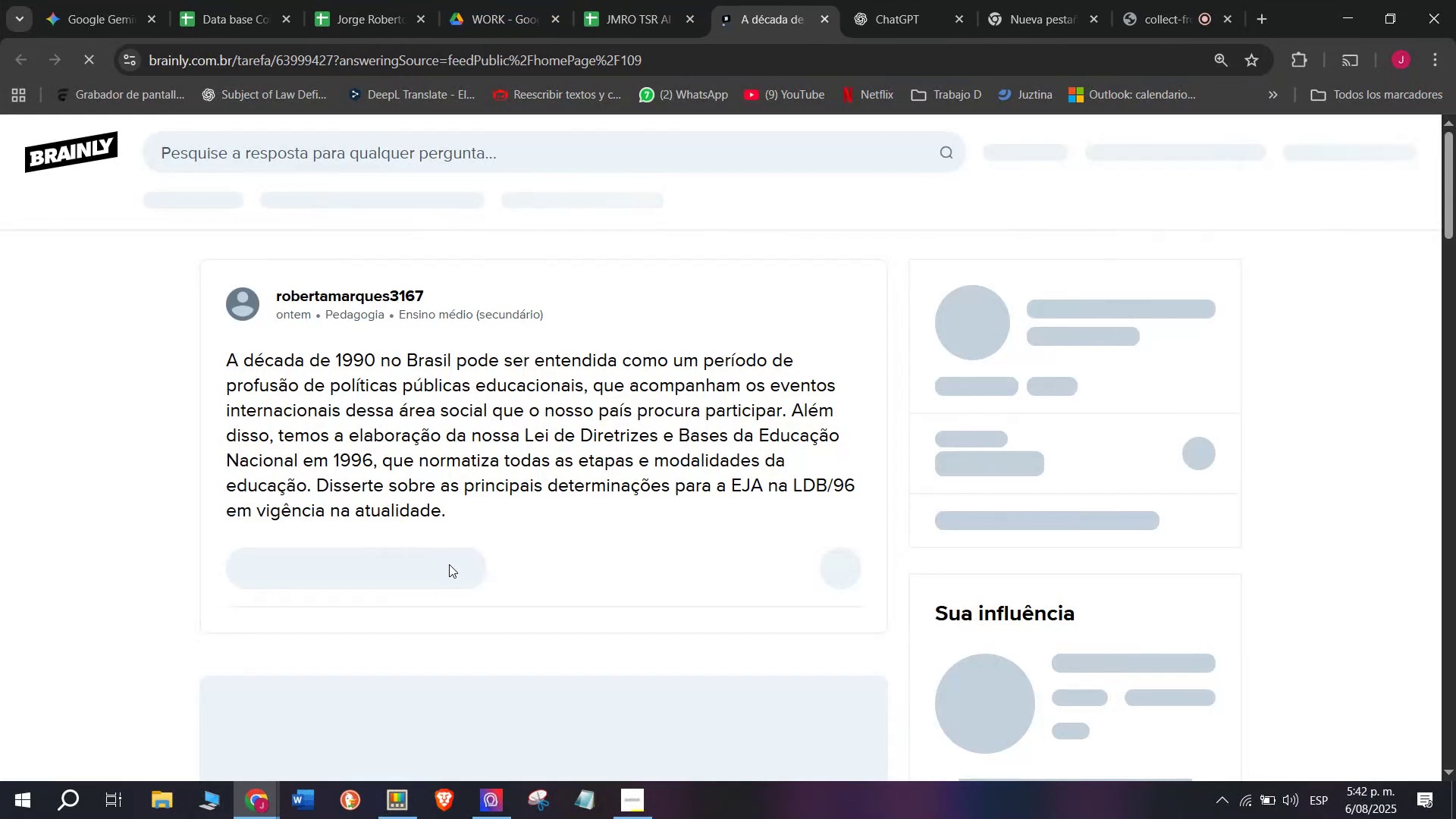 
double_click([651, 0])
 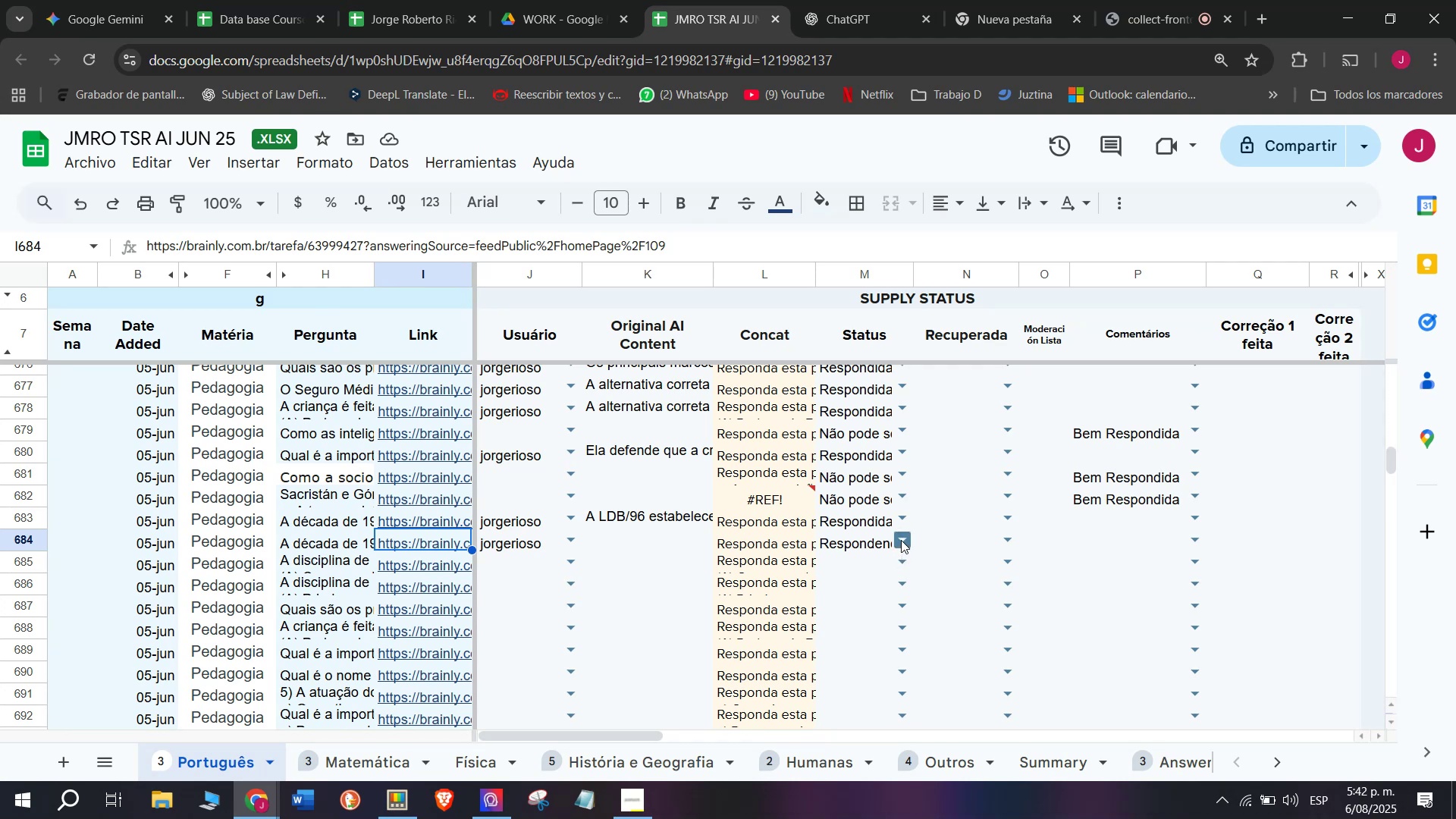 
left_click([870, 620])
 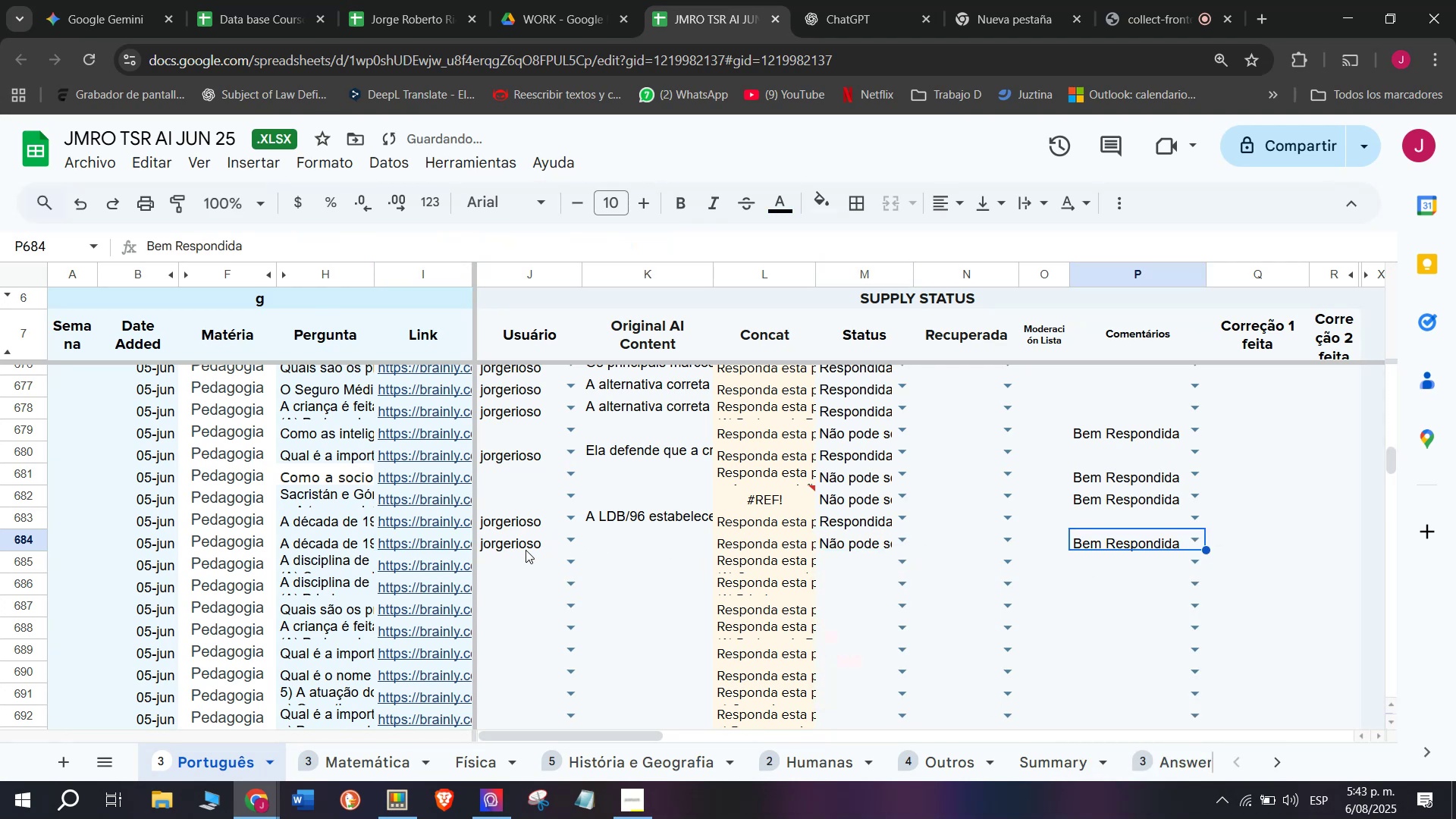 
key(Backspace)
 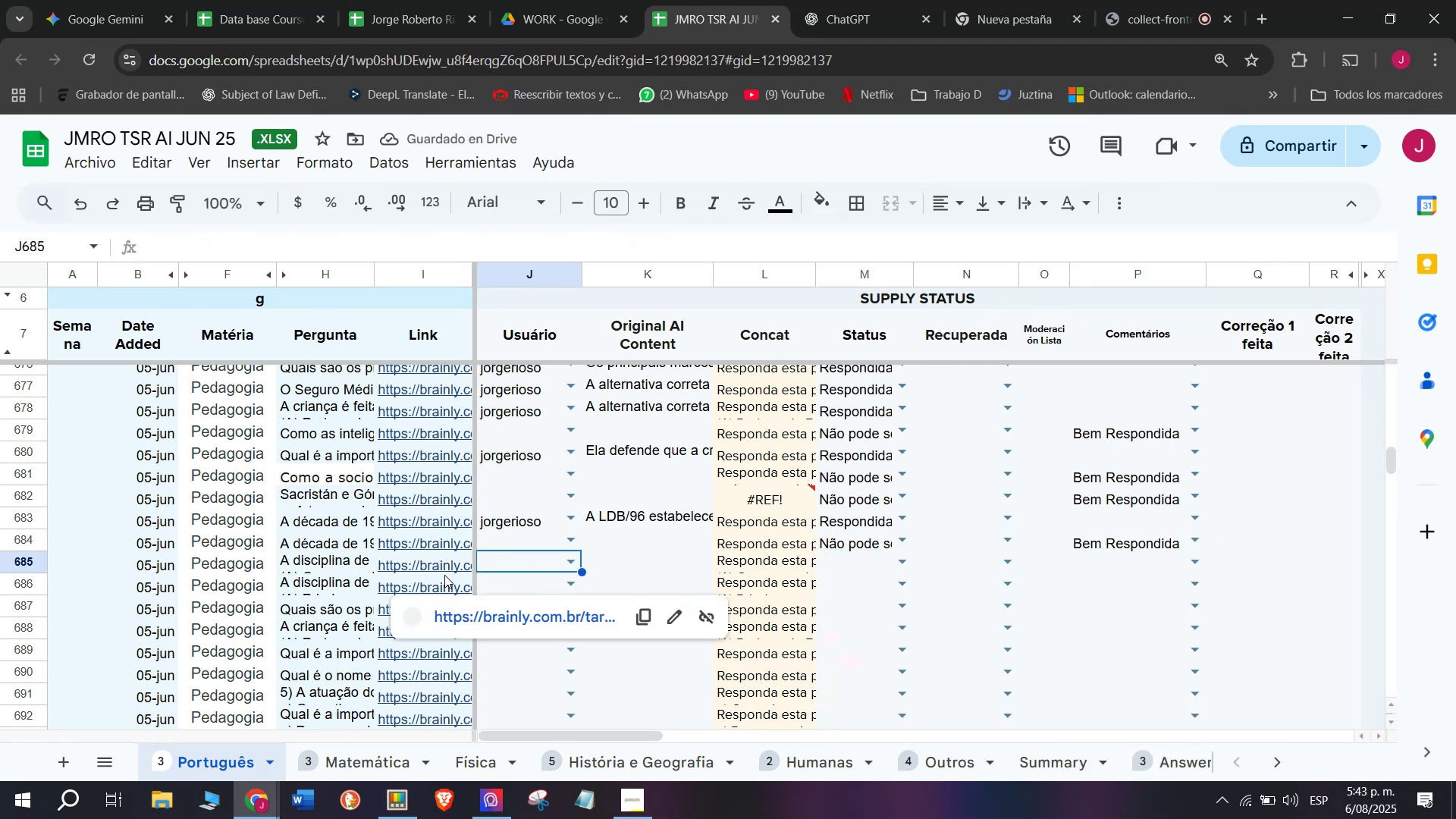 
wait(8.07)
 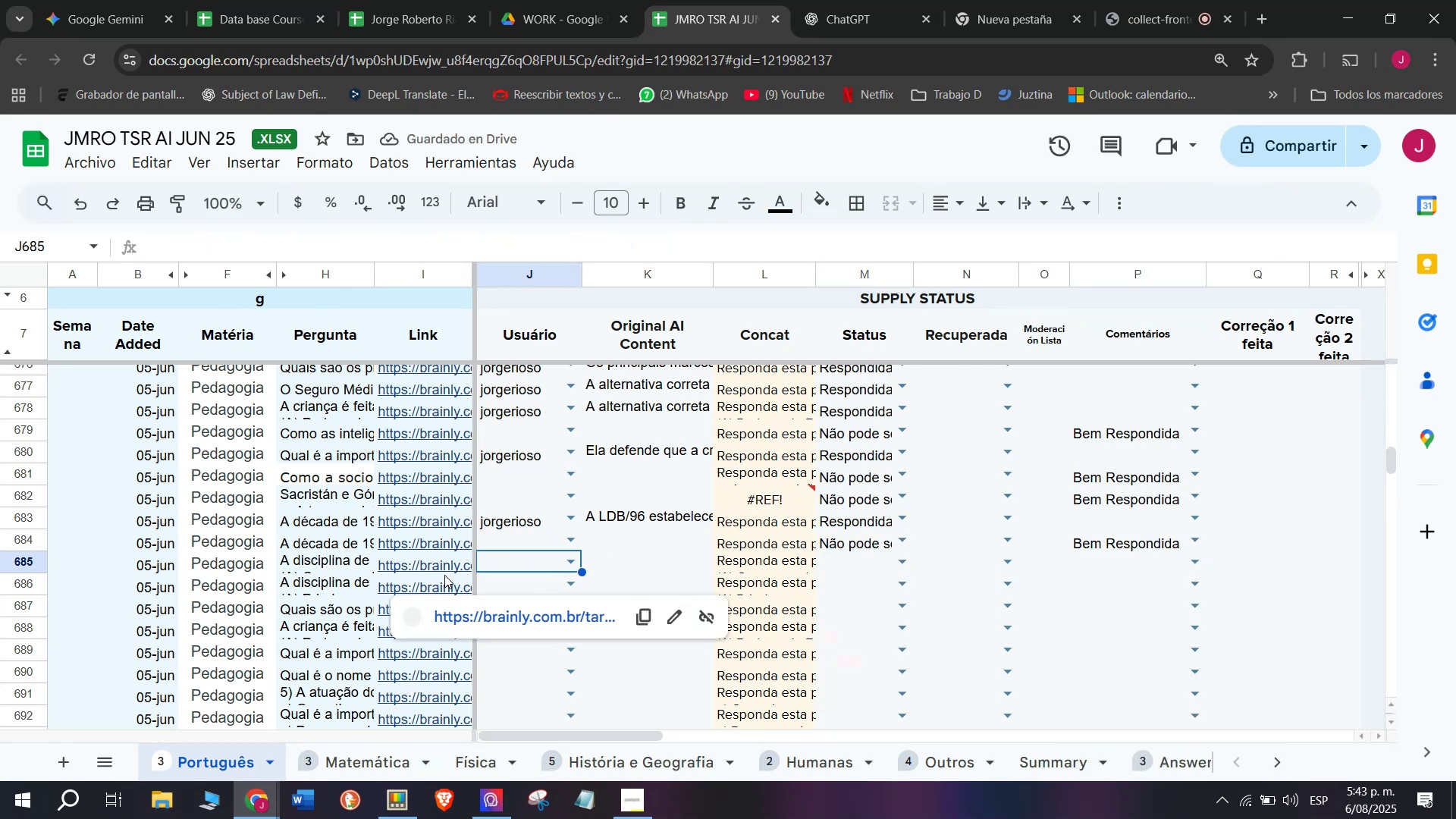 
left_click_drag(start_coordinate=[712, 607], to_coordinate=[629, 588])
 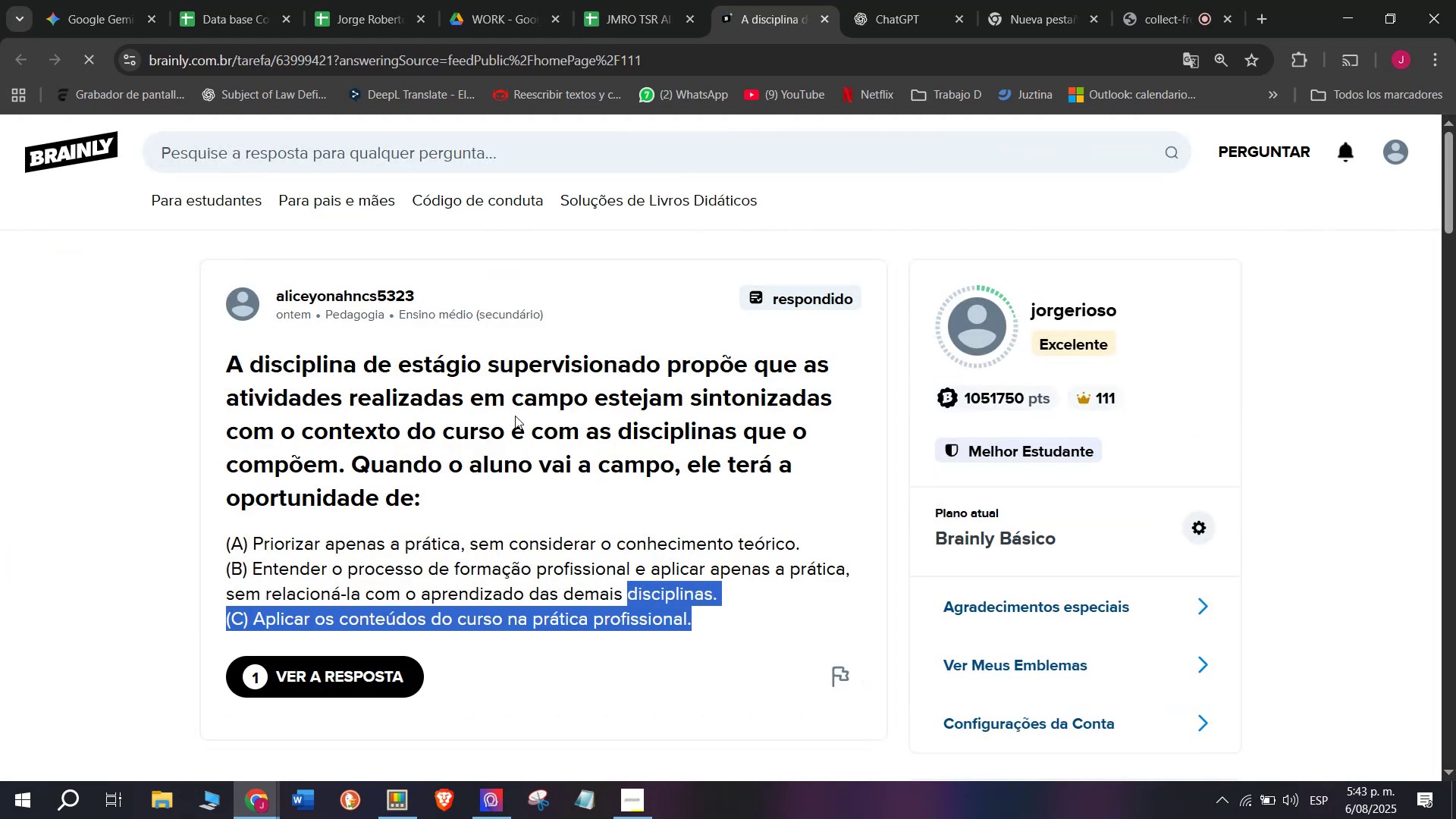 
scroll: coordinate [526, 436], scroll_direction: down, amount: 3.0
 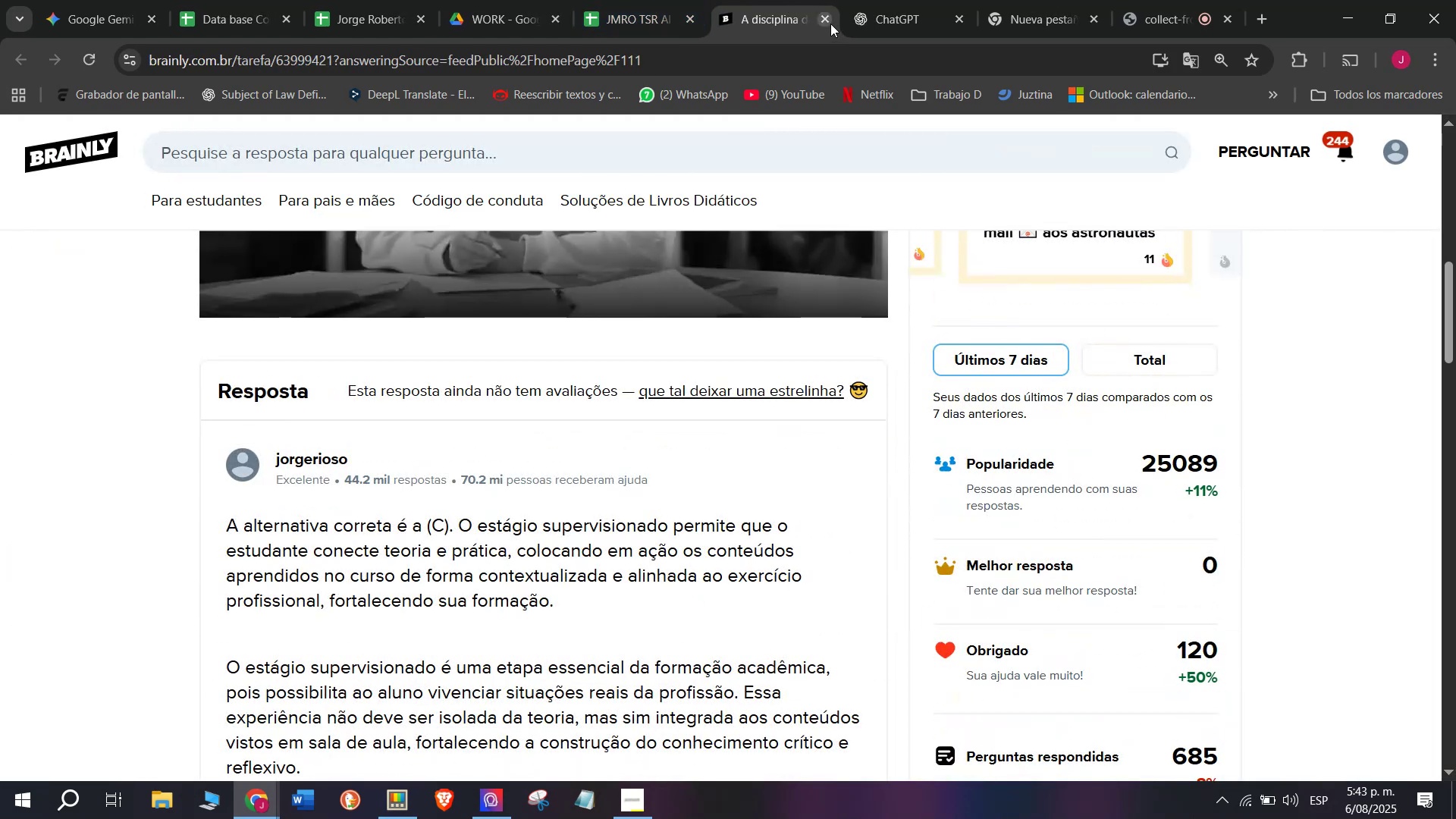 
double_click([651, 0])
 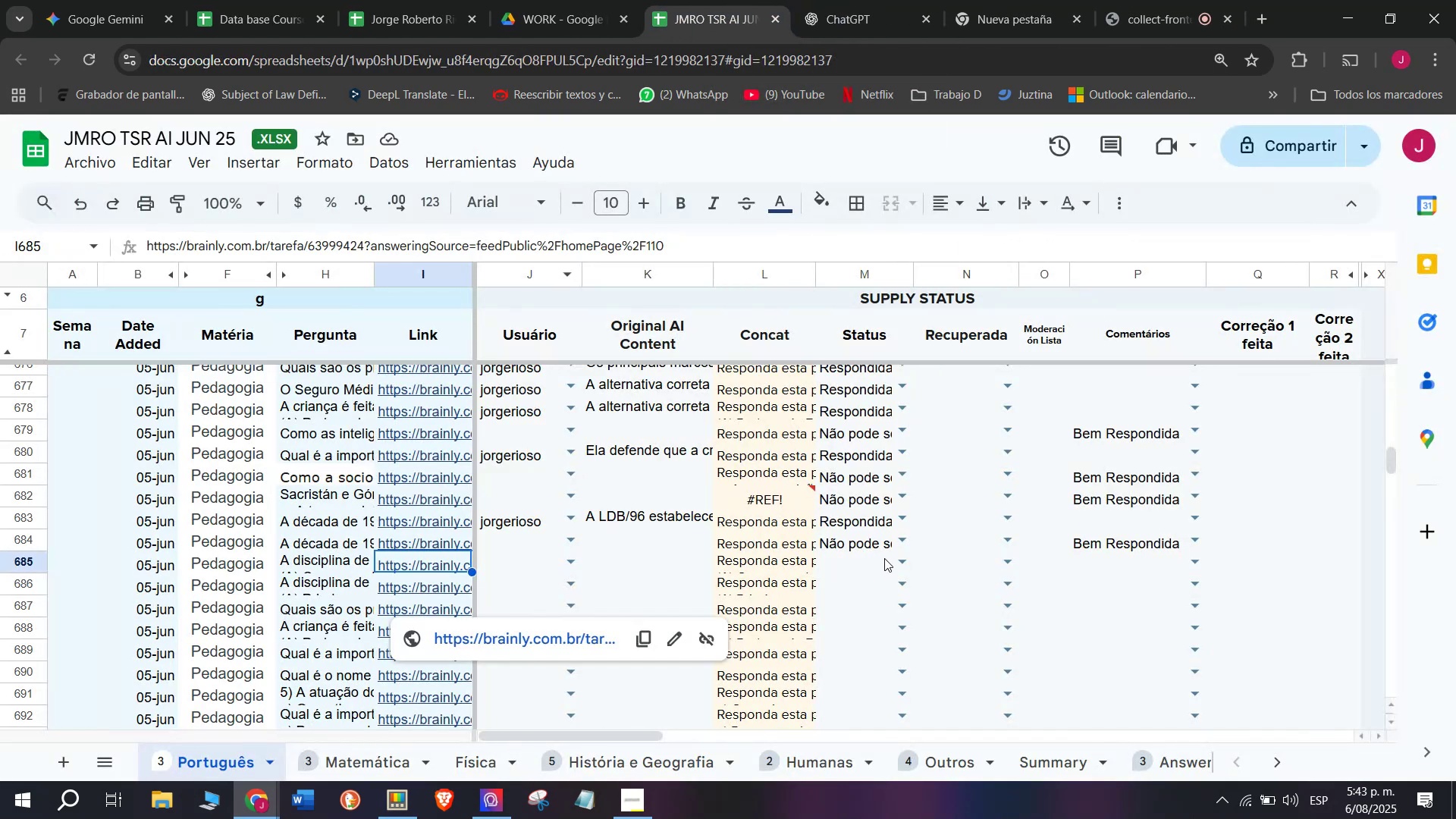 
left_click([907, 563])
 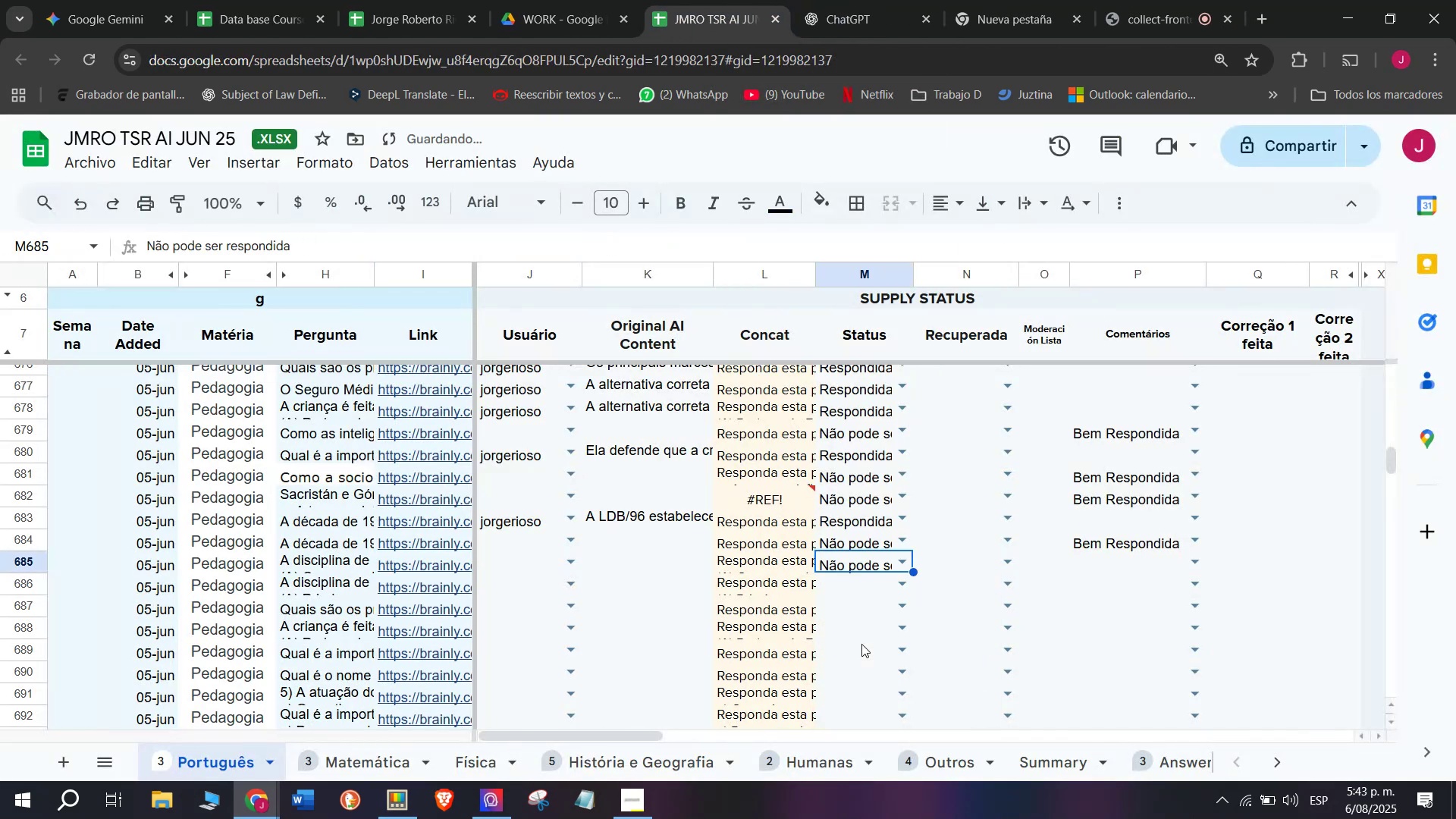 
mouse_move([905, 594])
 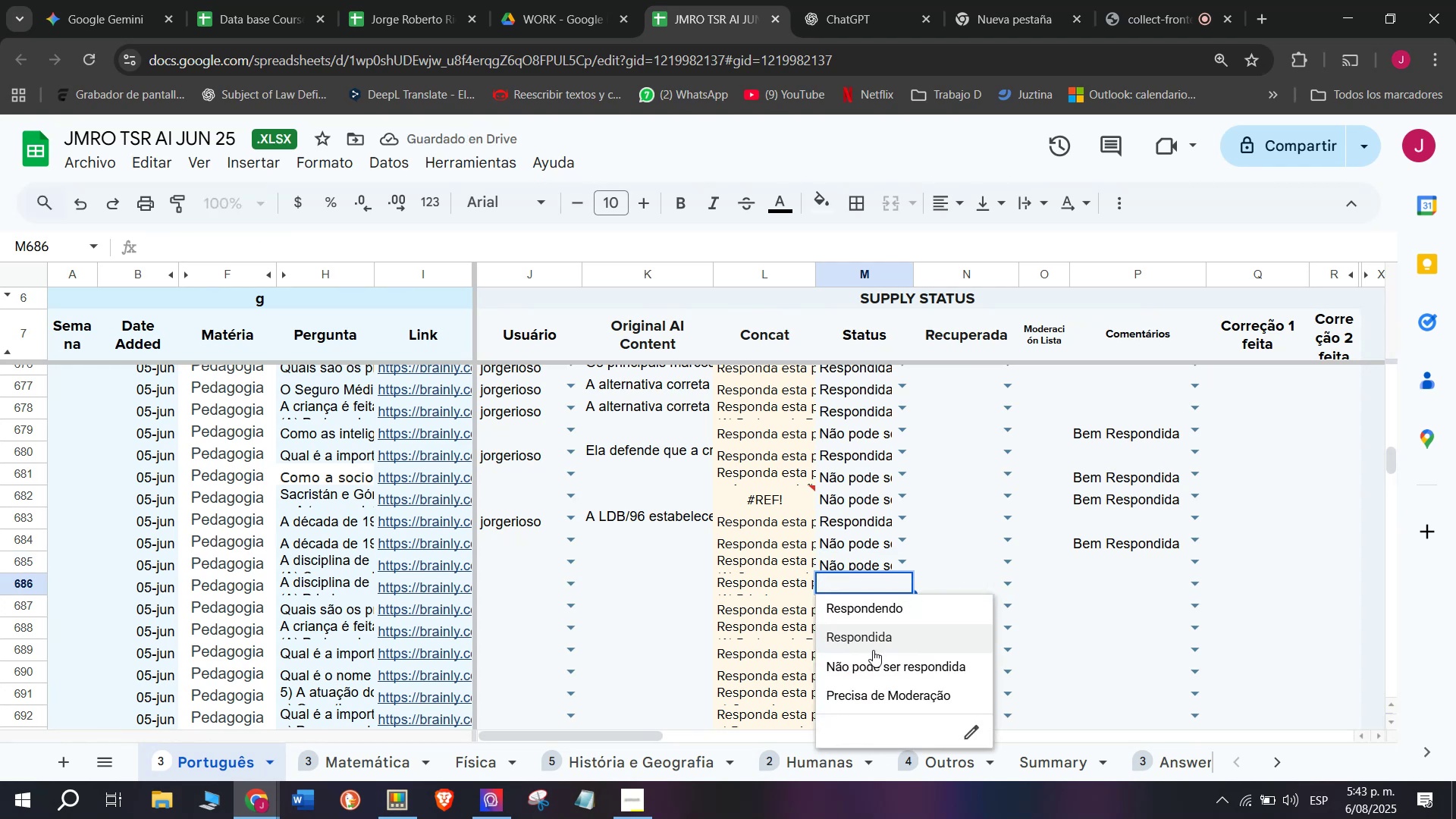 
left_click([872, 654])
 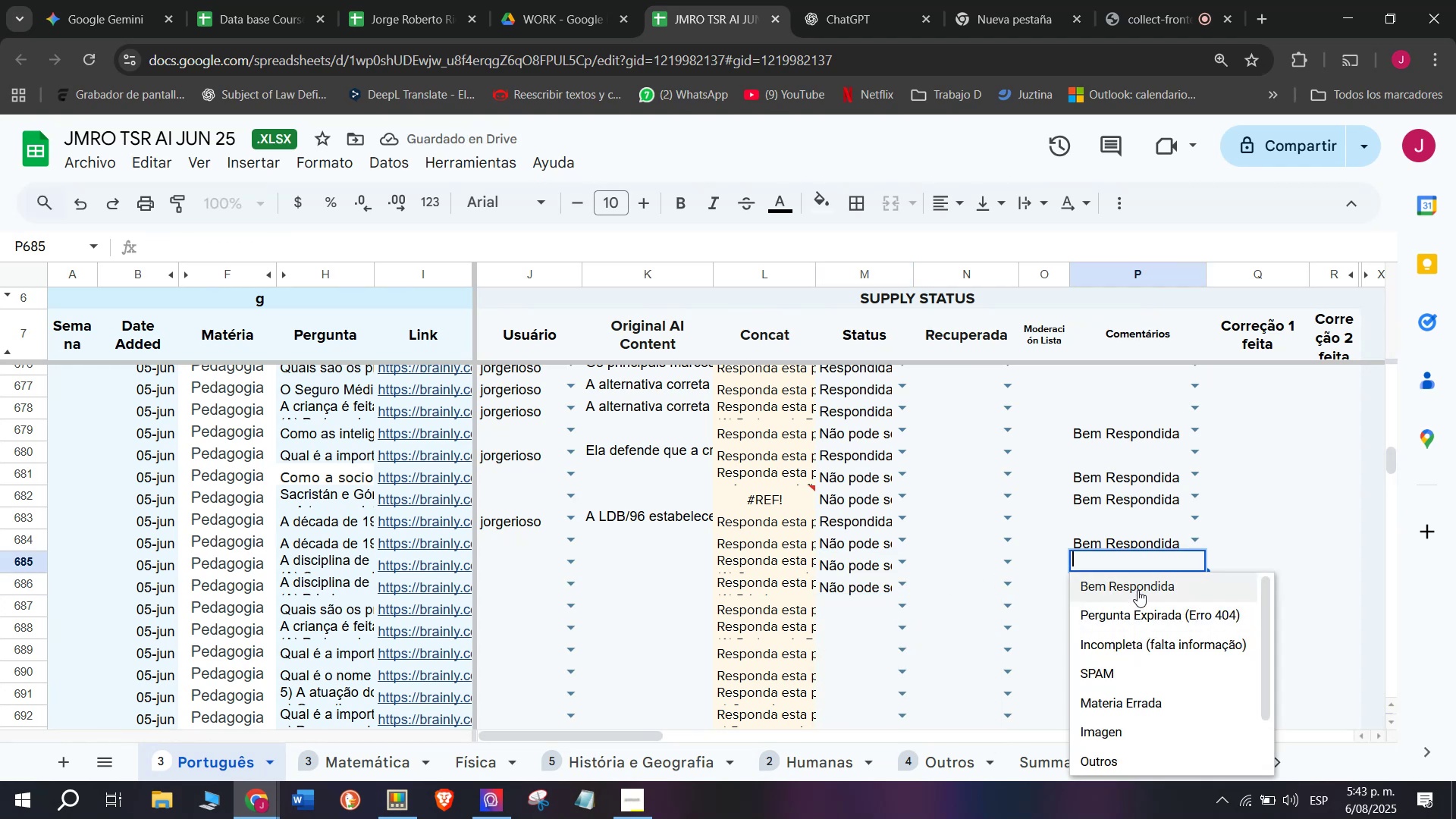 
left_click([1194, 588])
 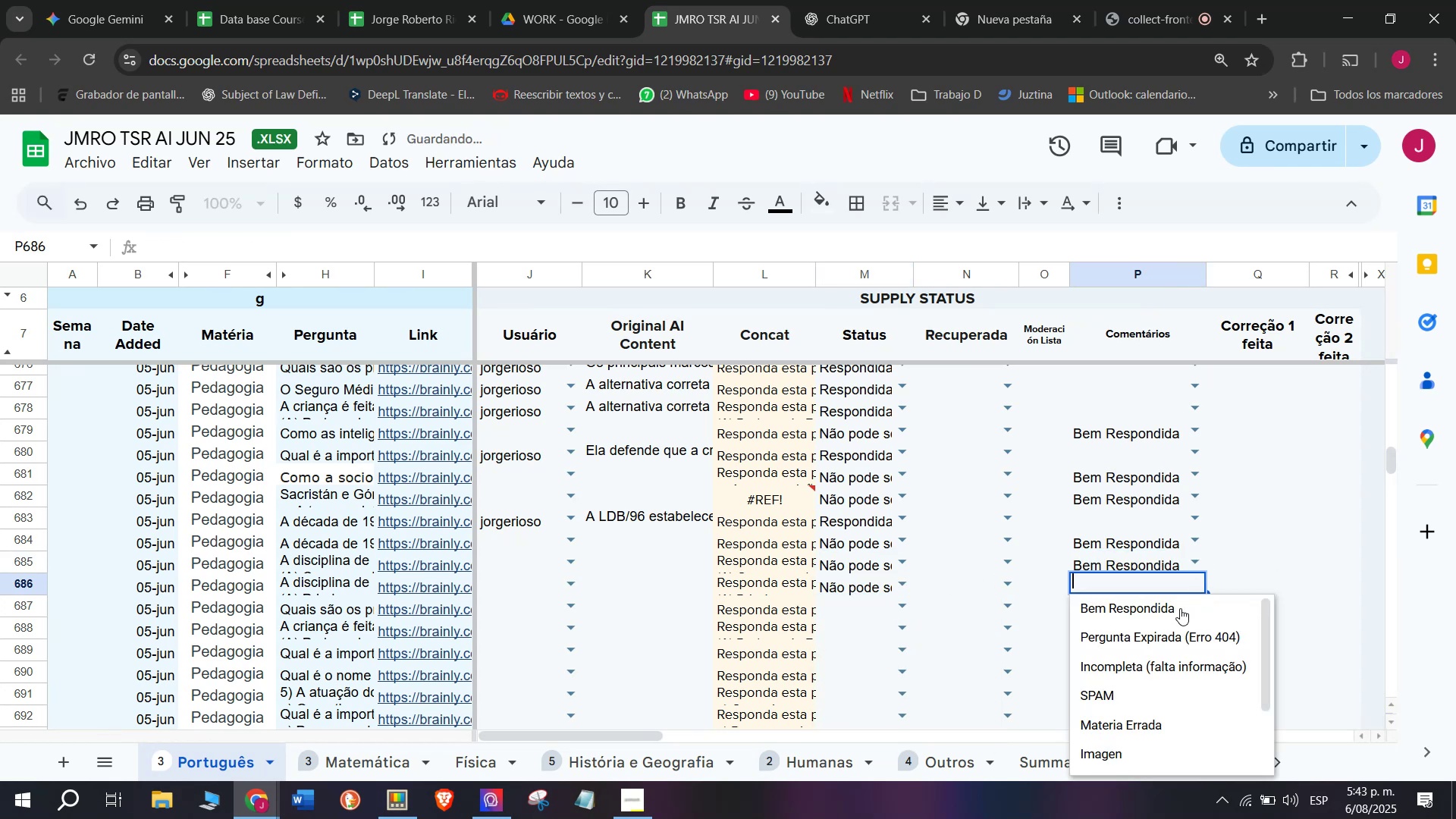 
left_click([1178, 609])
 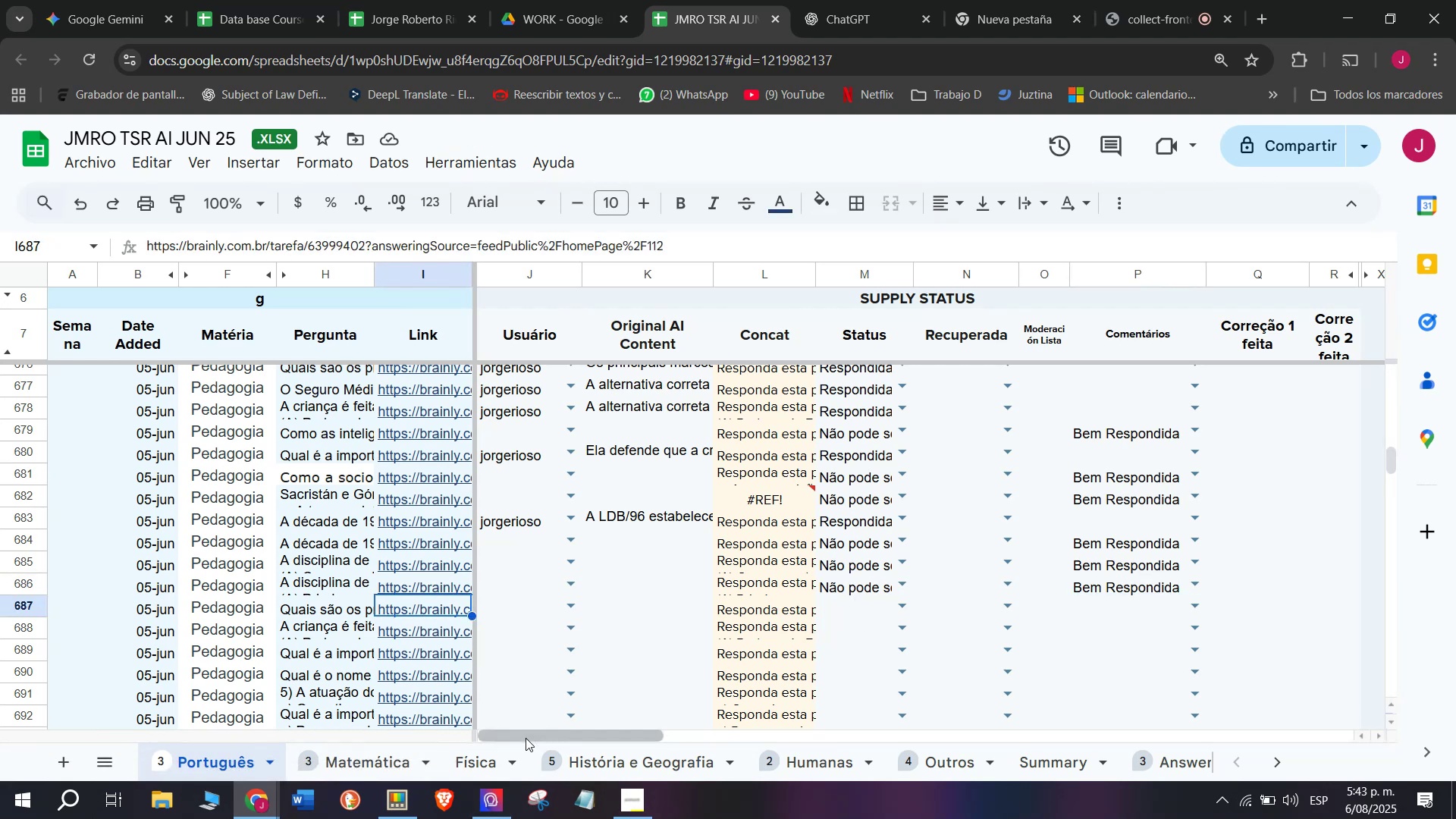 
wait(10.86)
 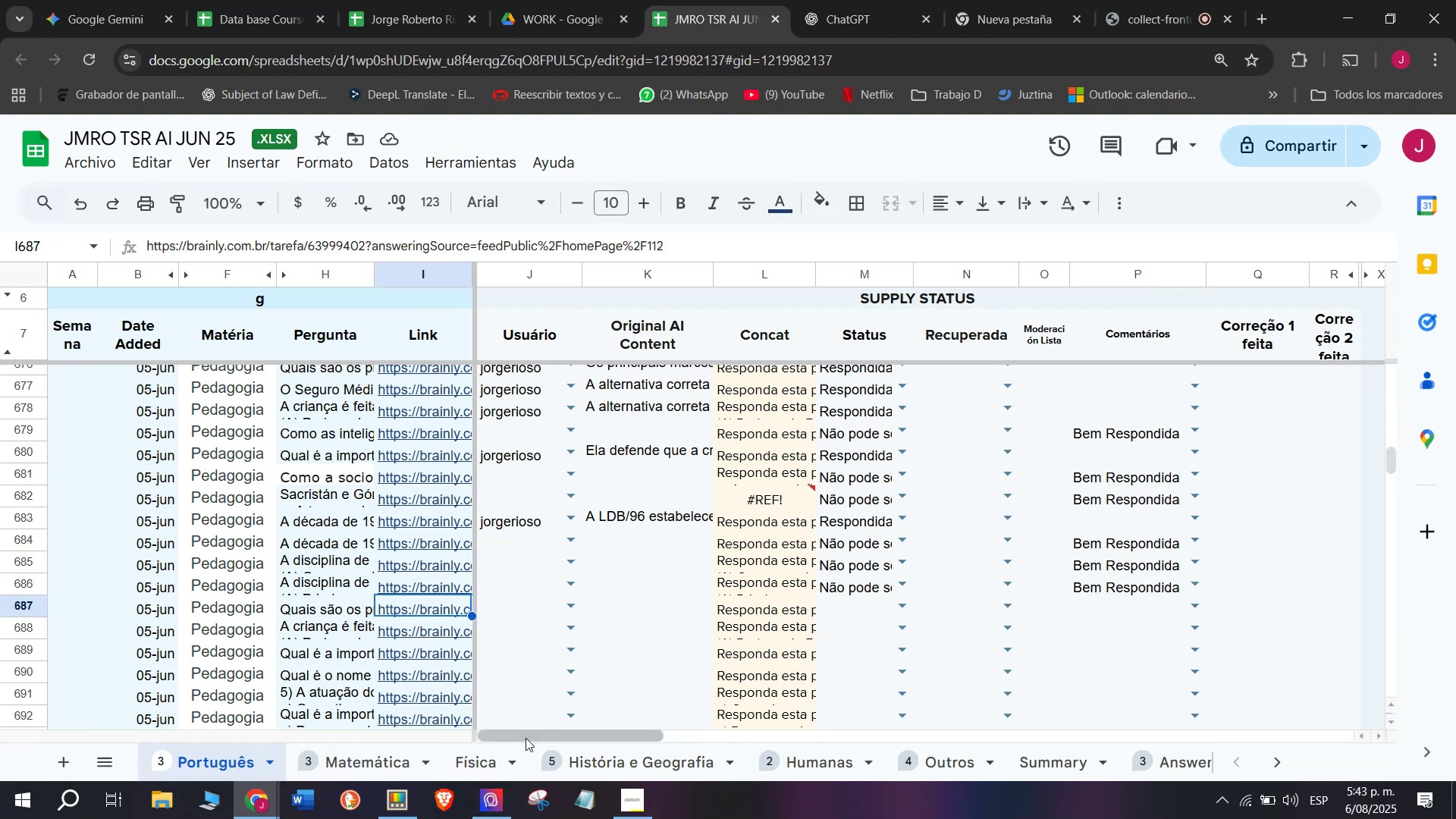 
scroll: coordinate [518, 572], scroll_direction: down, amount: 4.0
 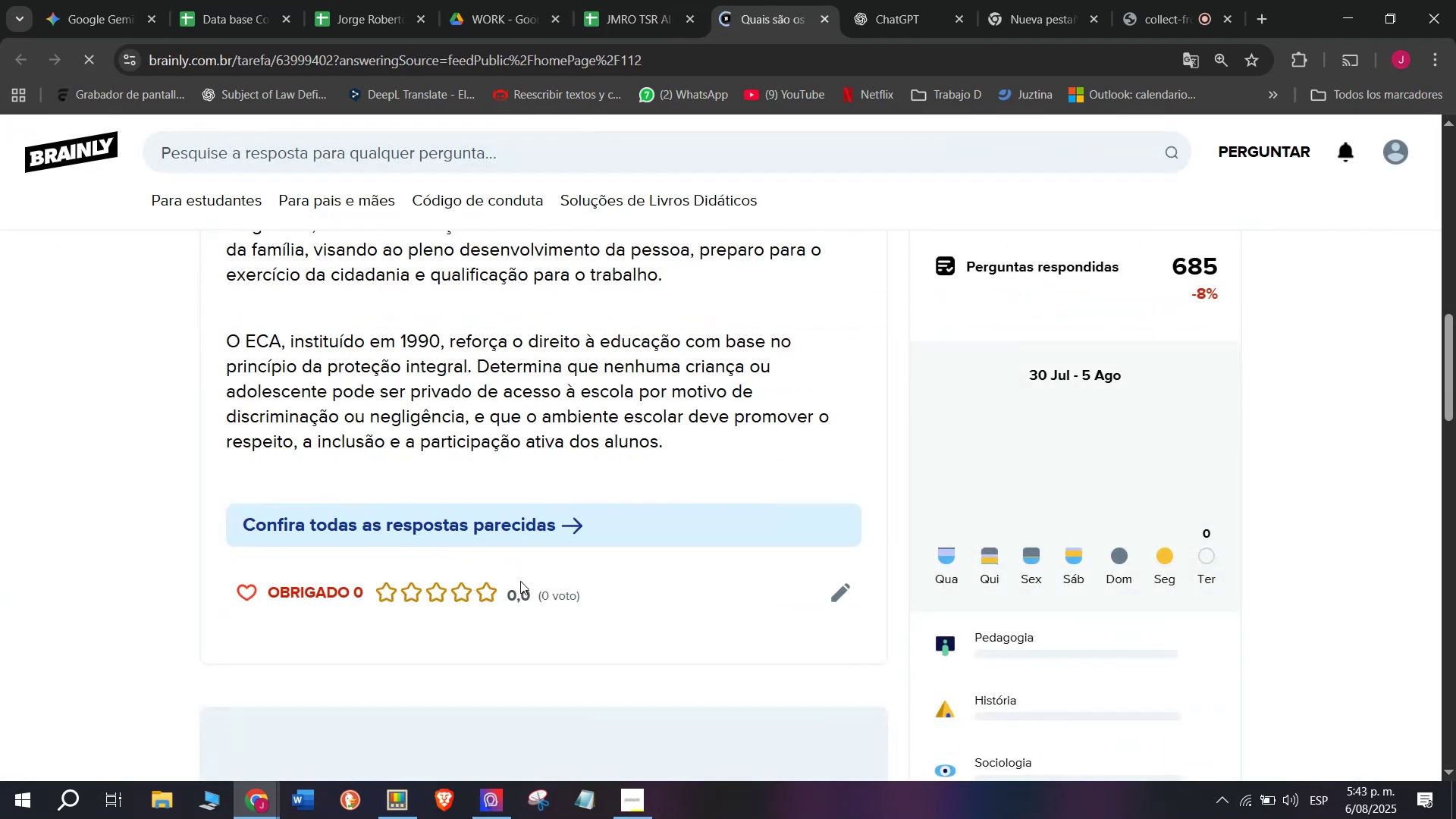 
scroll: coordinate [520, 579], scroll_direction: up, amount: 2.0
 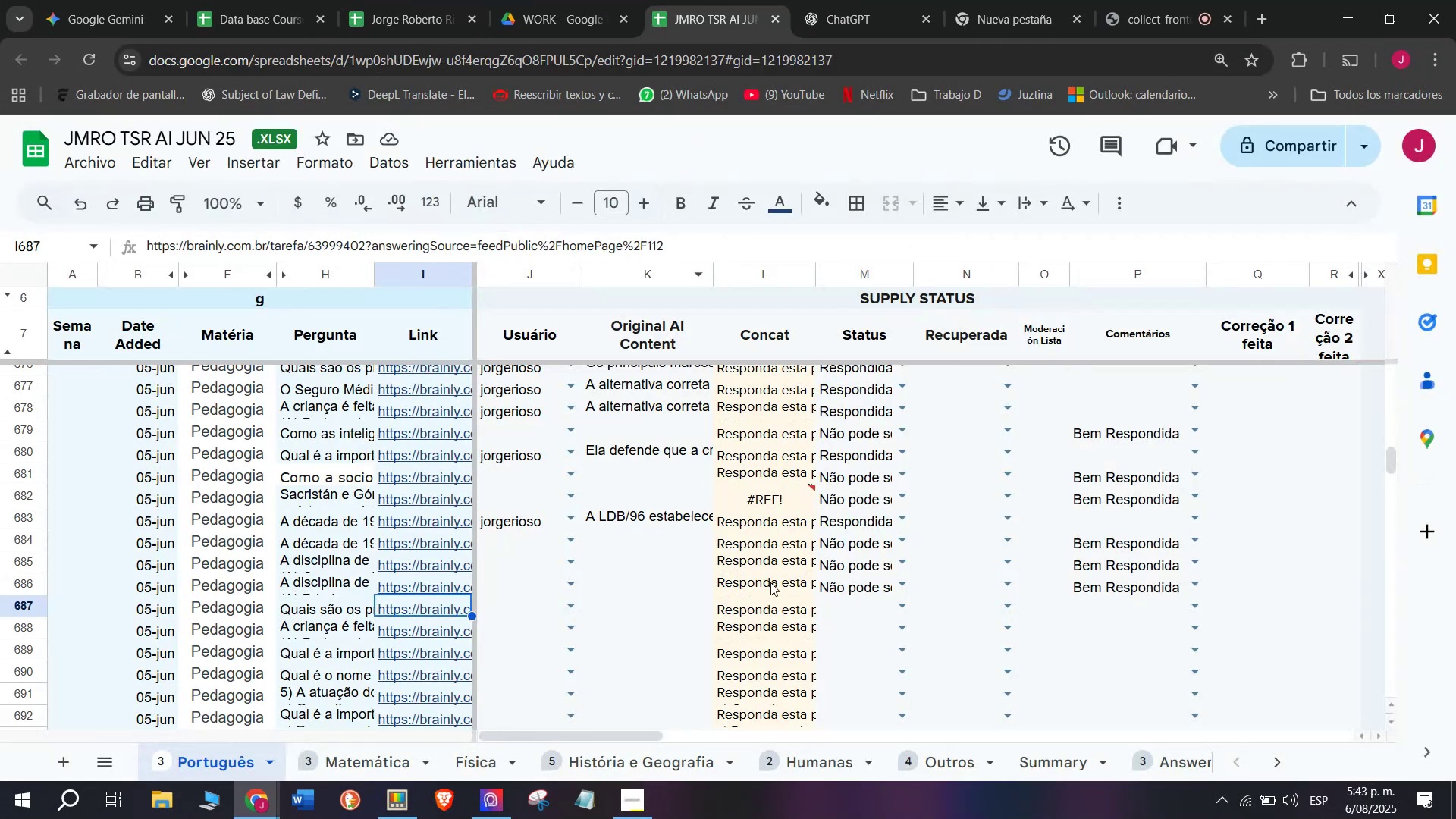 
left_click([905, 605])
 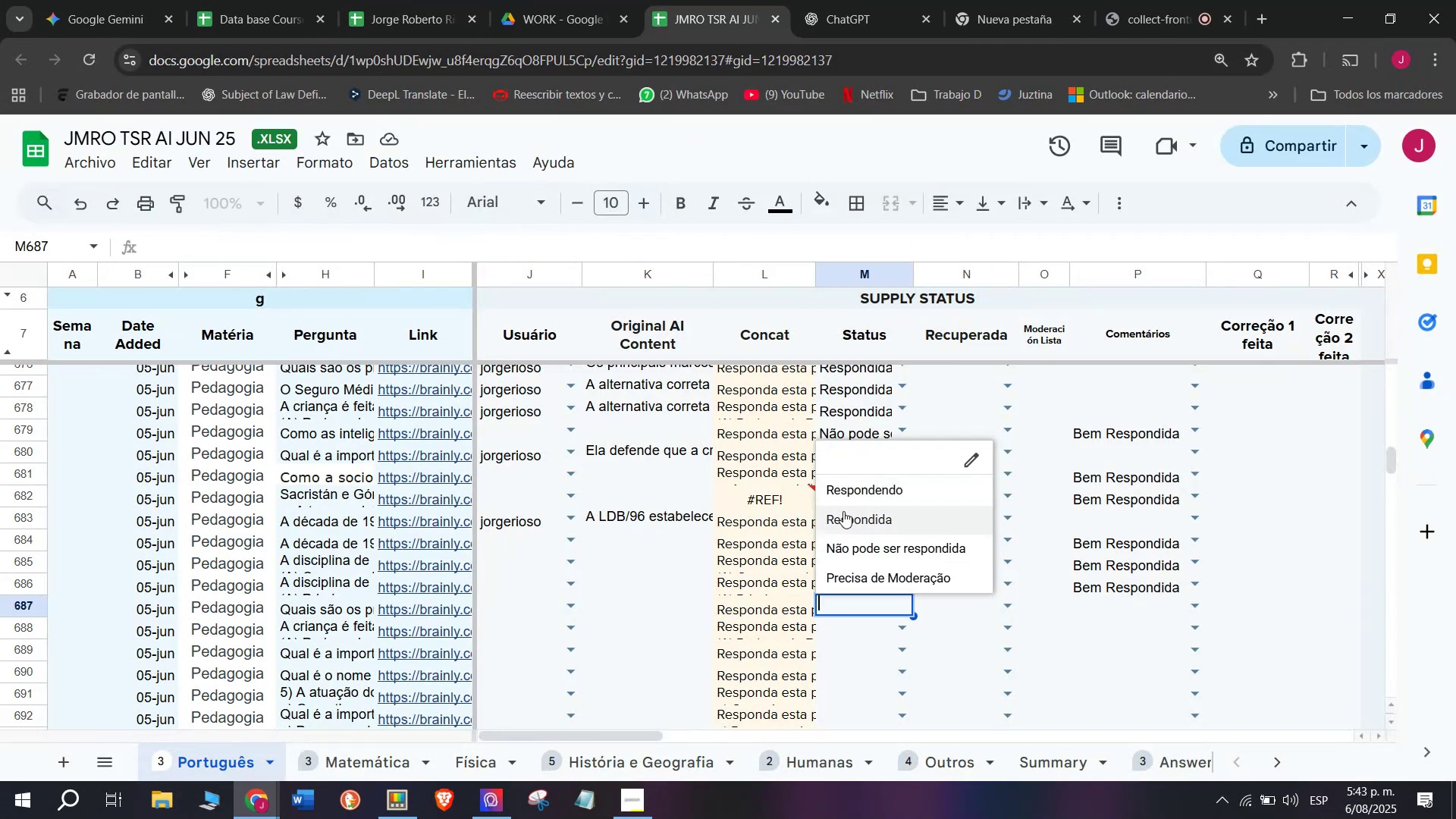 
left_click([846, 542])
 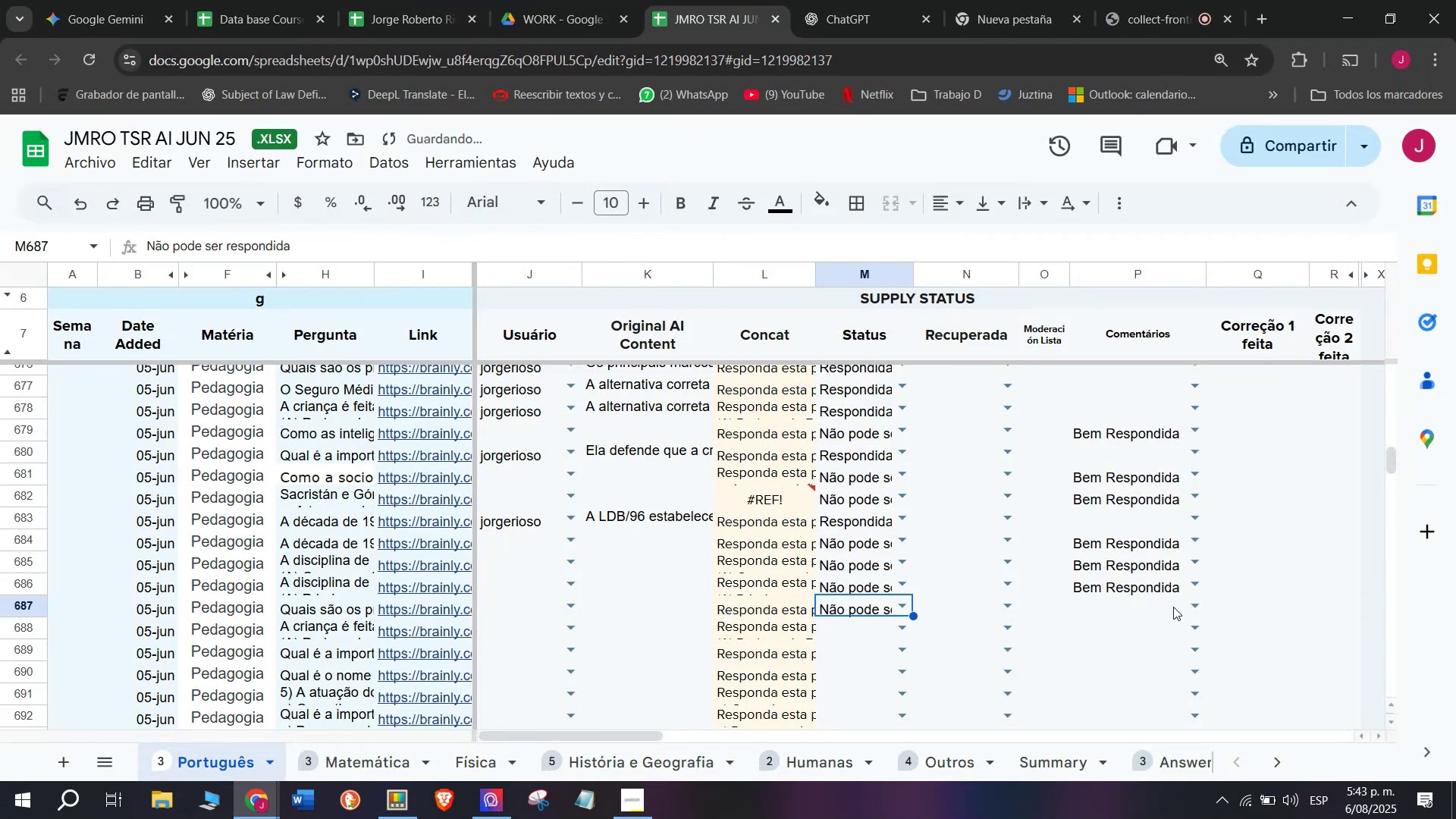 
left_click_drag(start_coordinate=[1196, 606], to_coordinate=[1200, 606])
 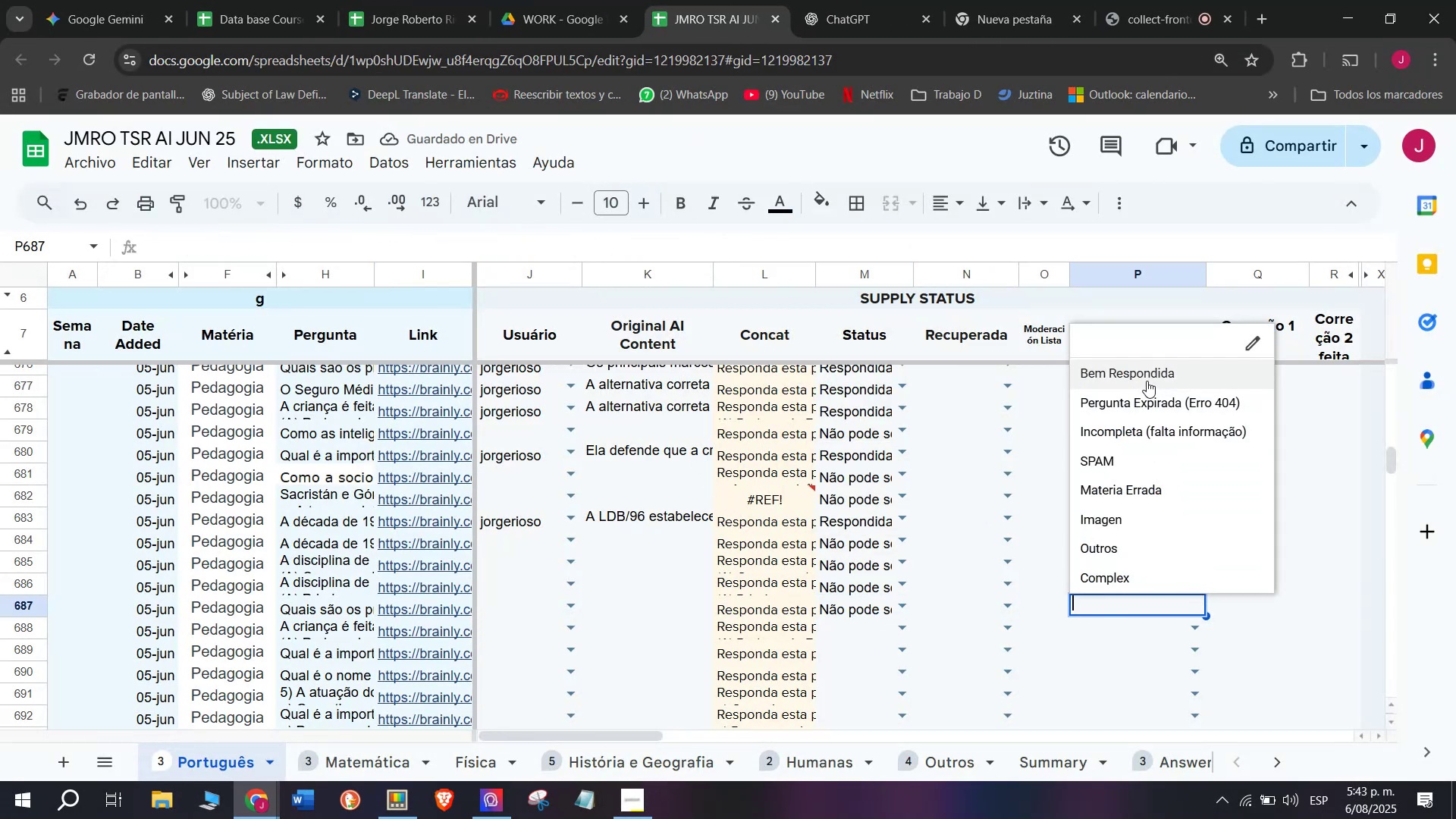 
left_click([1146, 381])
 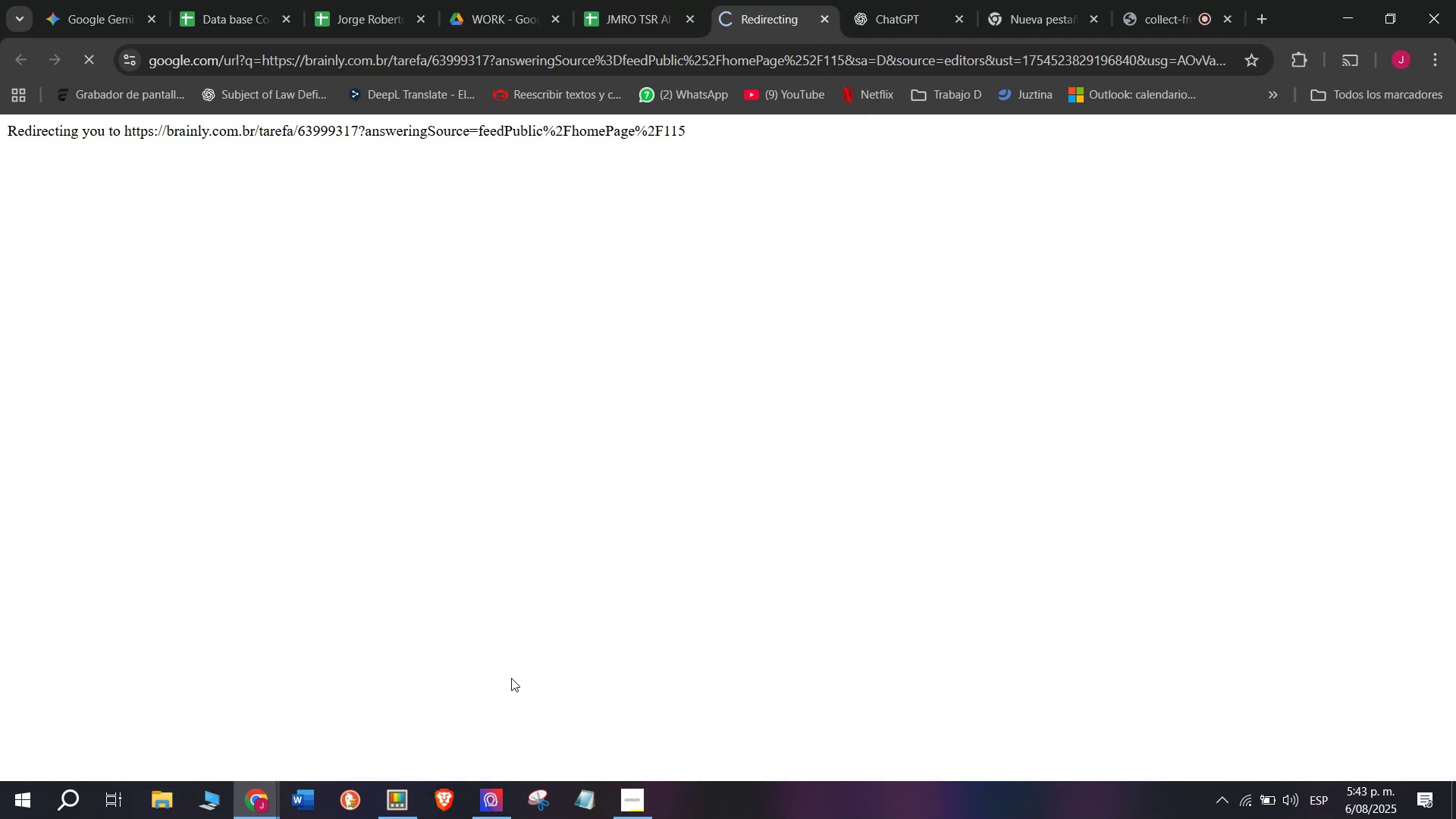 
wait(5.04)
 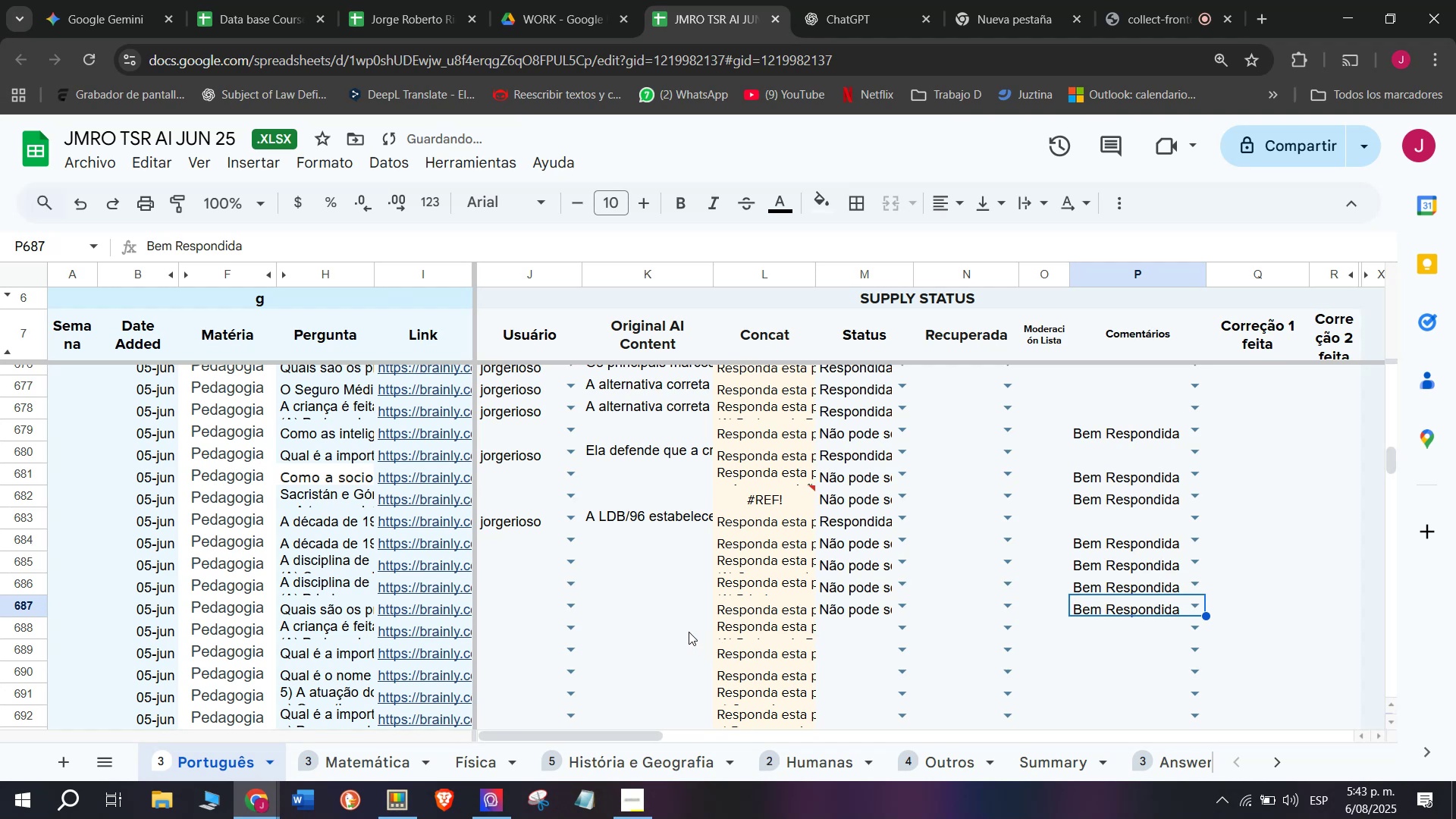 
scroll: coordinate [413, 640], scroll_direction: down, amount: 3.0
 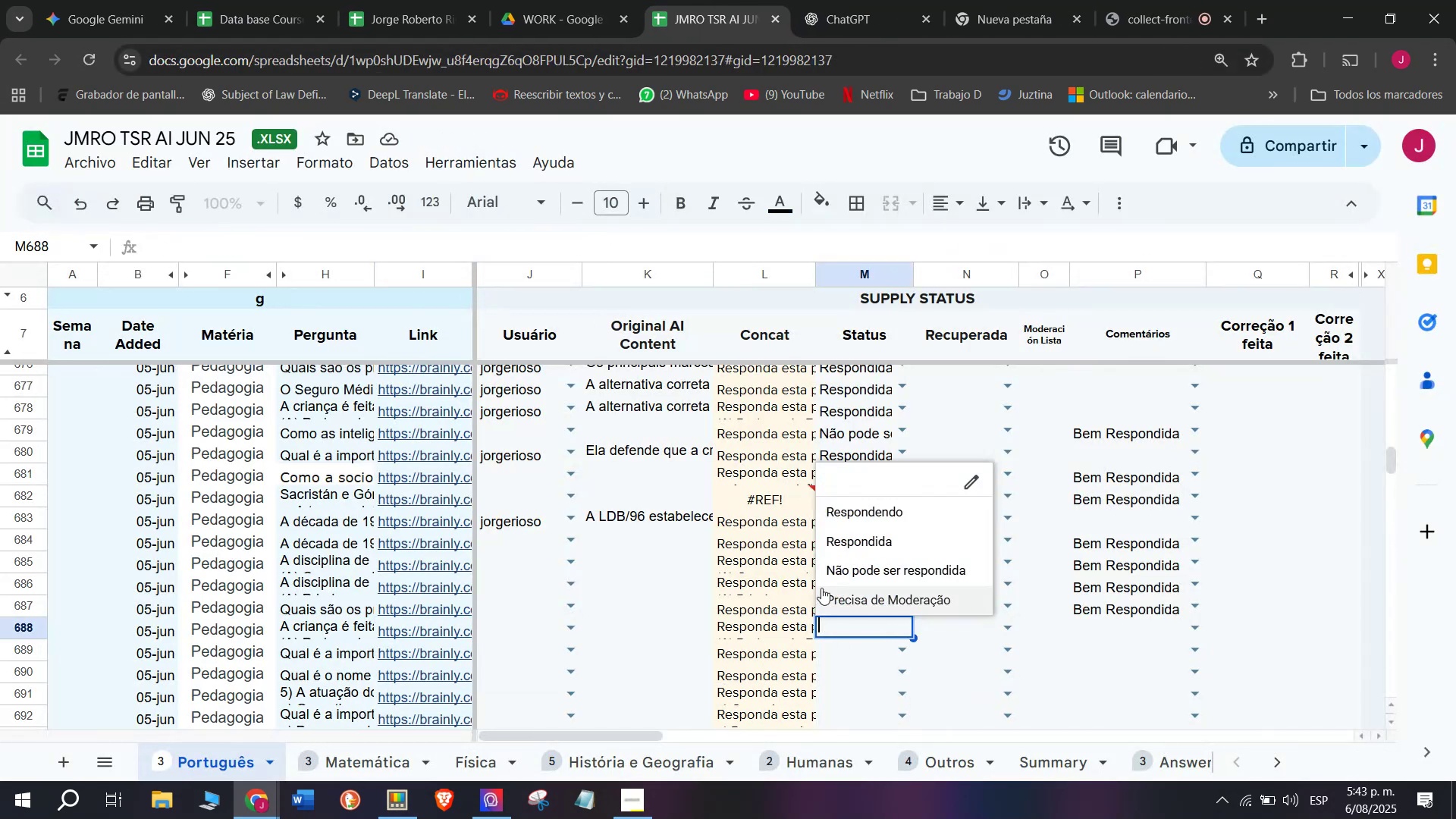 
wait(5.76)
 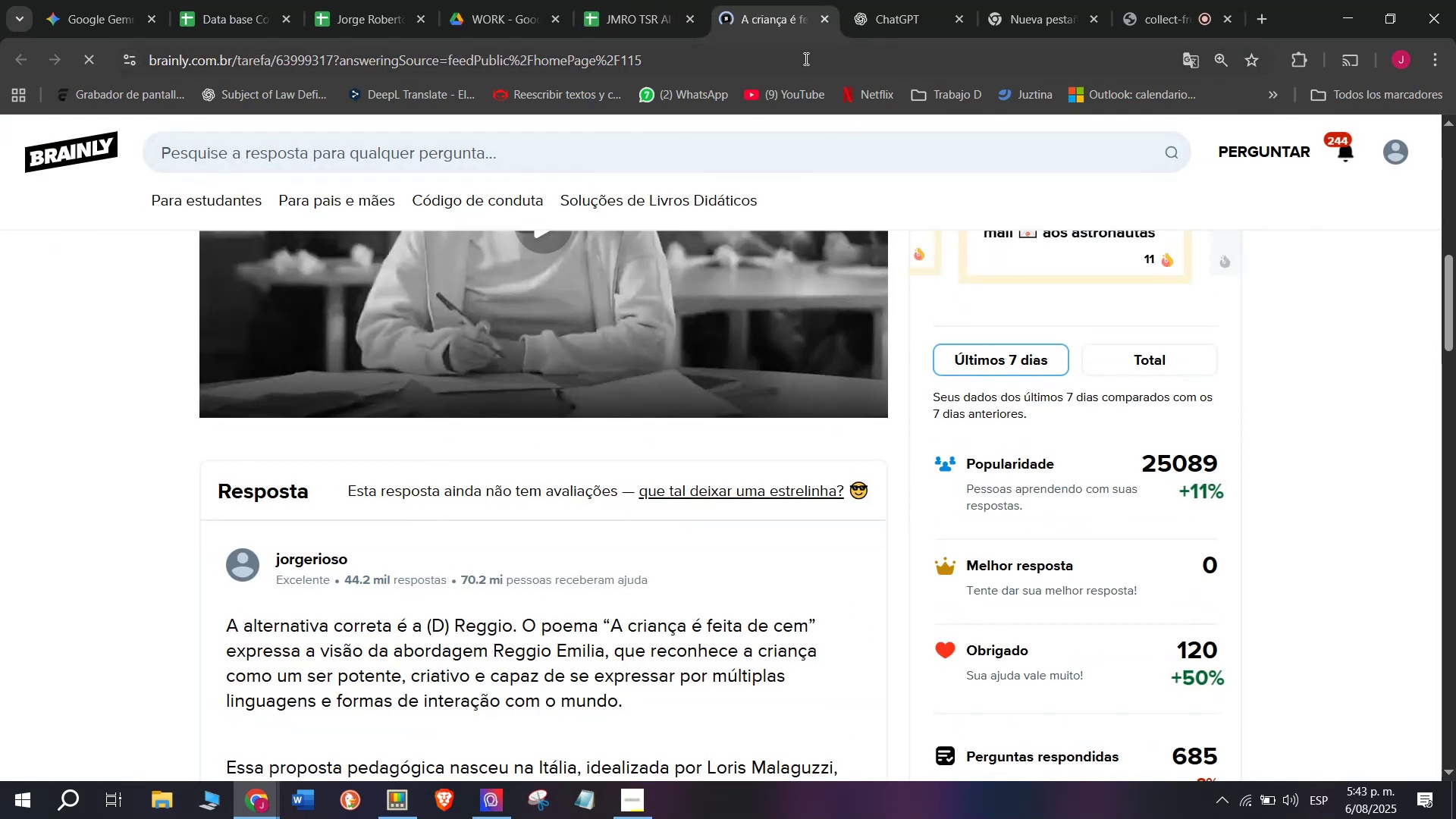 
left_click([854, 568])
 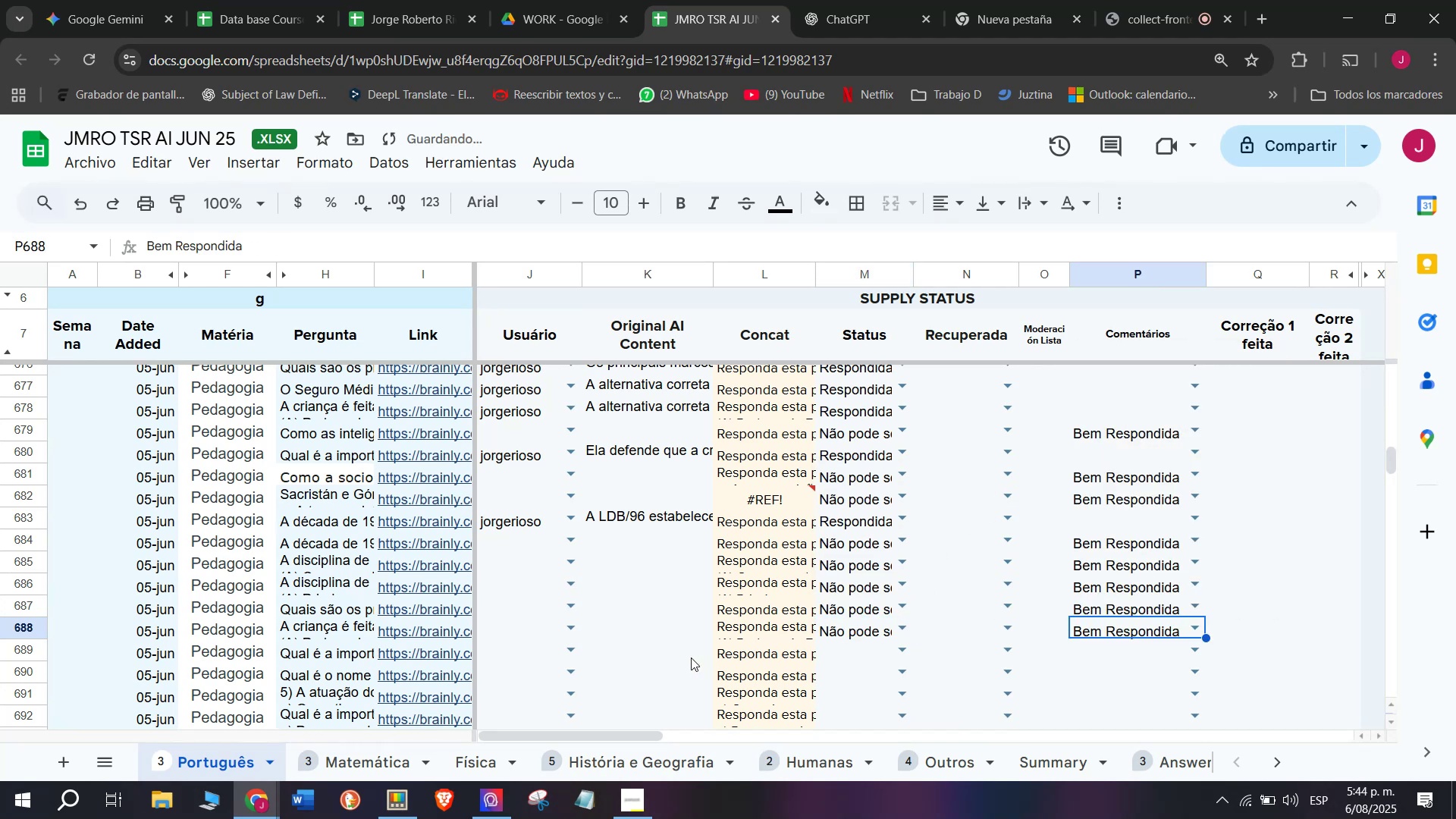 
left_click([445, 654])
 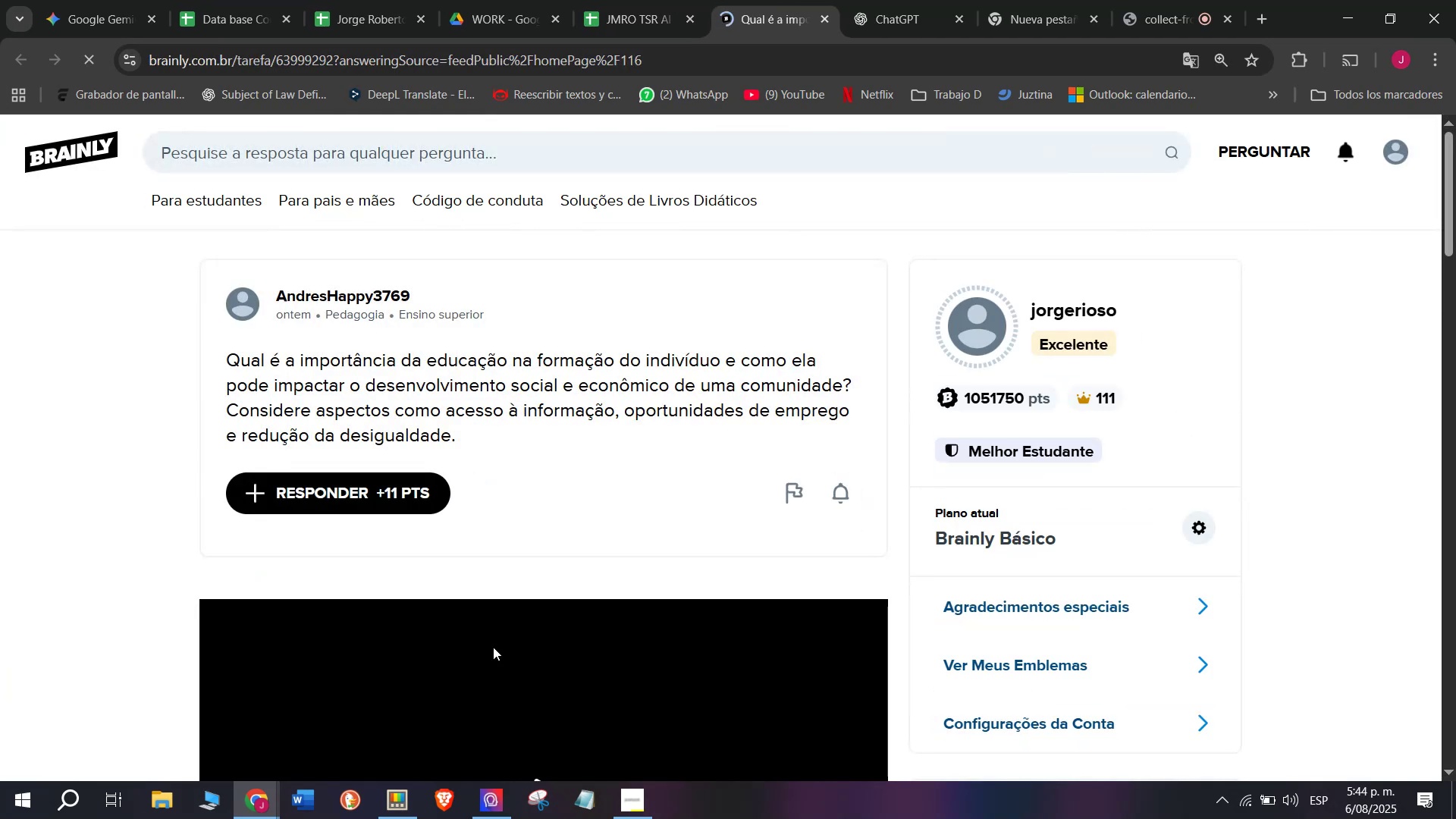 
left_click([635, 4])
 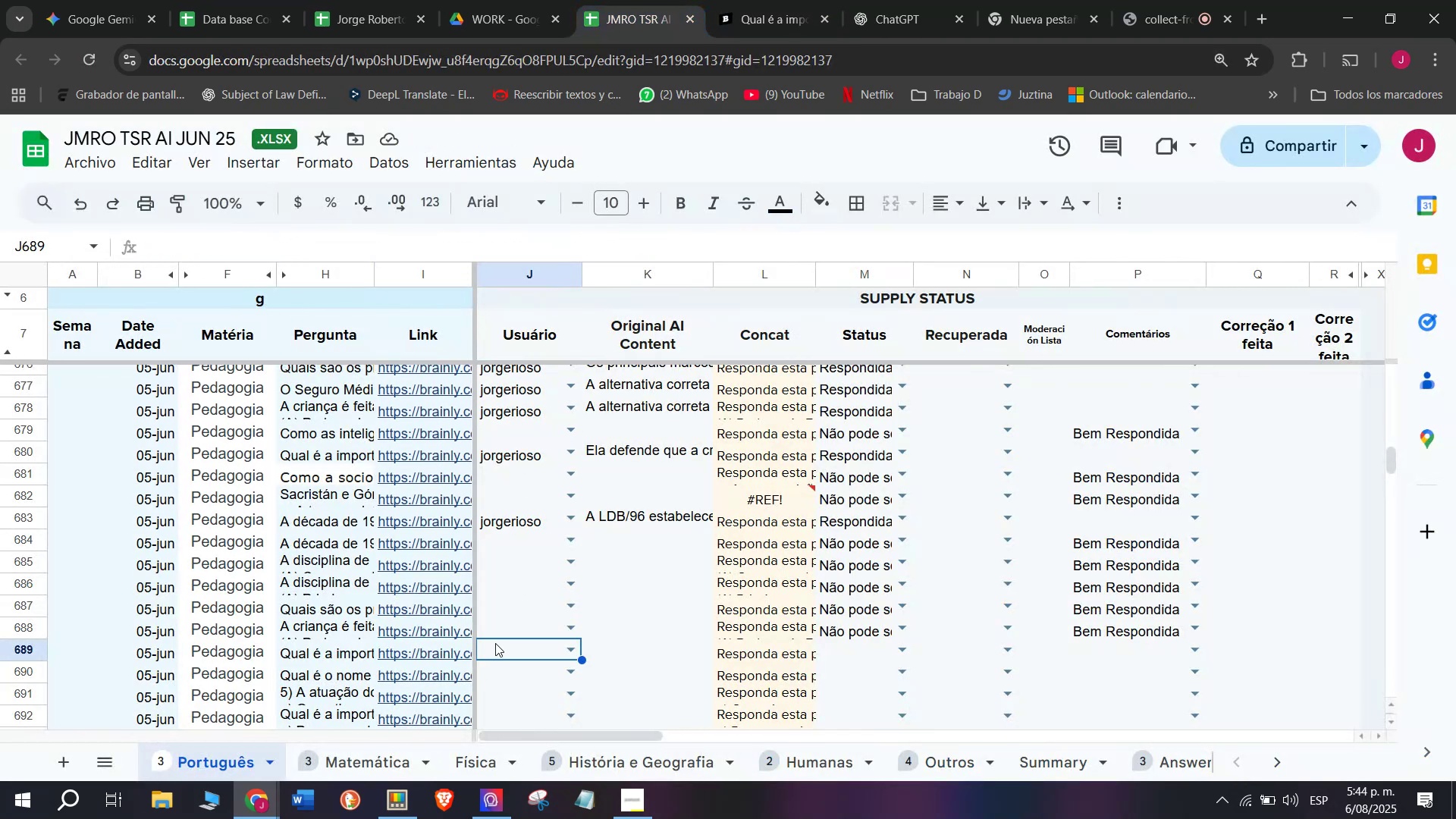 
key(J)
 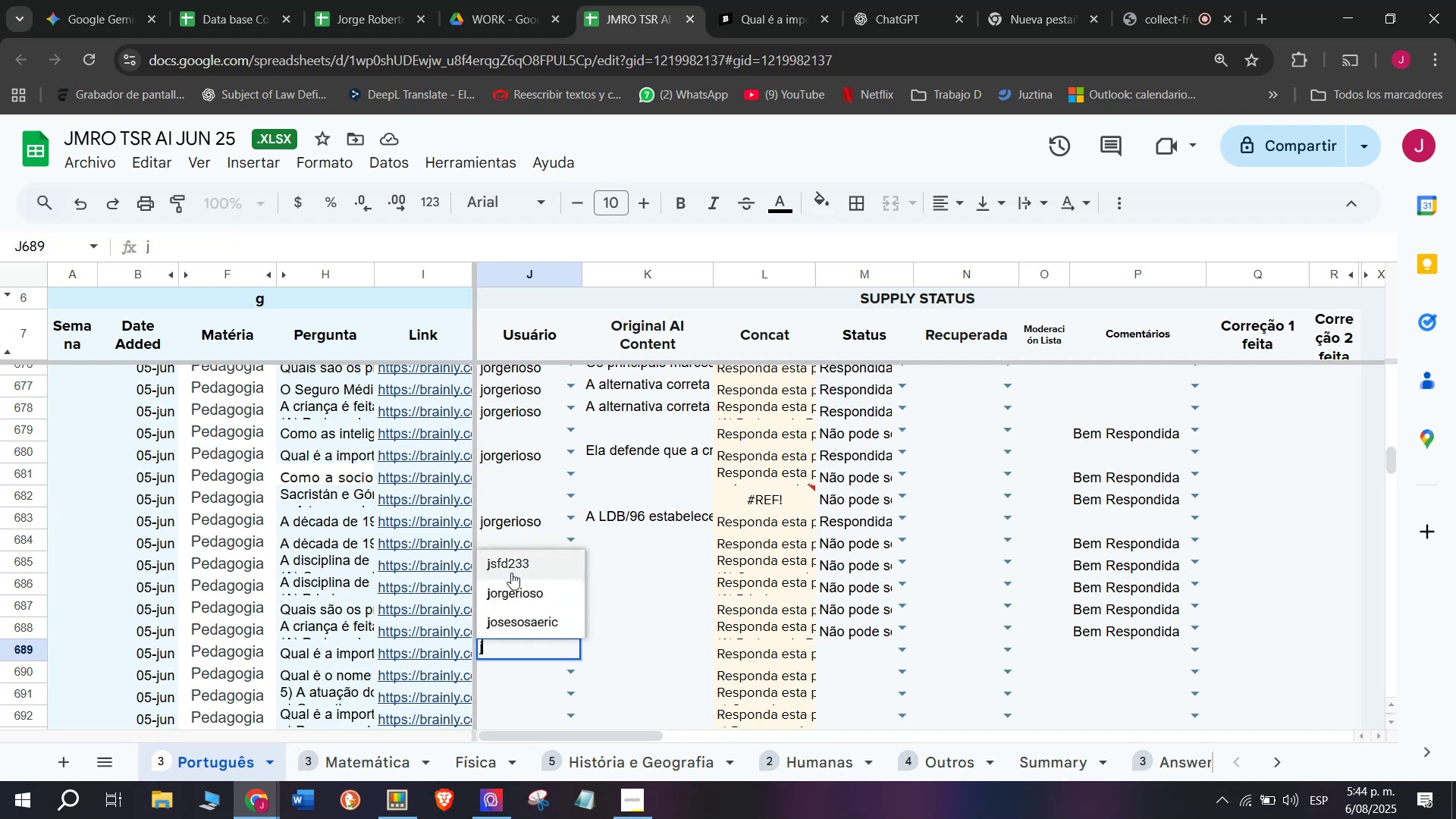 
left_click([507, 589])
 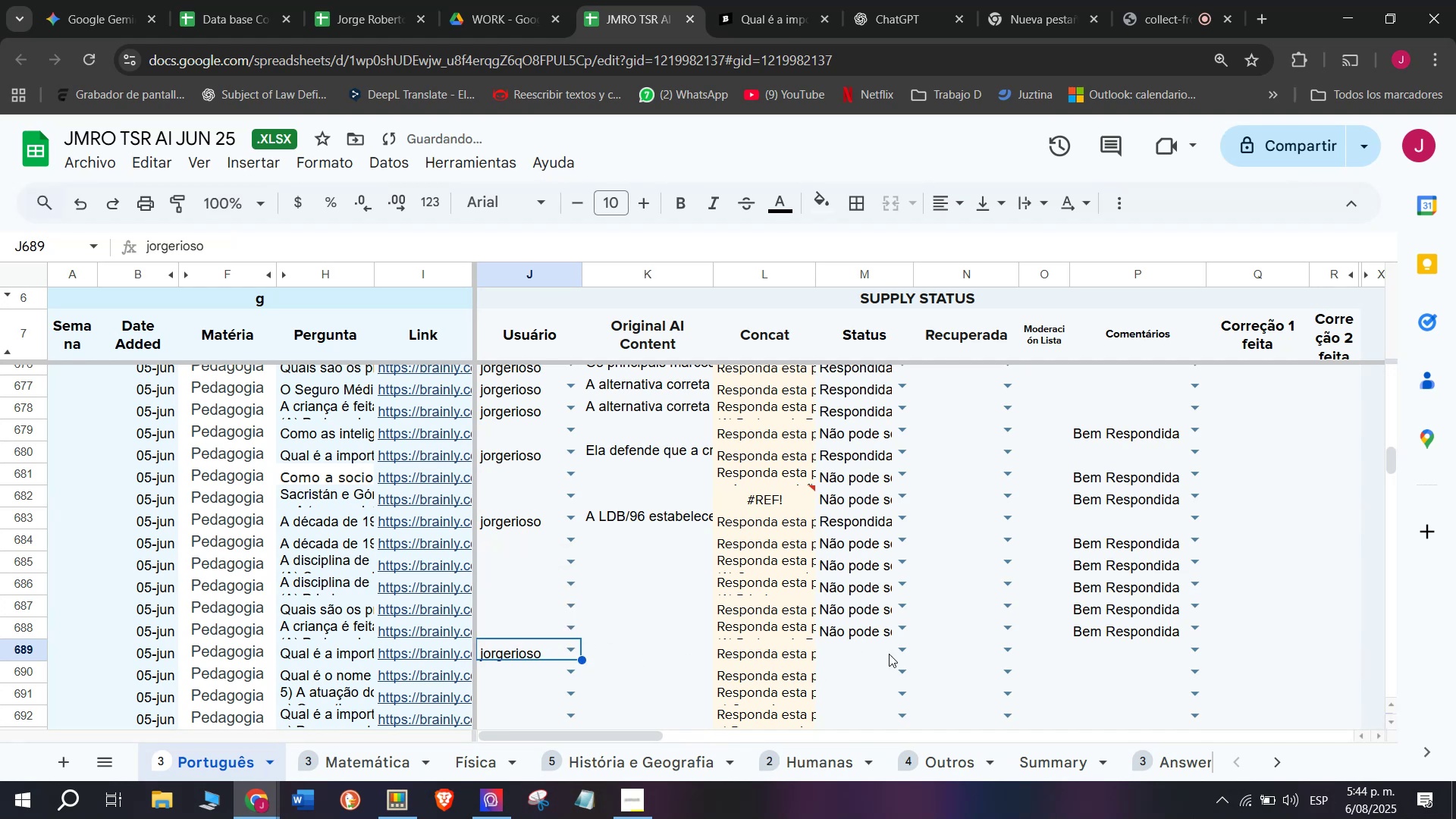 
left_click([896, 651])
 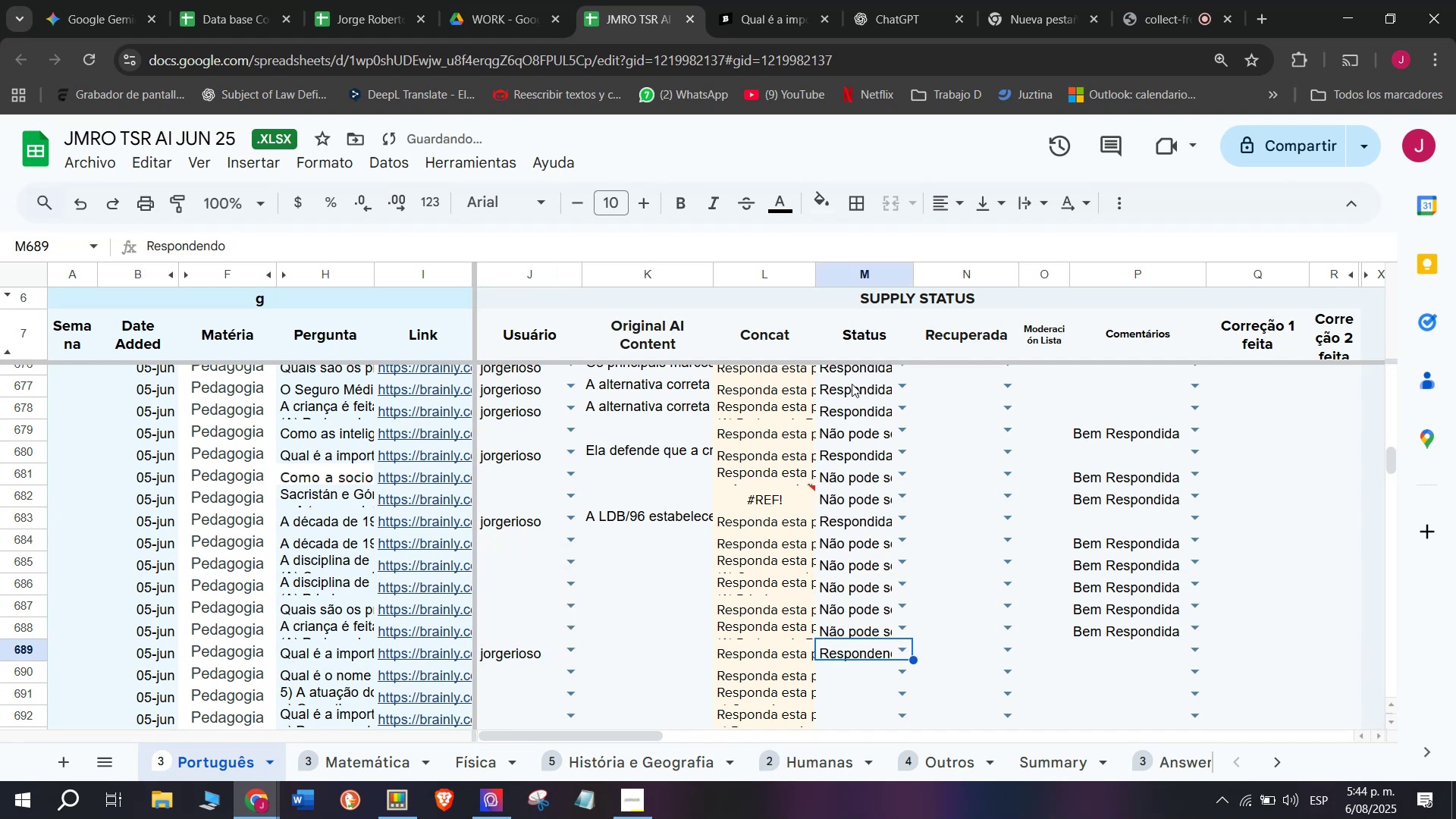 
left_click([782, 0])
 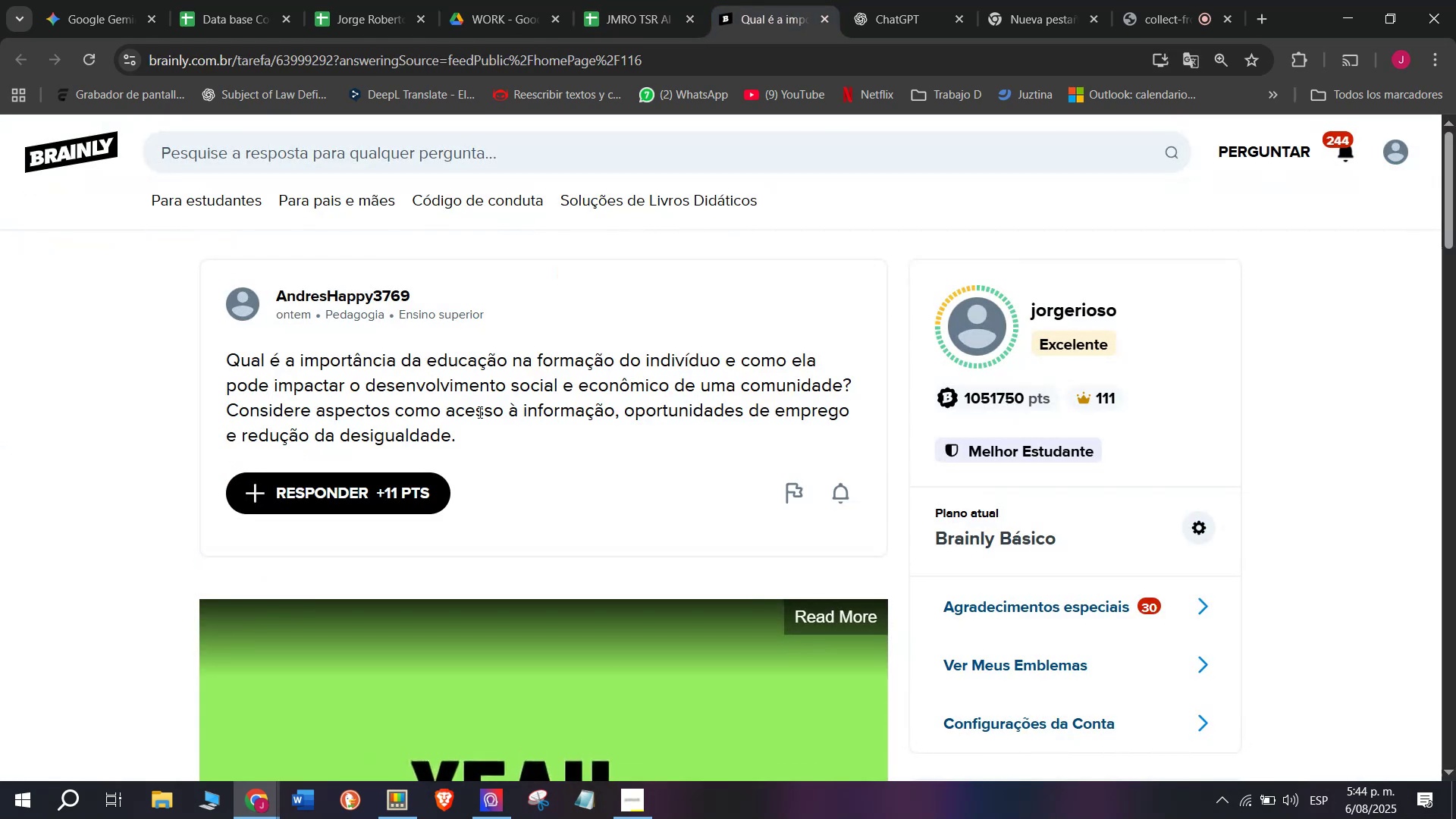 
left_click_drag(start_coordinate=[479, 435], to_coordinate=[120, 363])
 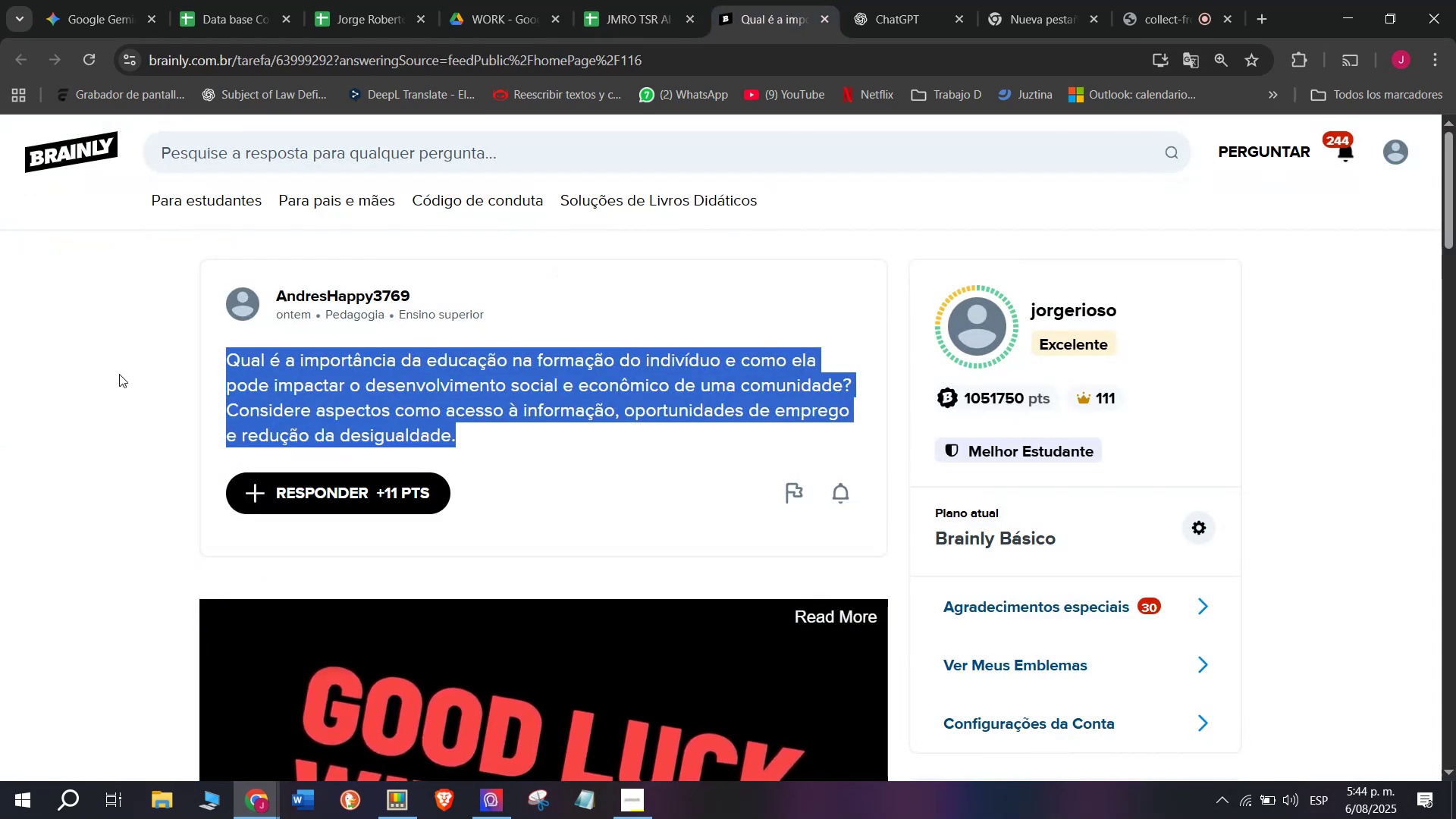 
key(Control+ControlLeft)
 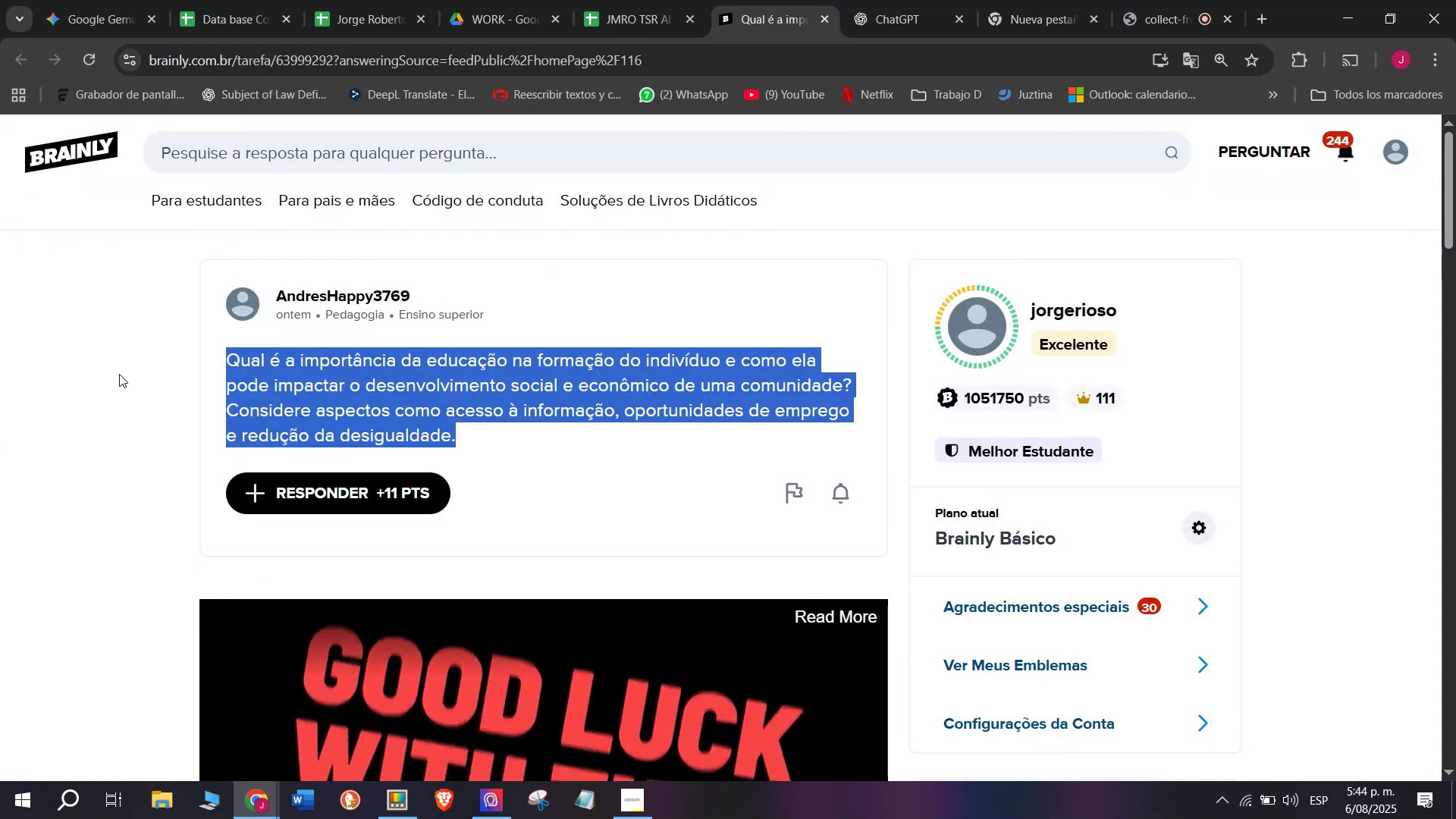 
key(Break)
 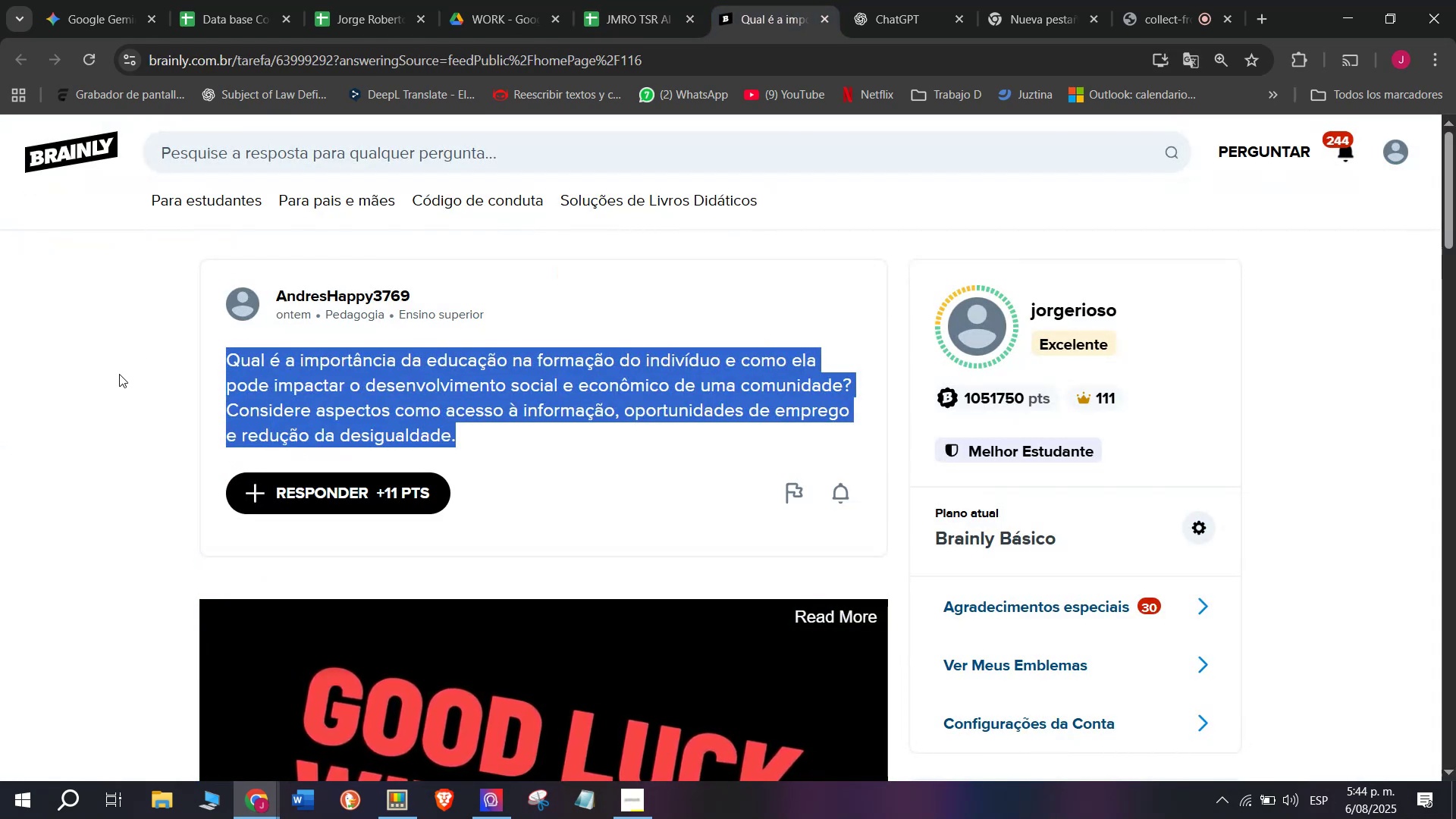 
key(Control+C)
 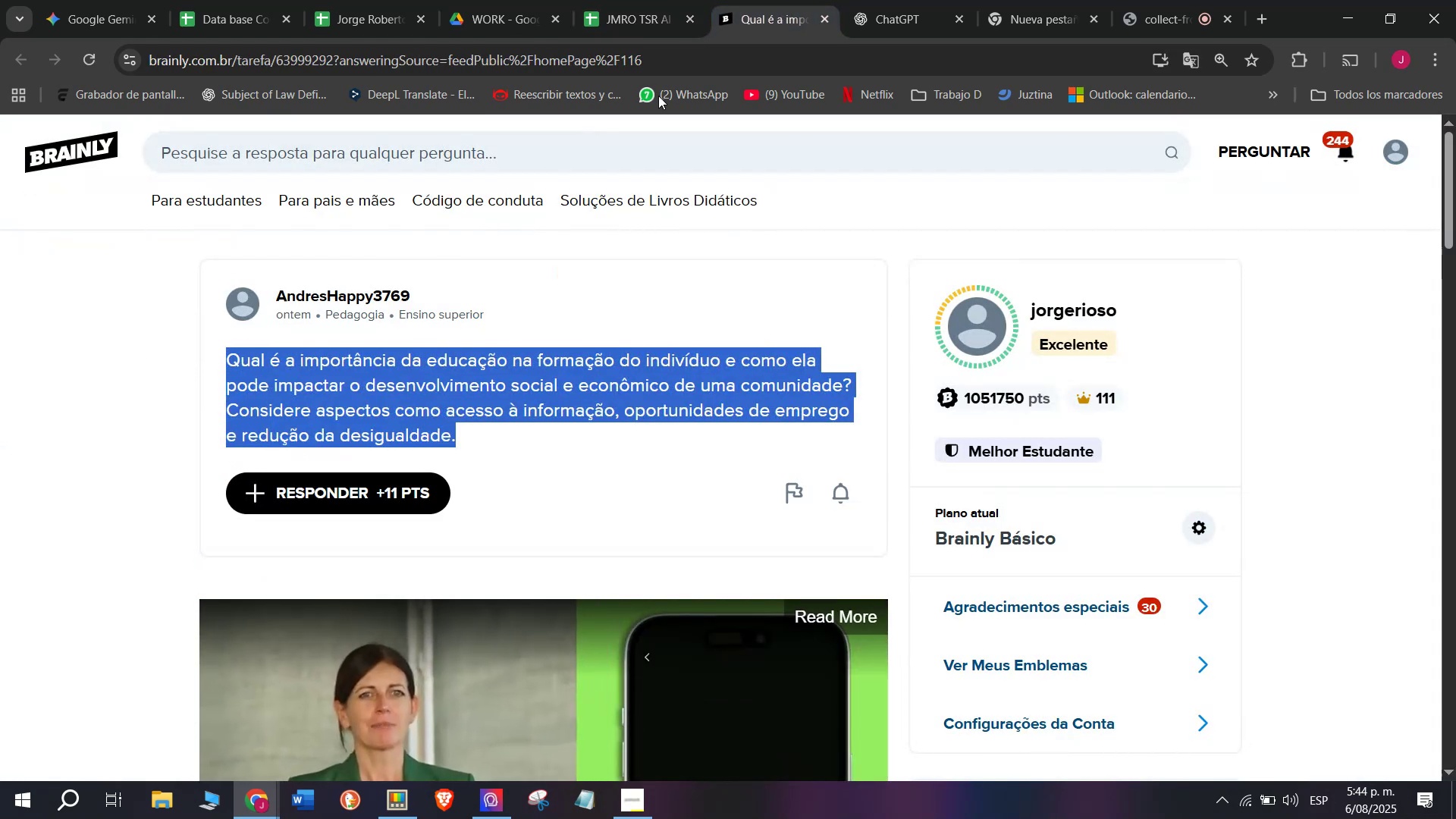 
left_click([907, 0])
 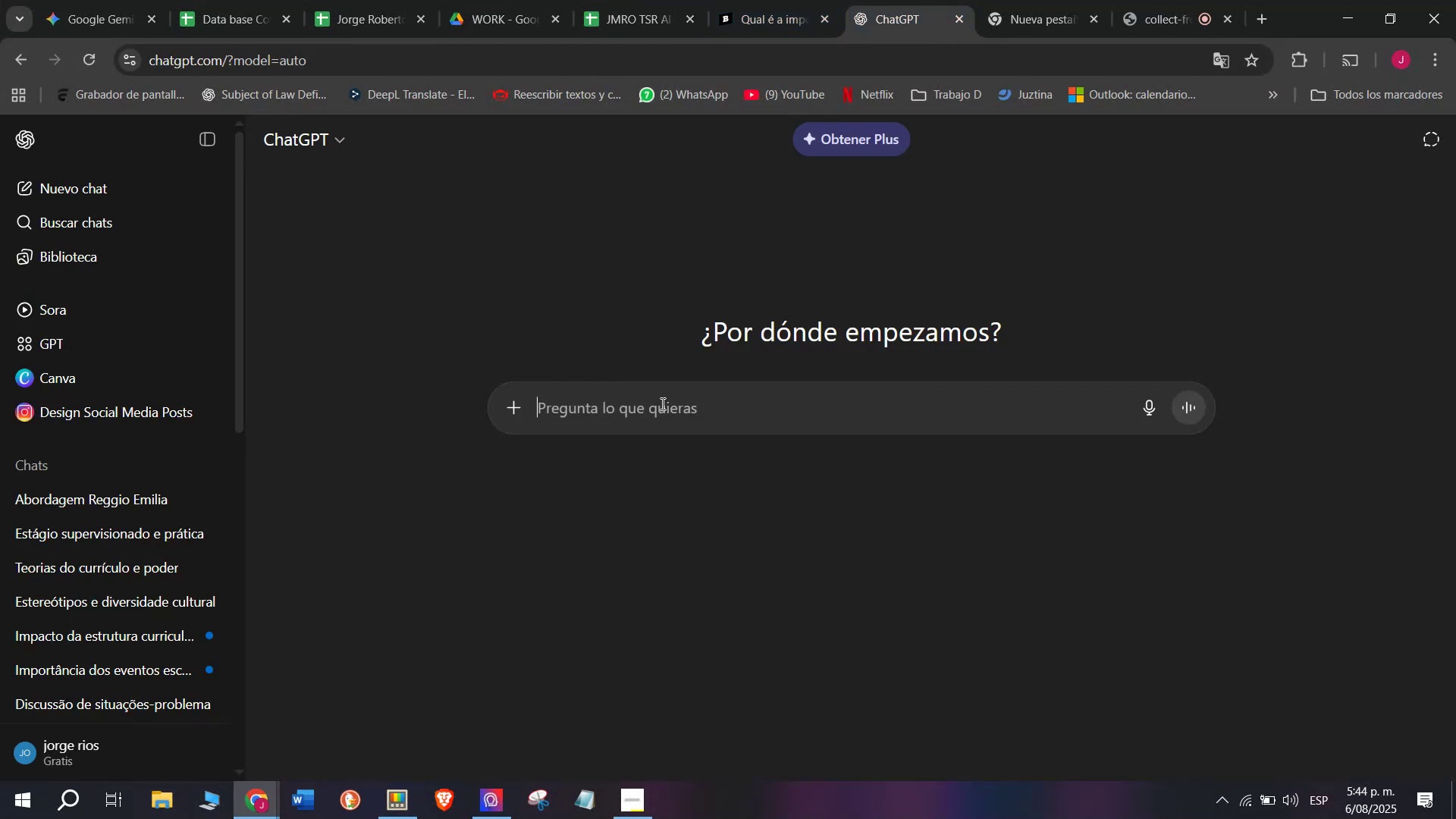 
key(C)
 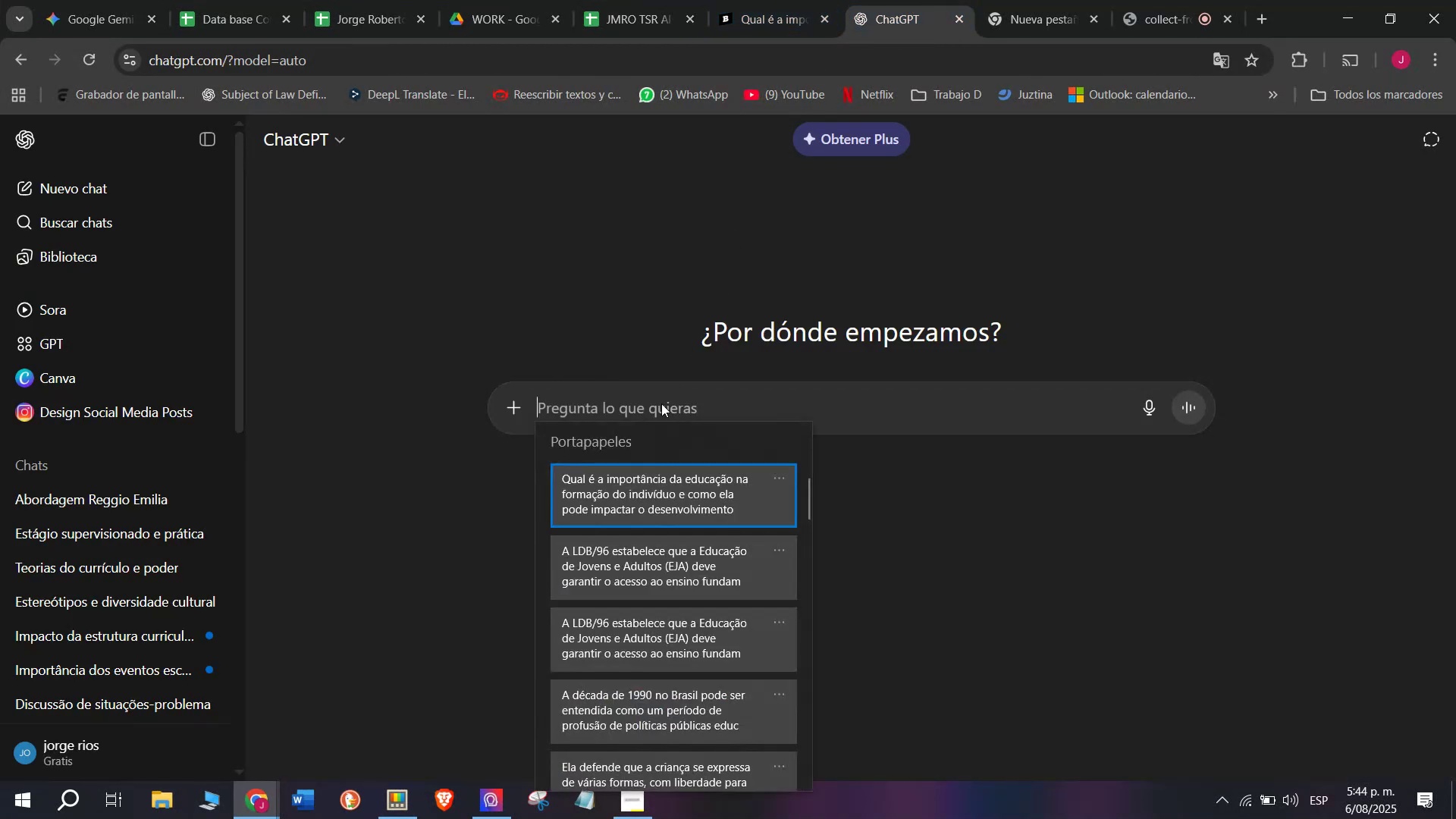 
key(Meta+MetaLeft)
 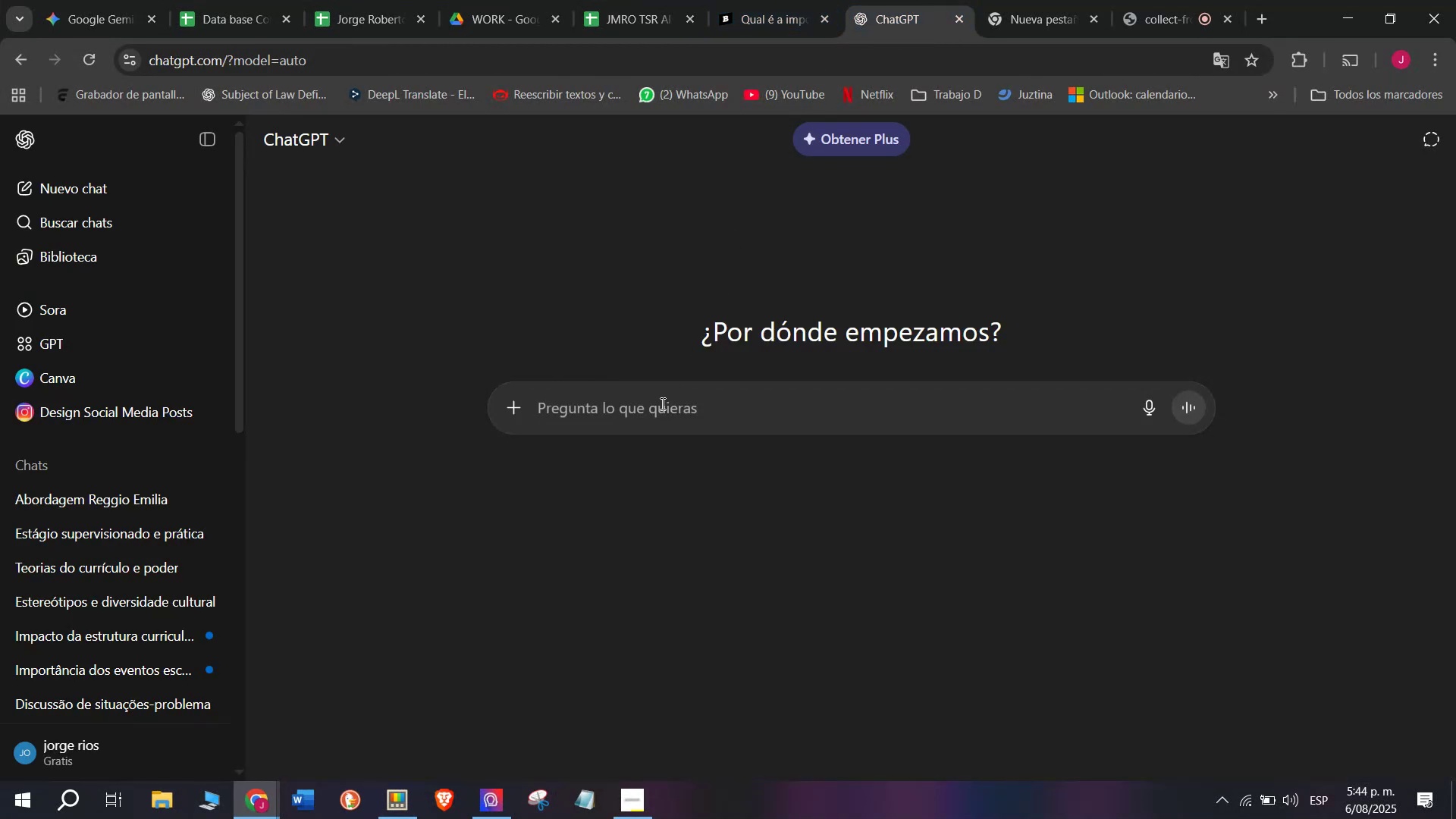 
key(Meta+V)
 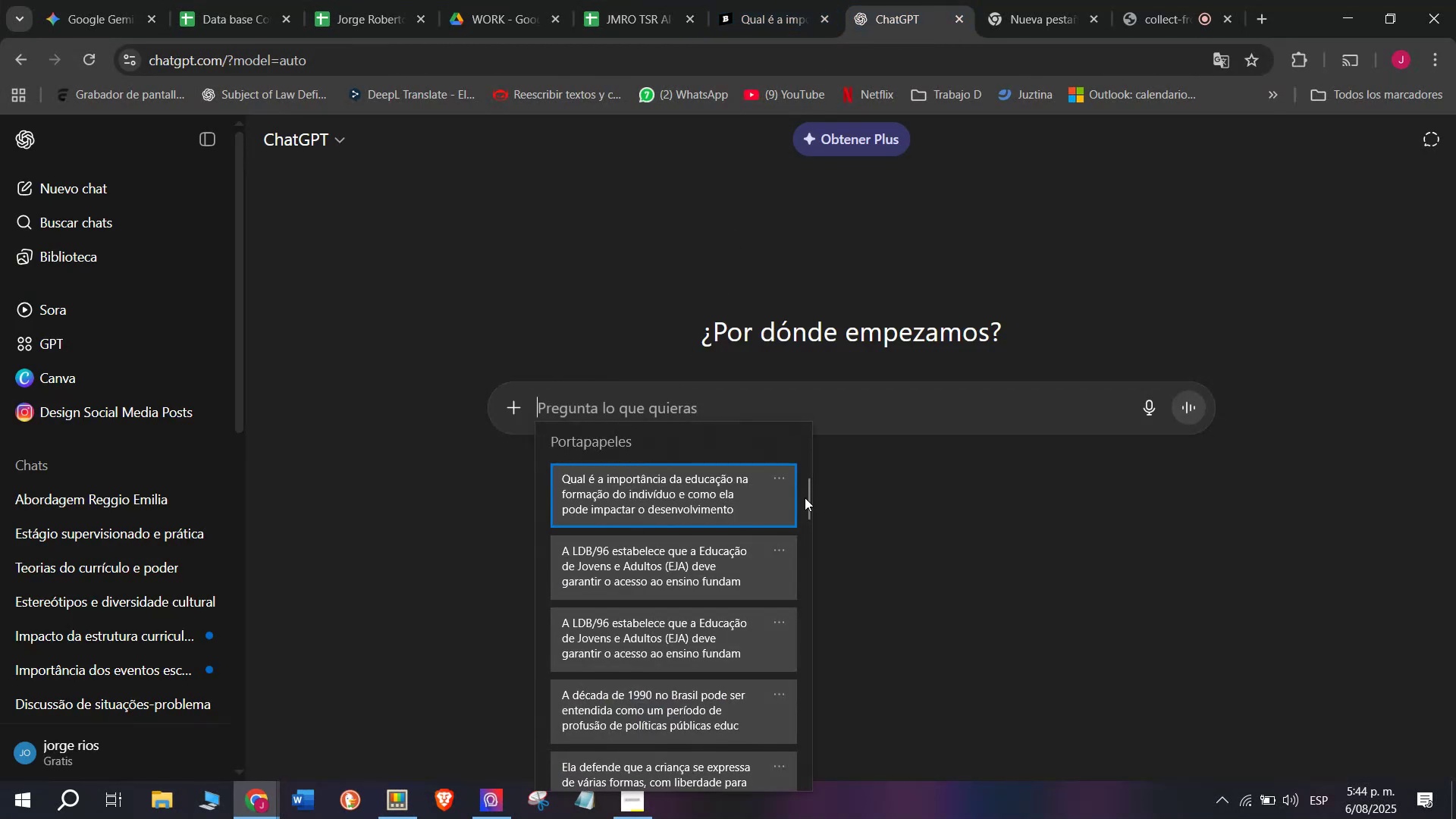 
left_click_drag(start_coordinate=[806, 498], to_coordinate=[803, 818])
 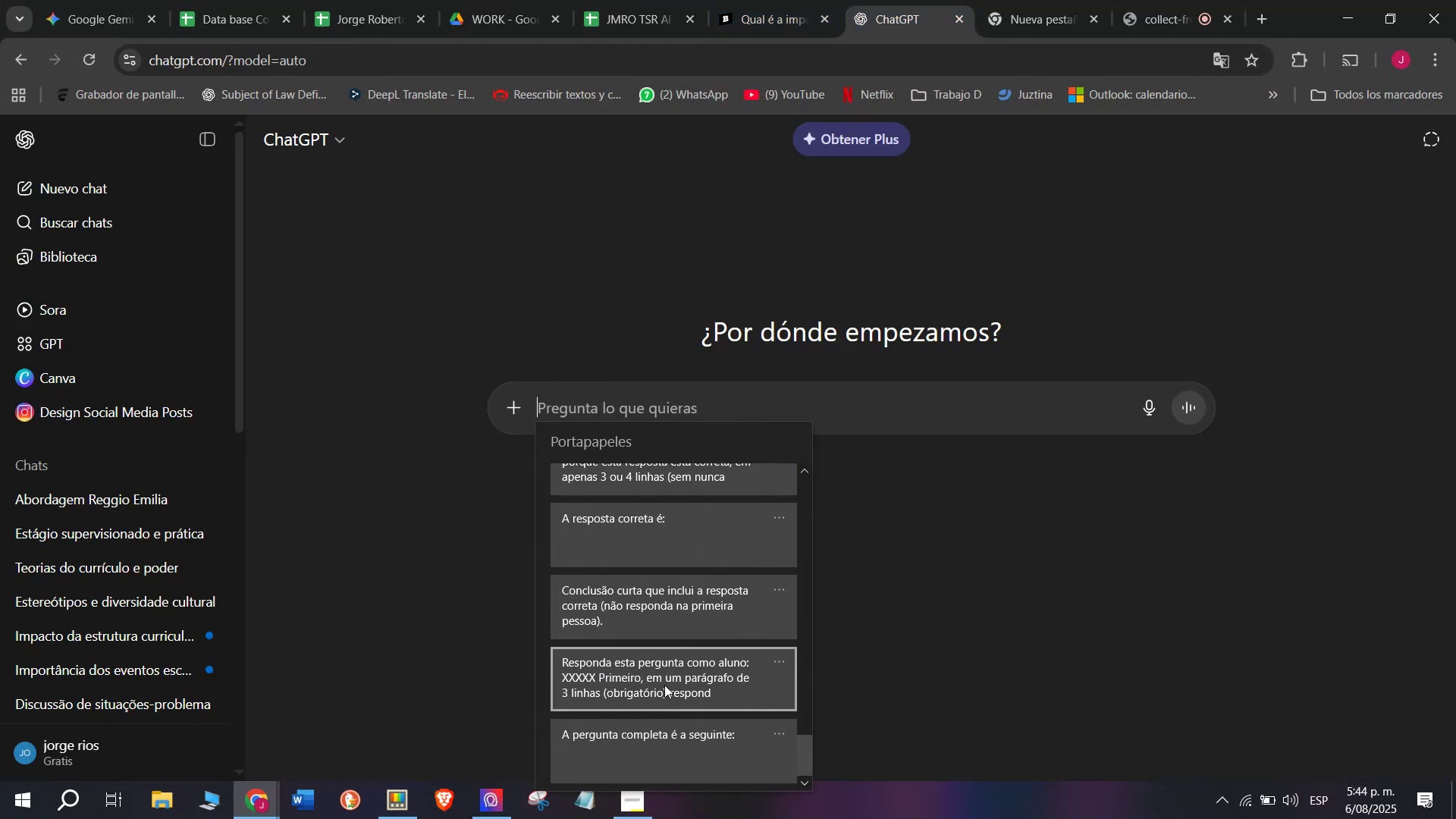 
key(Control+ControlLeft)
 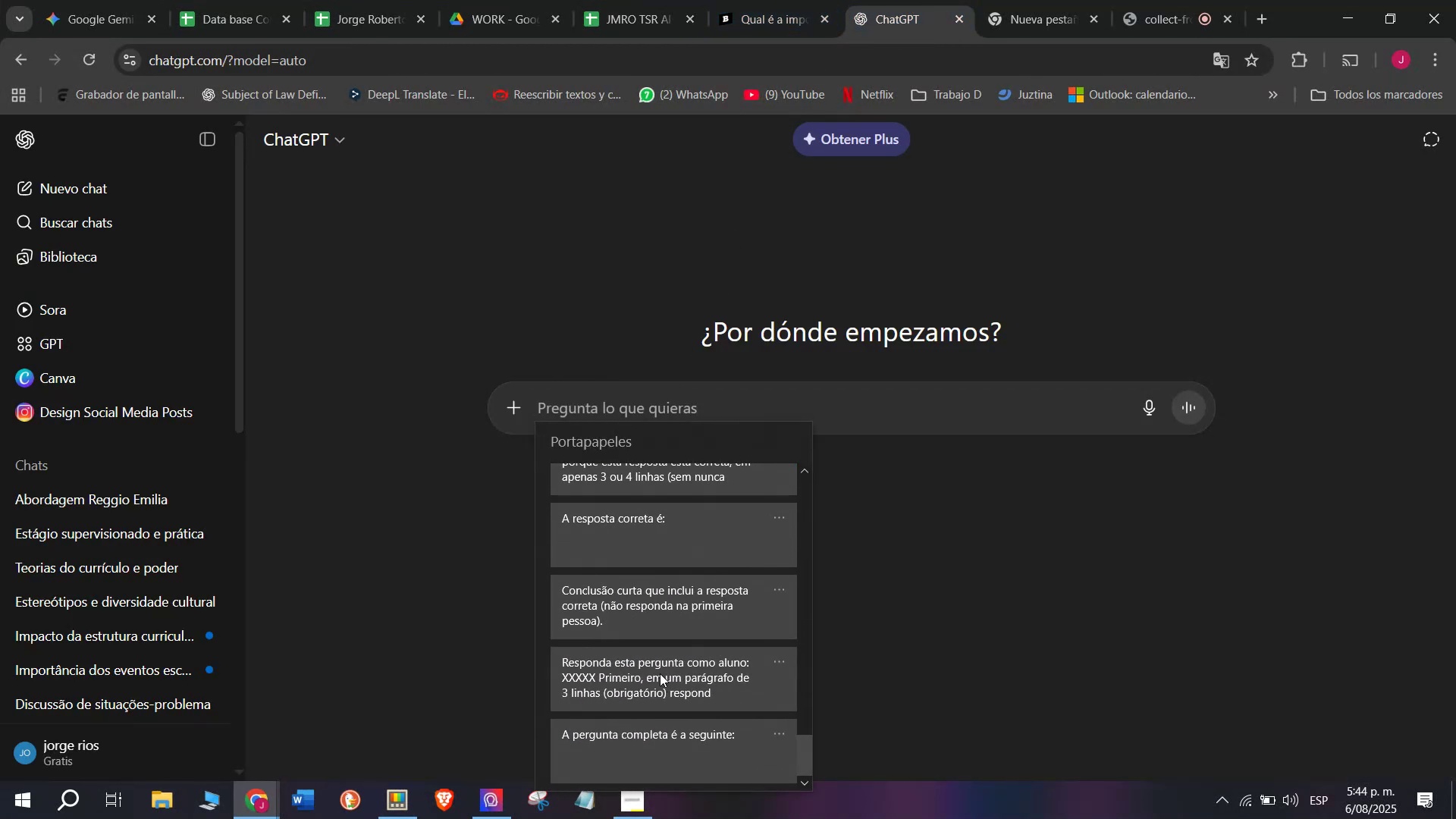 
key(Control+V)
 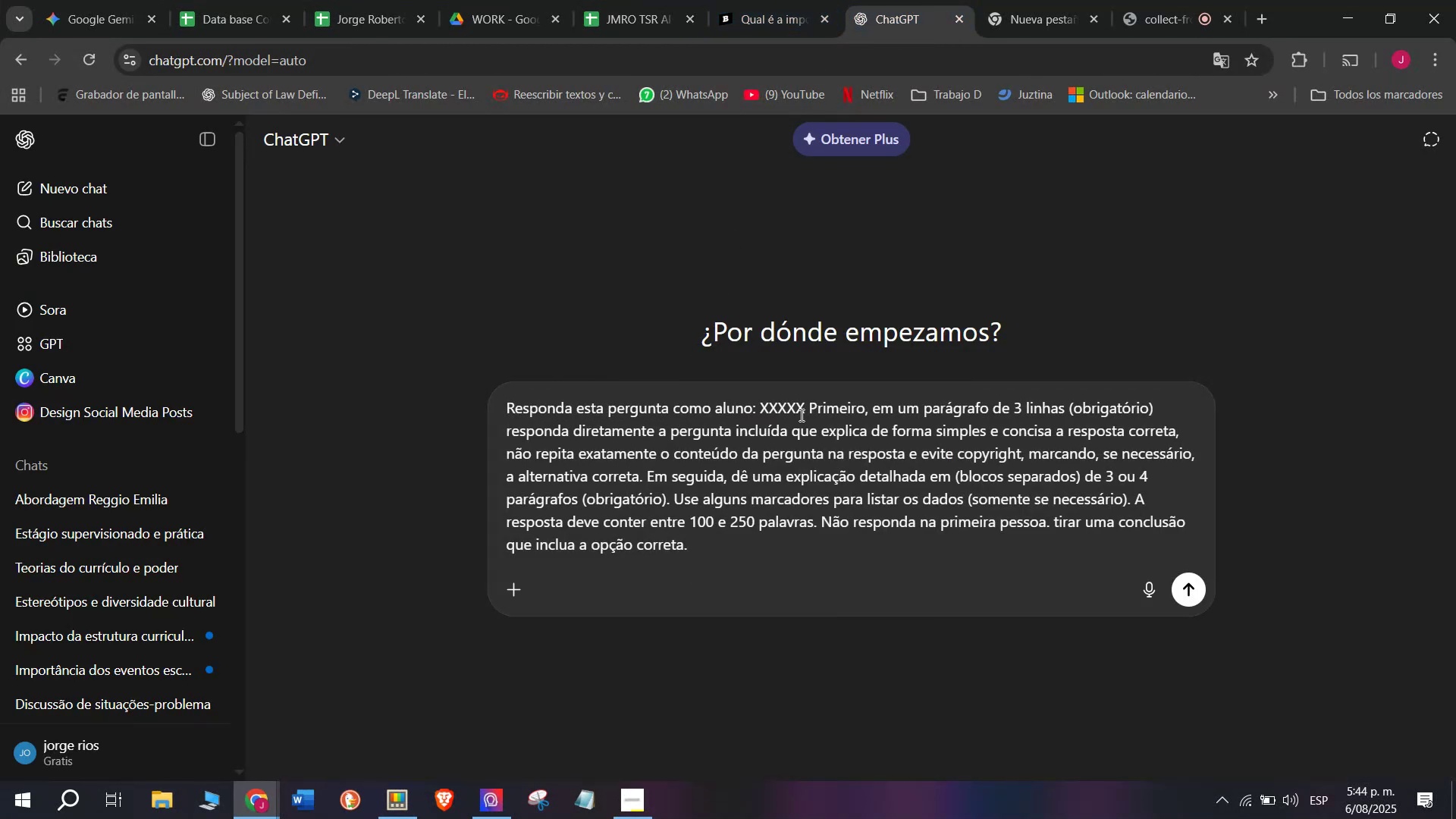 
left_click_drag(start_coordinate=[805, 413], to_coordinate=[761, 414])
 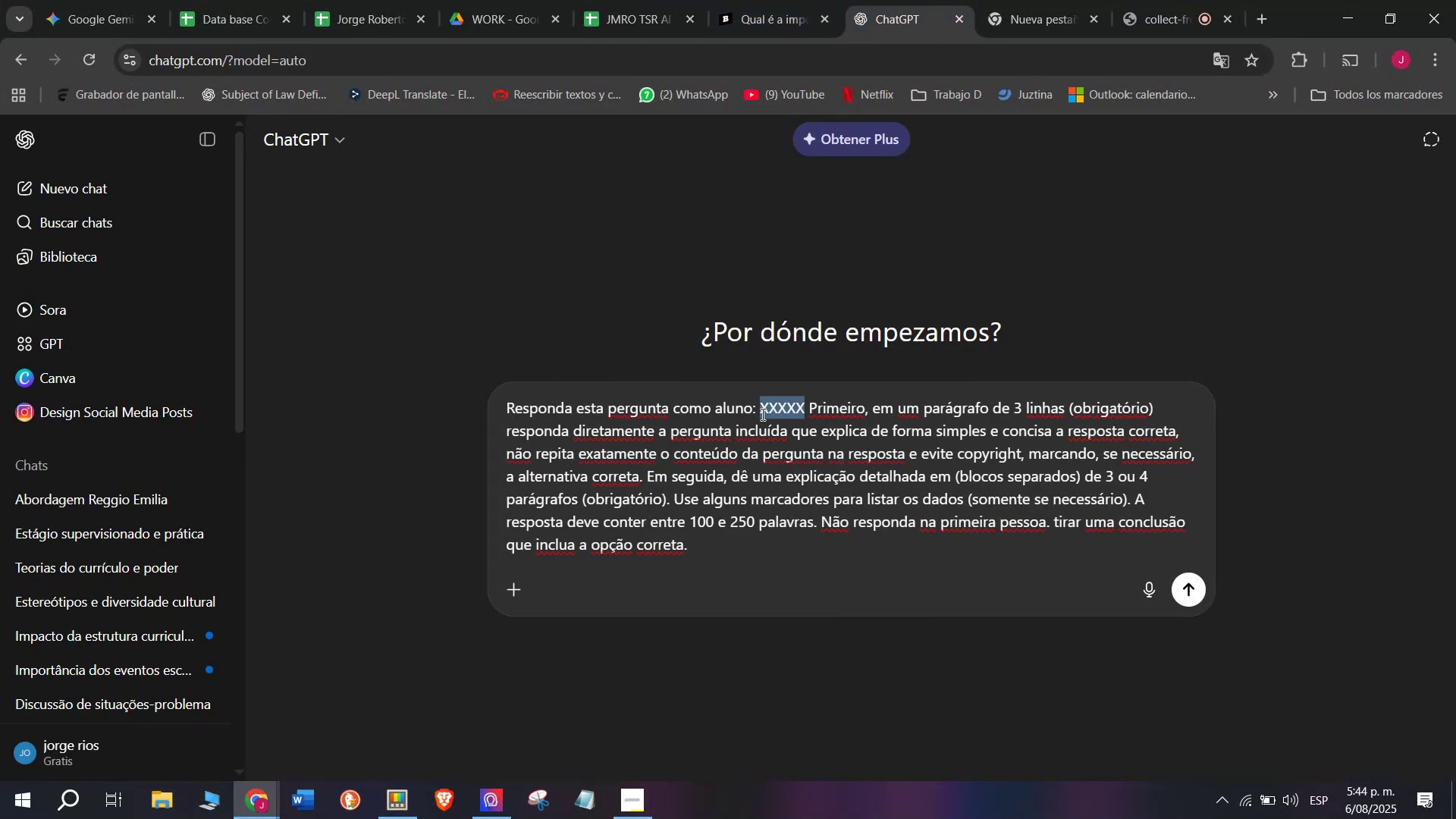 
key(C)
 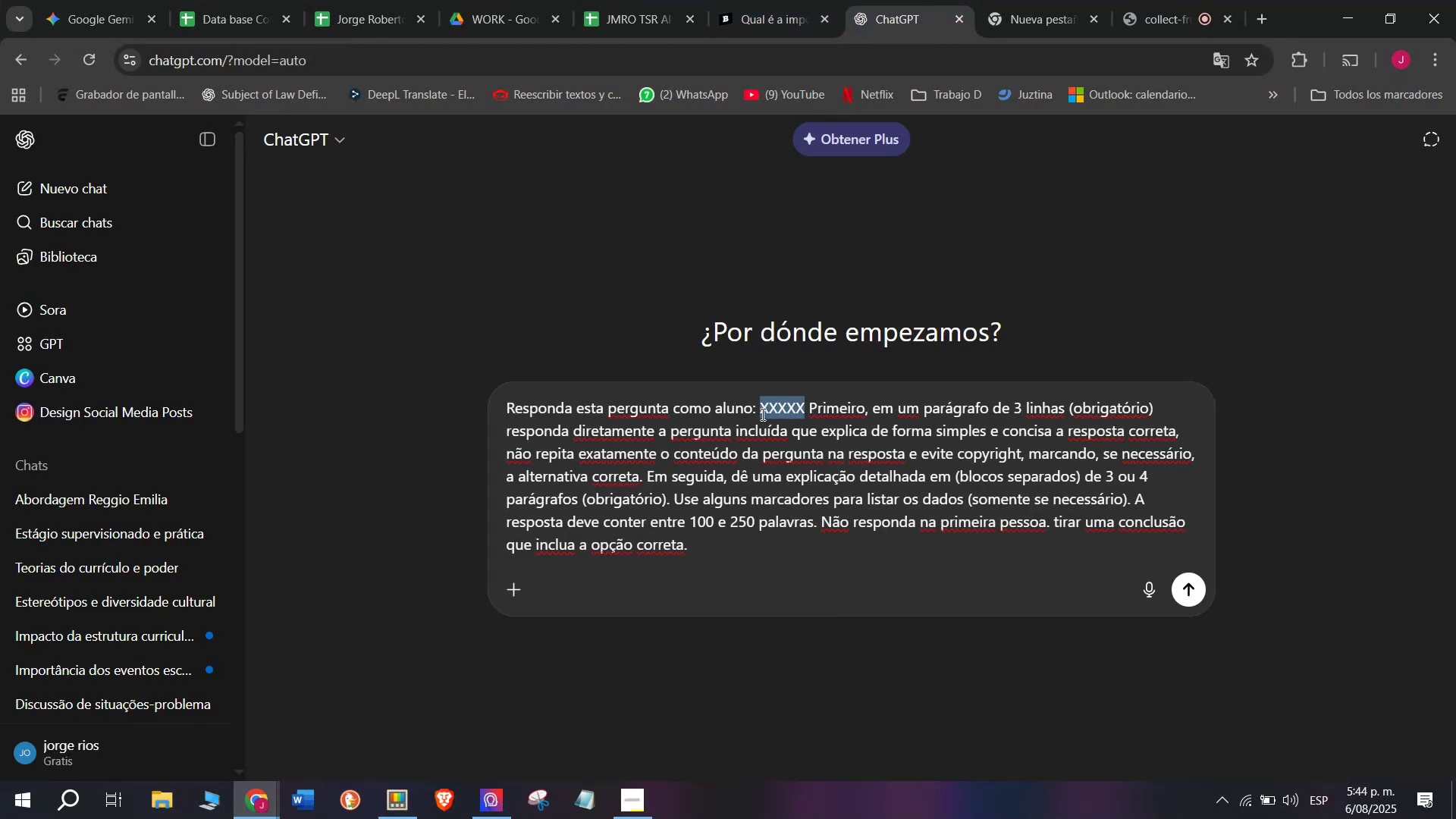 
key(Meta+MetaLeft)
 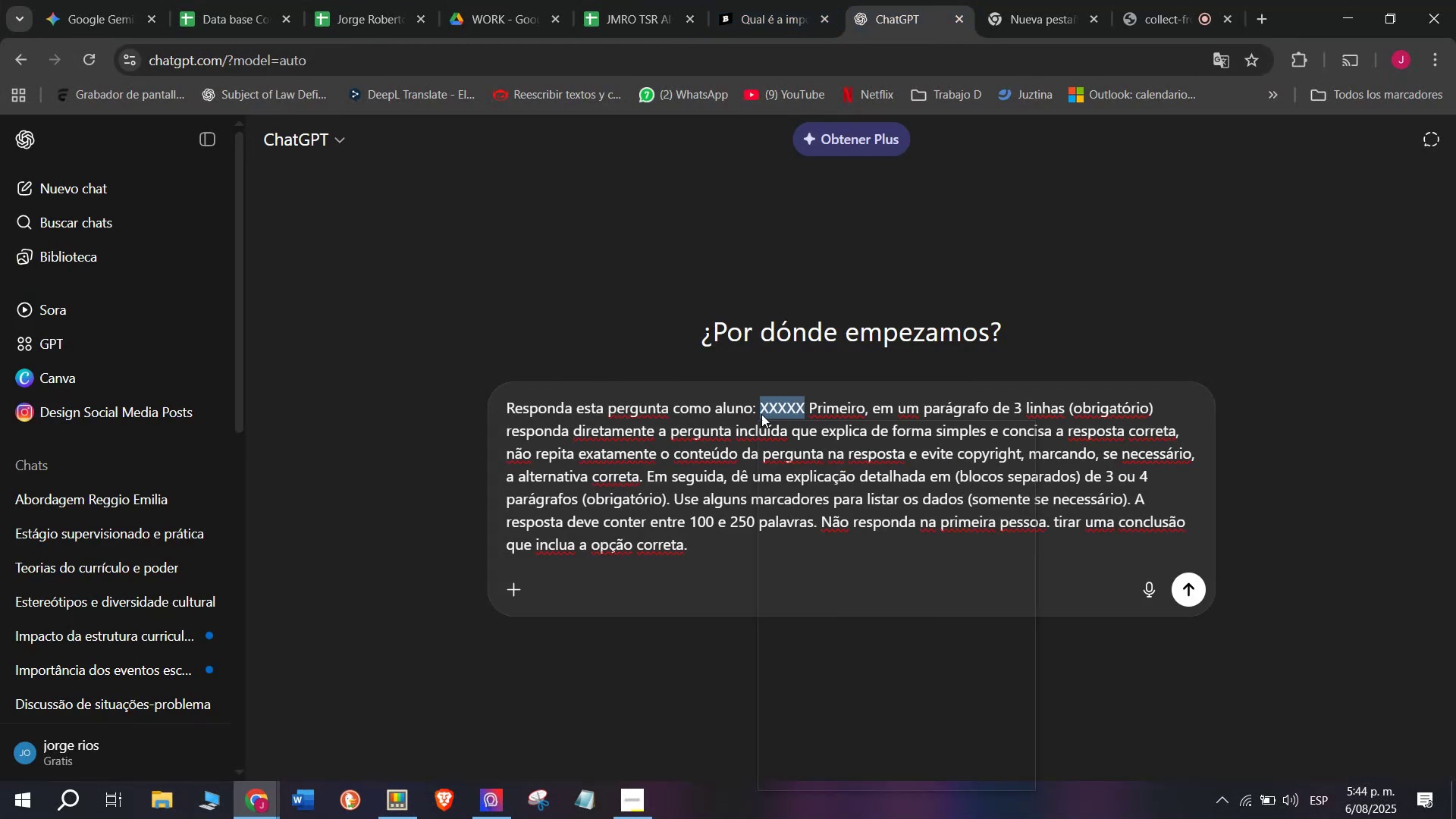 
key(Meta+V)
 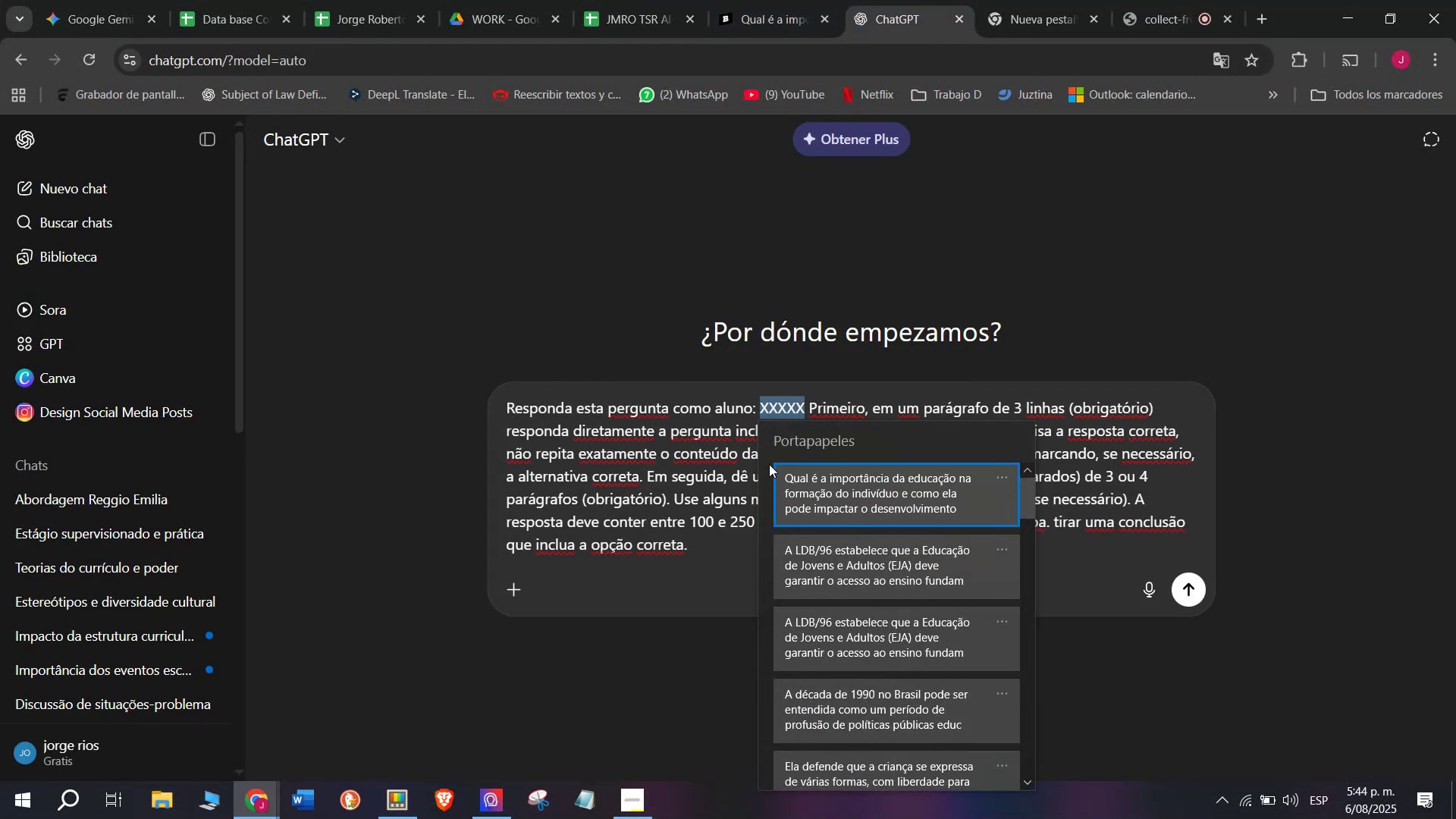 
key(Control+ControlLeft)
 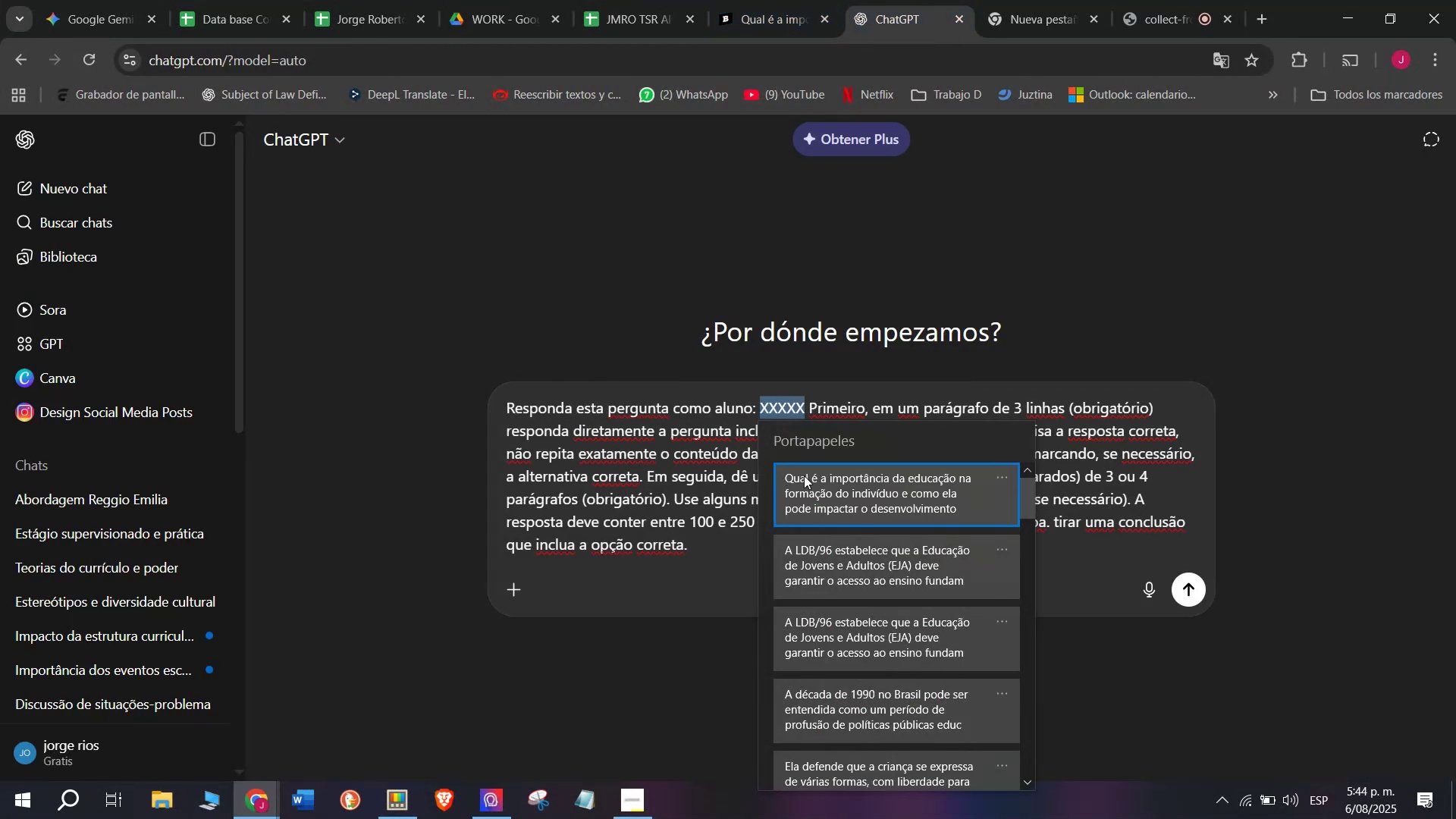 
key(Control+V)
 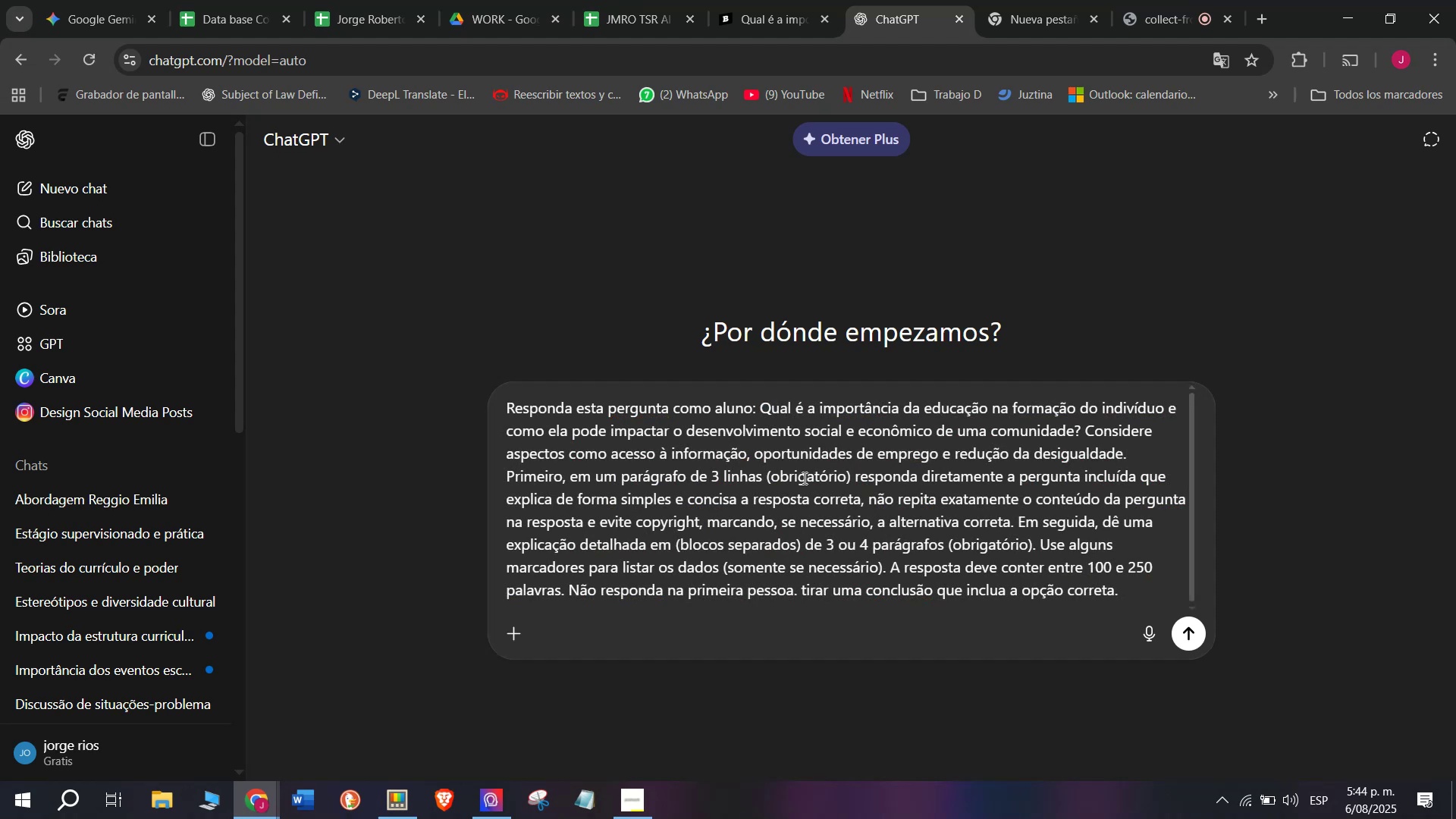 
key(Enter)
 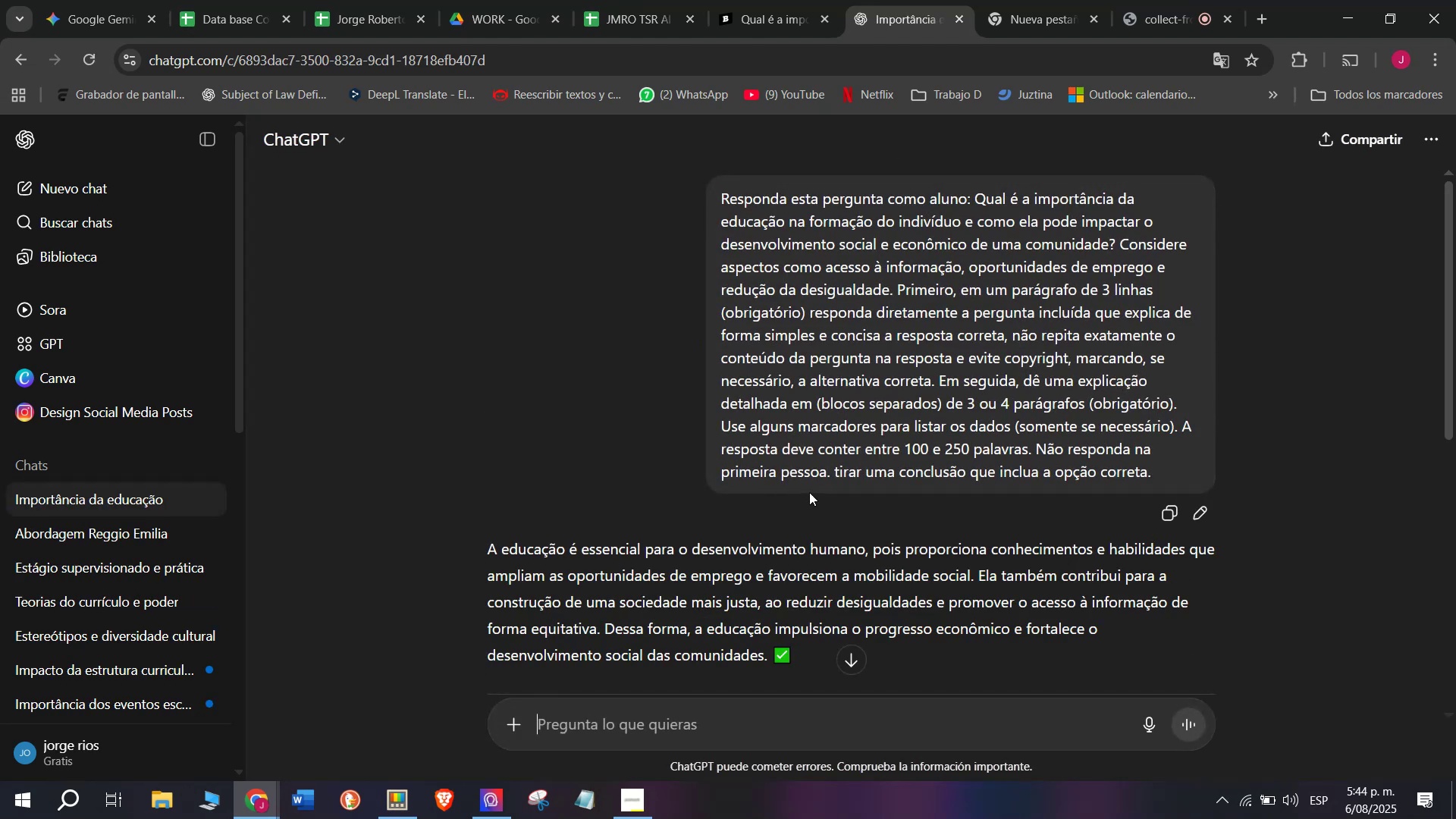 
wait(12.98)
 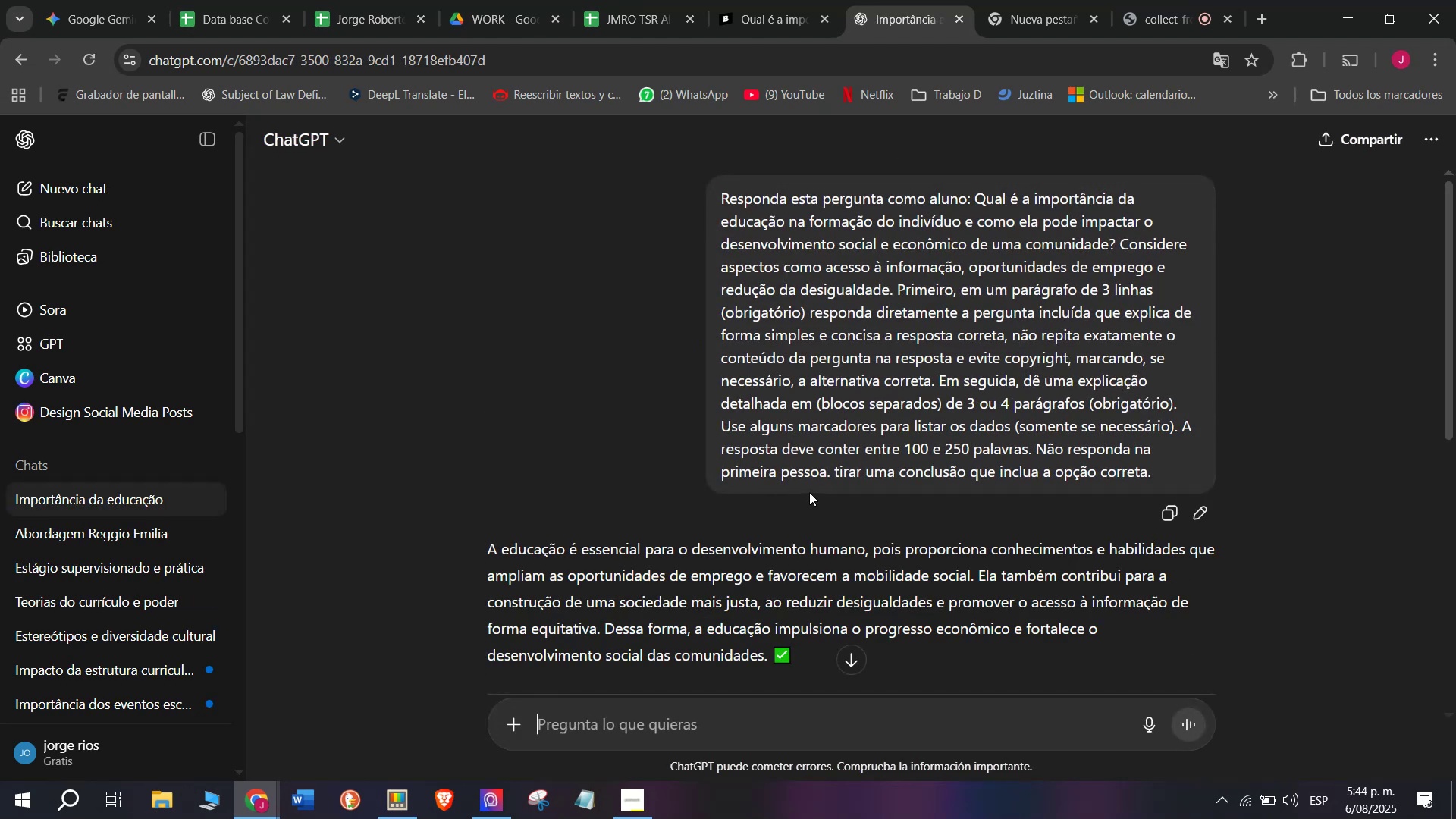 
left_click_drag(start_coordinate=[604, 629], to_coordinate=[472, 535])
 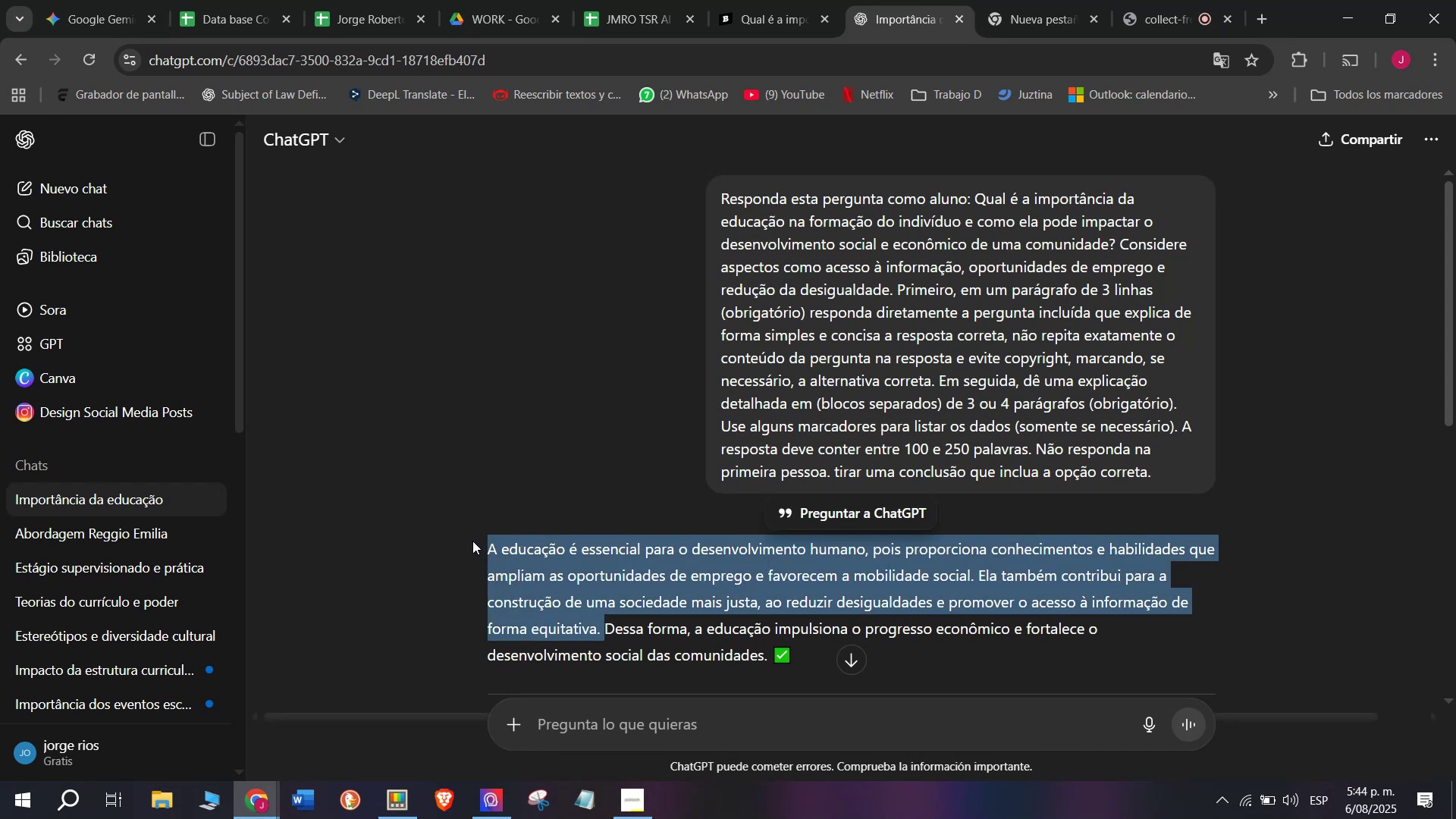 
key(Control+ControlLeft)
 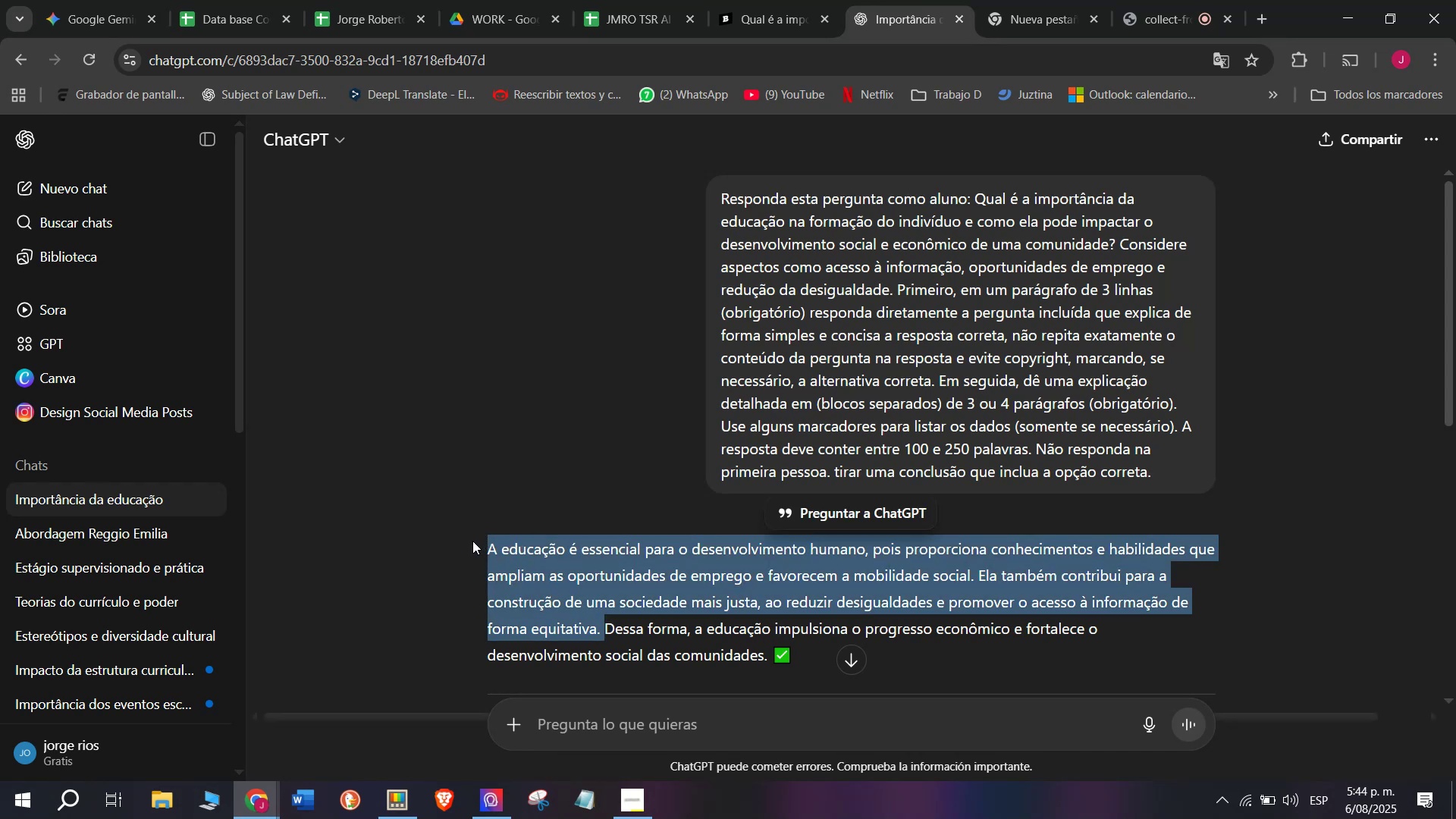 
key(Break)
 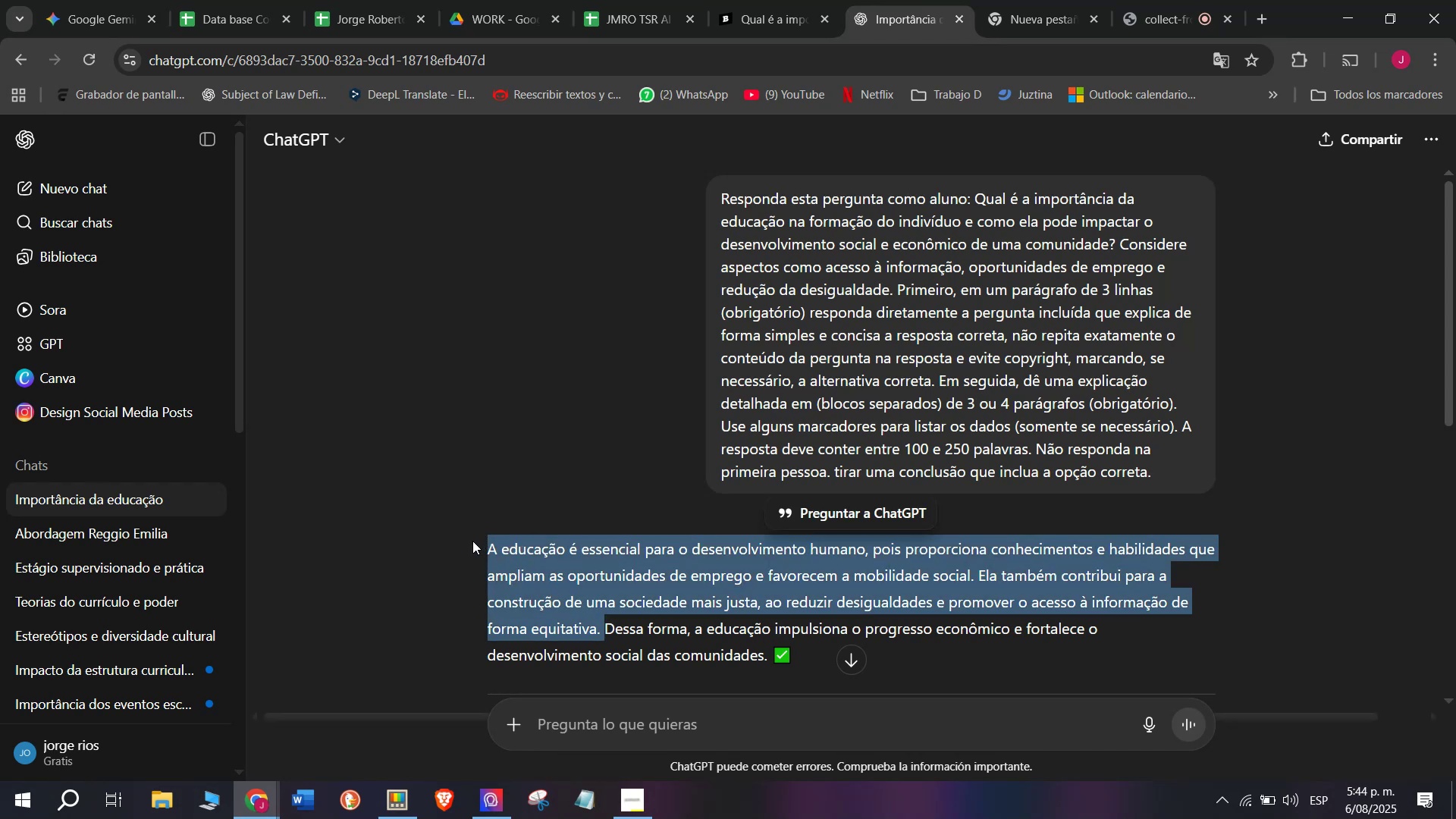 
key(Control+C)
 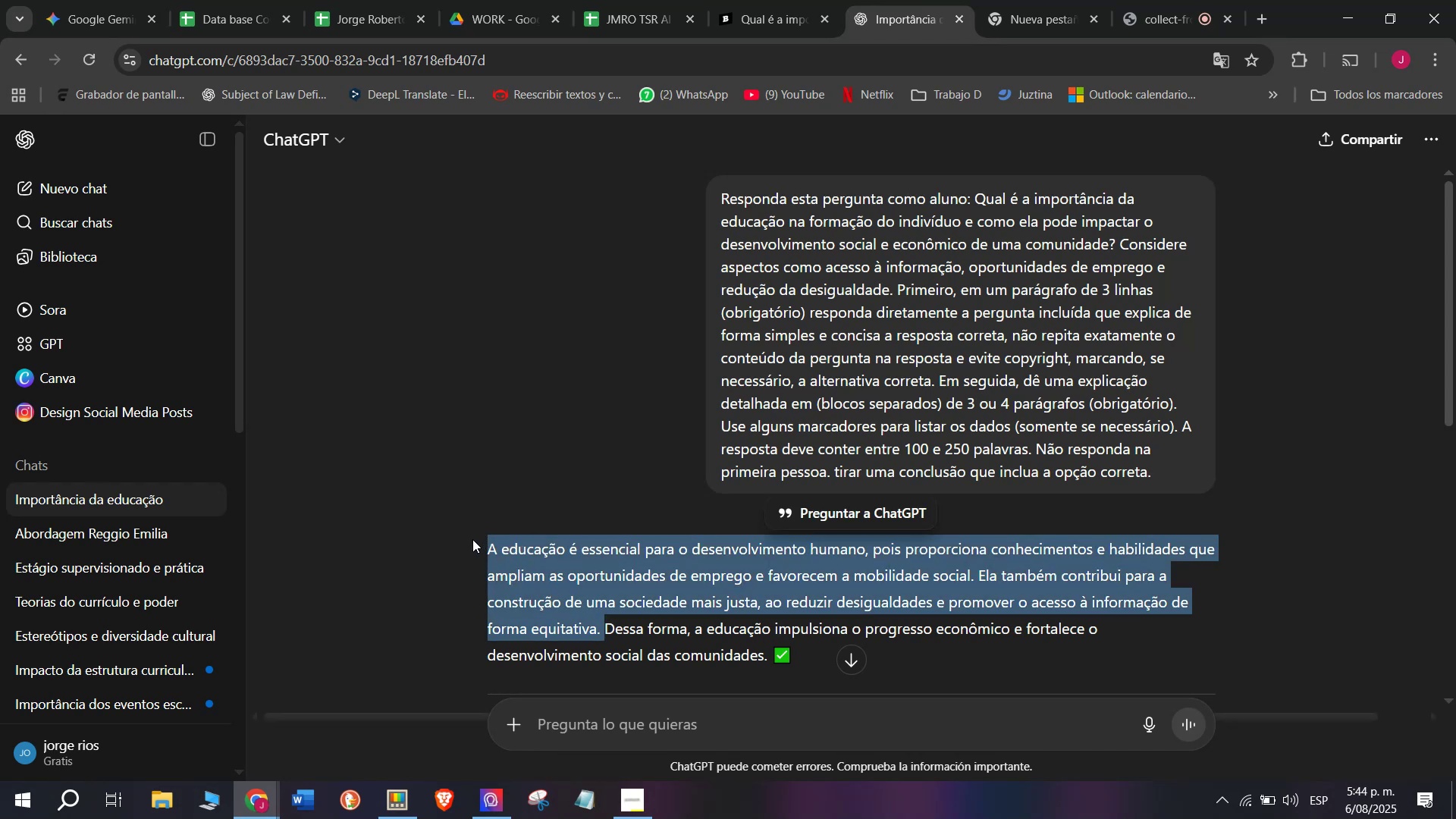 
scroll: coordinate [596, 505], scroll_direction: down, amount: 1.0
 